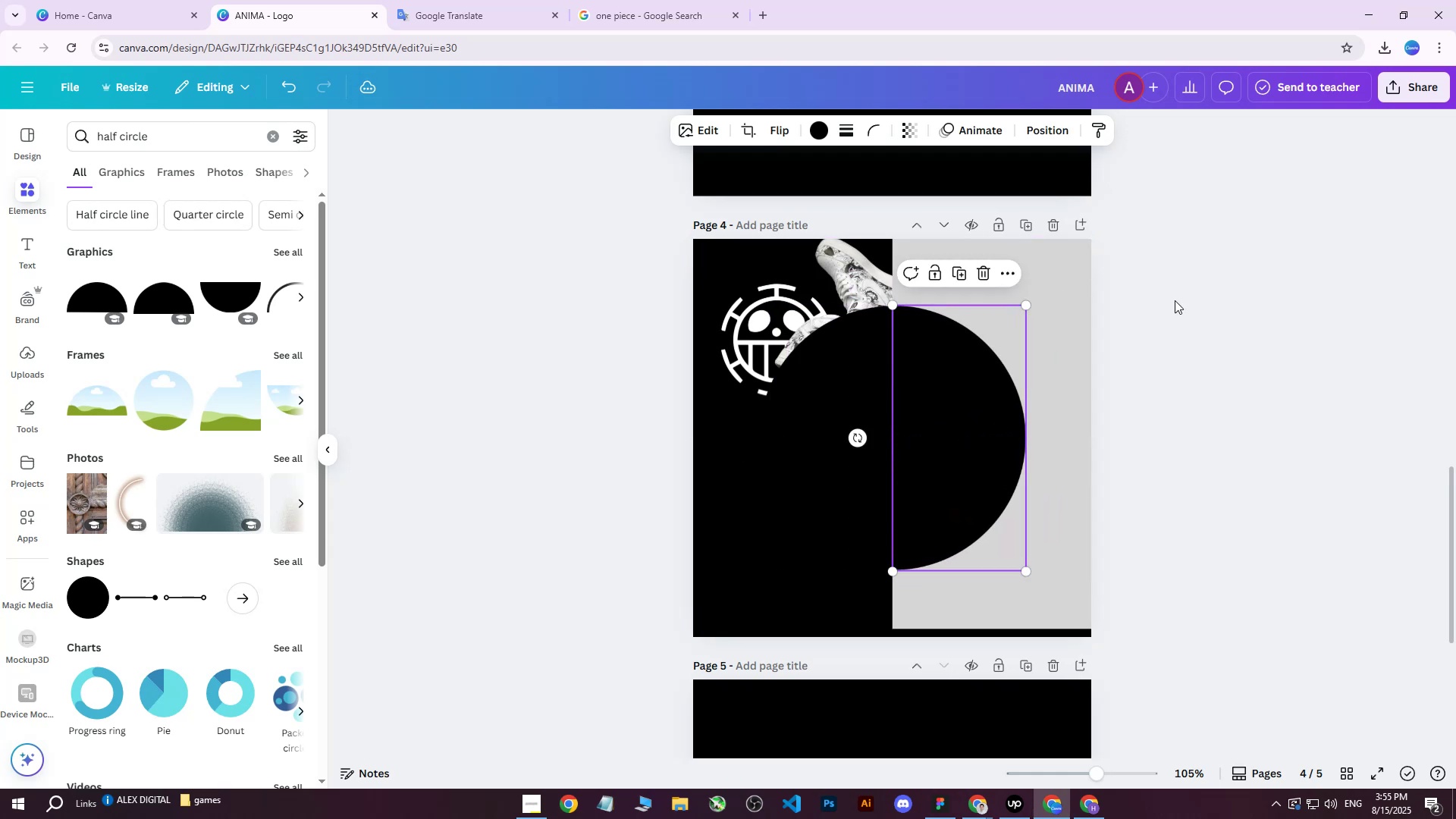 
left_click([1175, 300])
 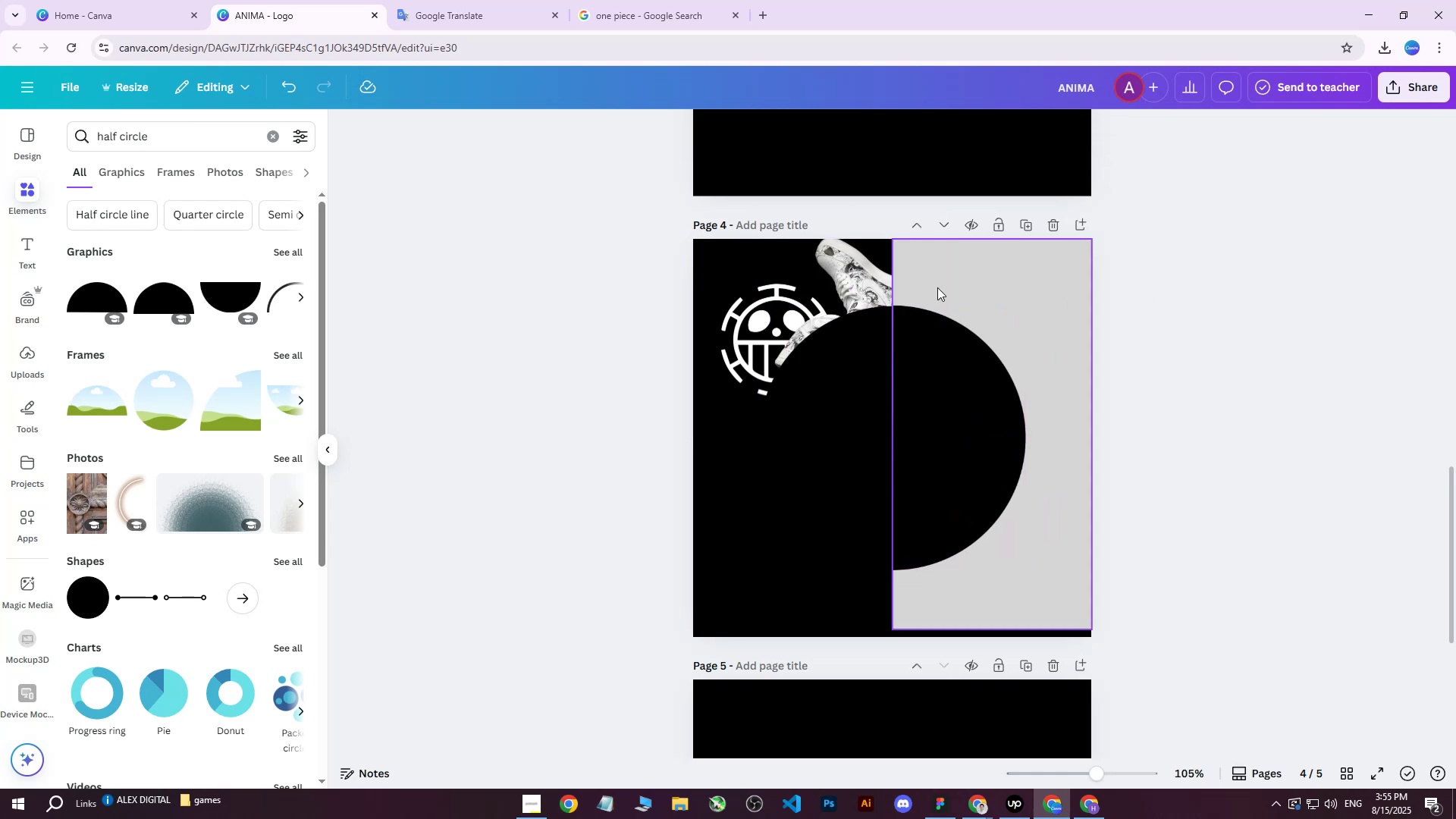 
left_click([1239, 312])
 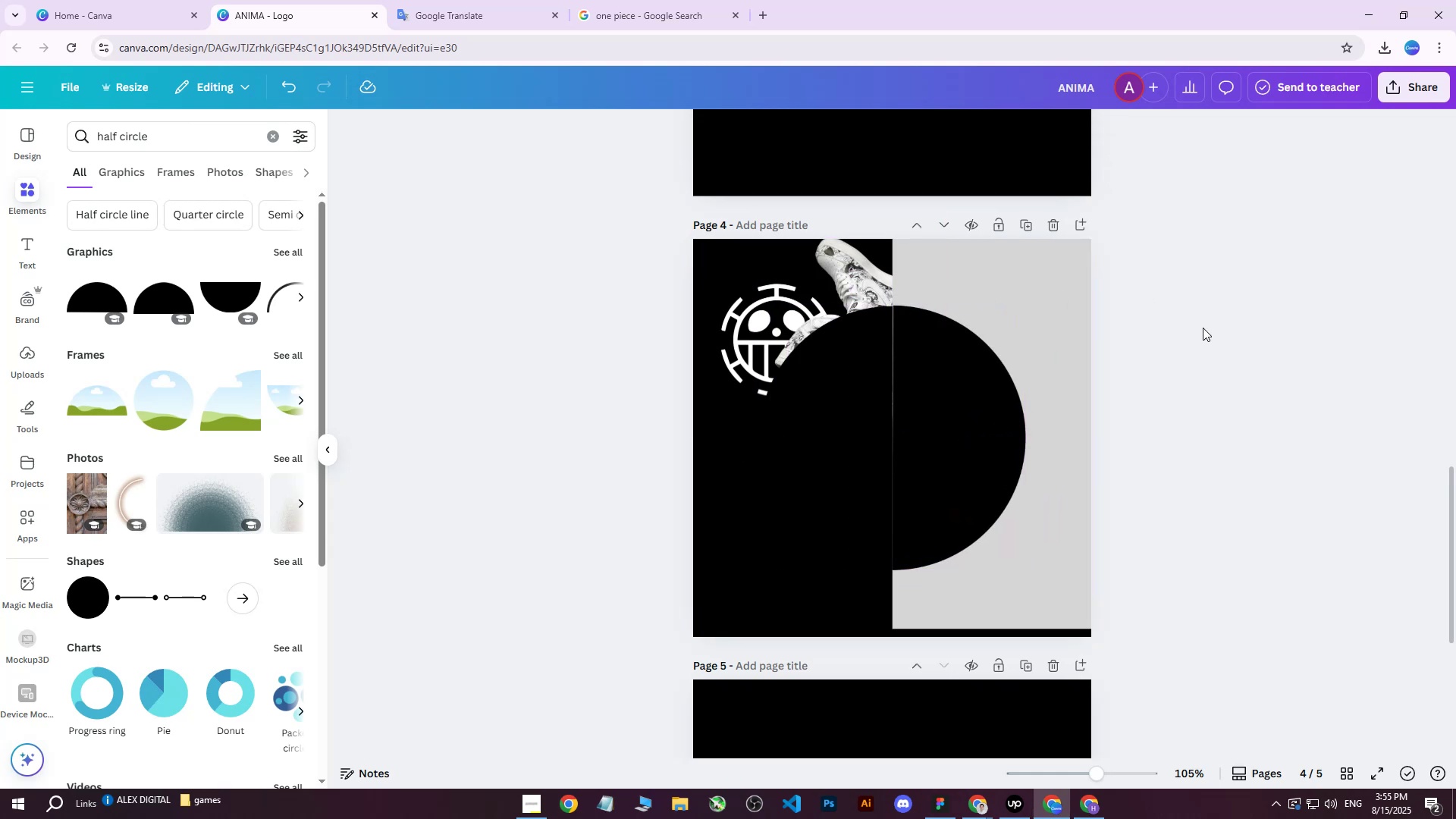 
hold_key(key=ControlLeft, duration=1.4)
scroll: coordinate [921, 493], scroll_direction: up, amount: 13.0
 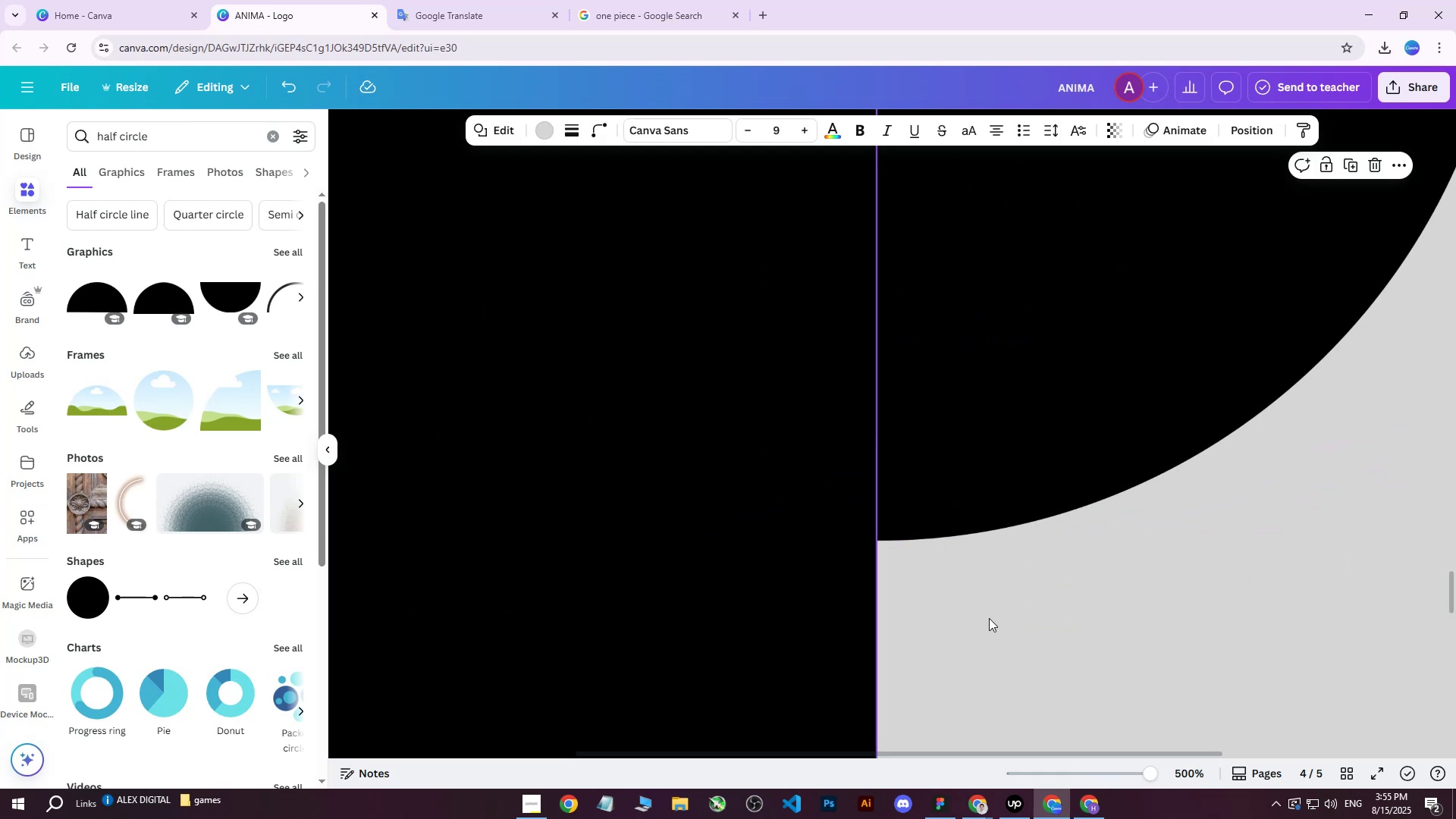 
hold_key(key=ControlLeft, duration=0.46)
 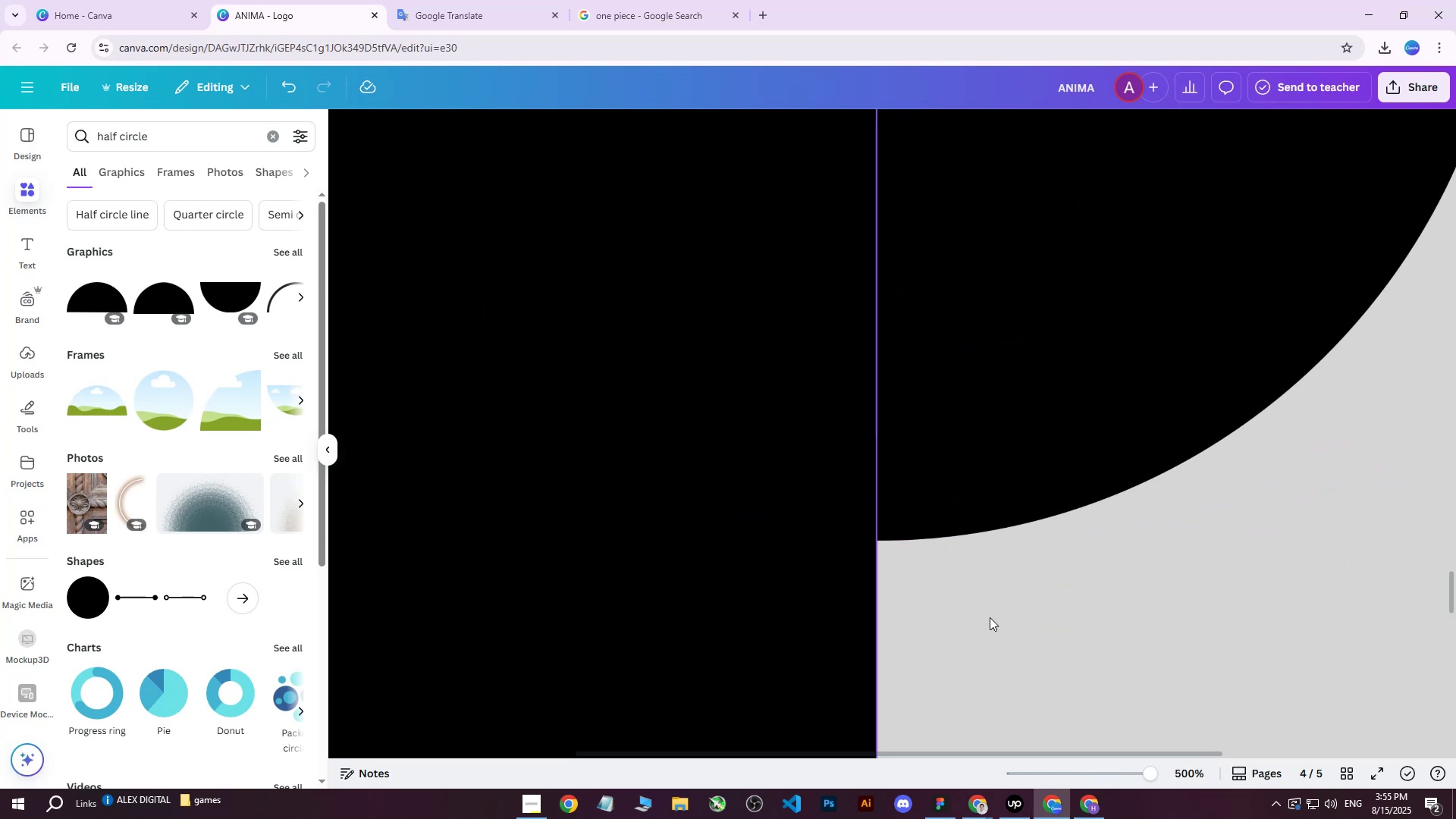 
left_click([990, 617])
 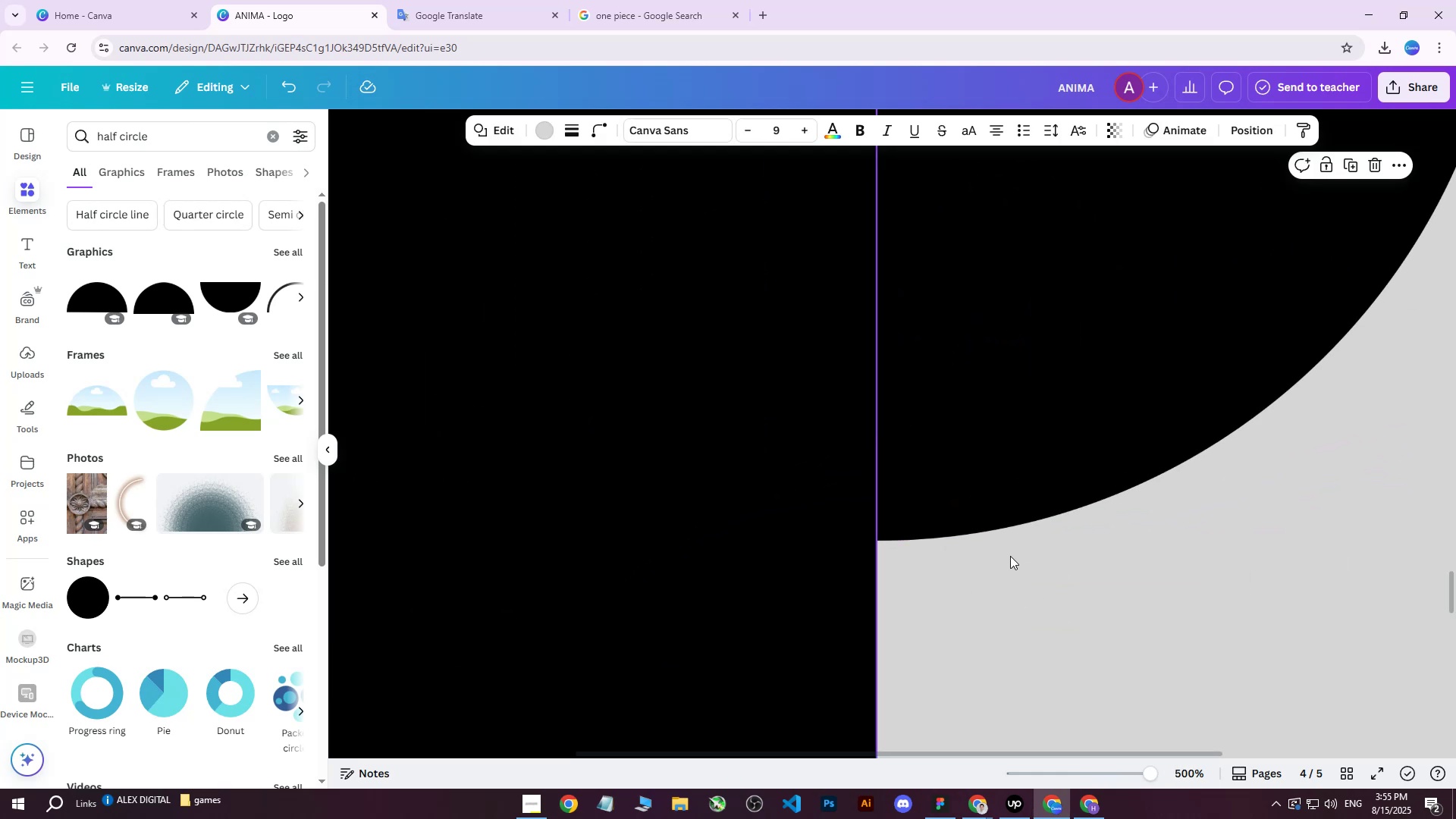 
left_click([1015, 396])
 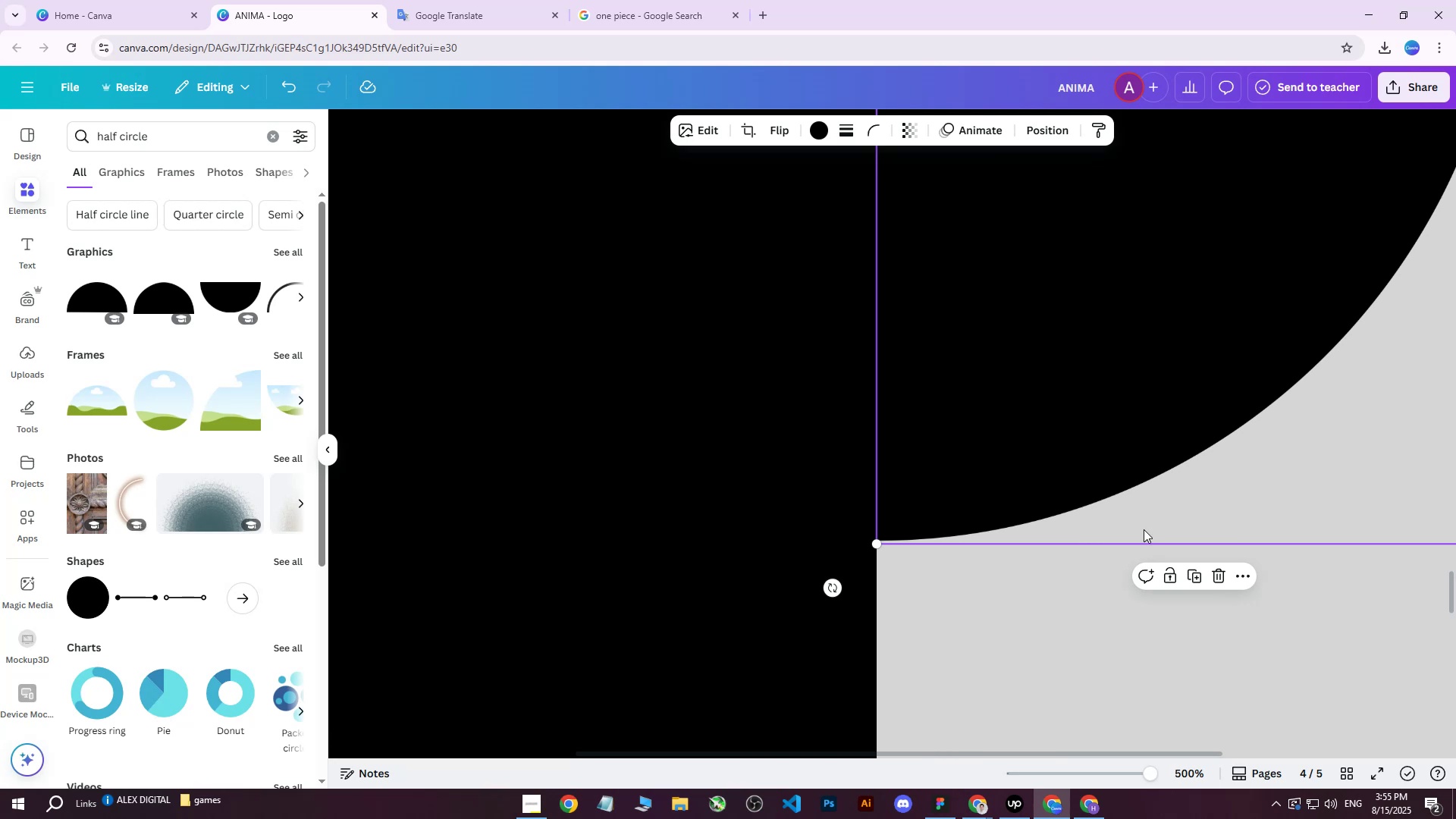 
scroll: coordinate [1164, 566], scroll_direction: down, amount: 2.0
 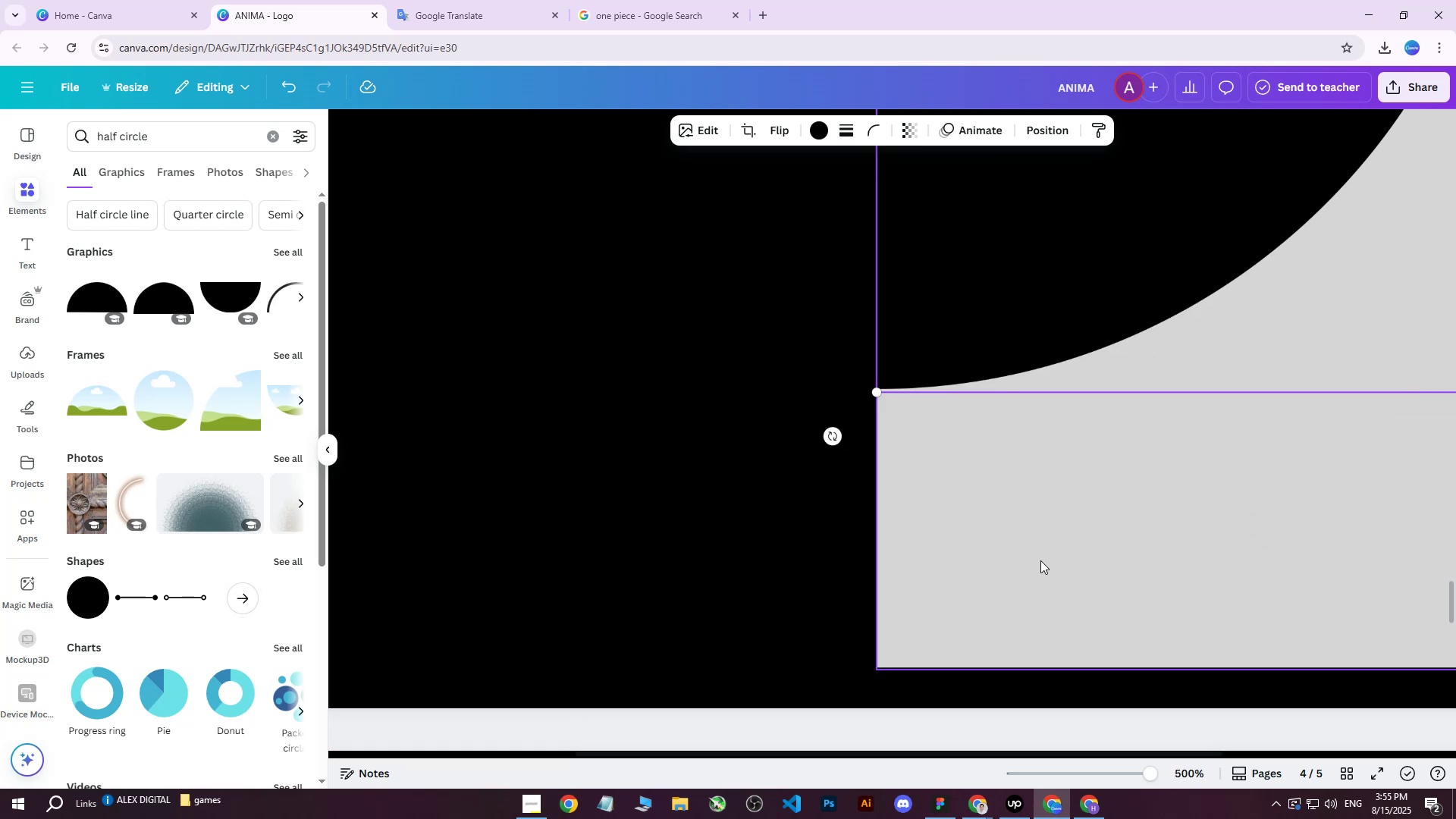 
left_click([1040, 560])
 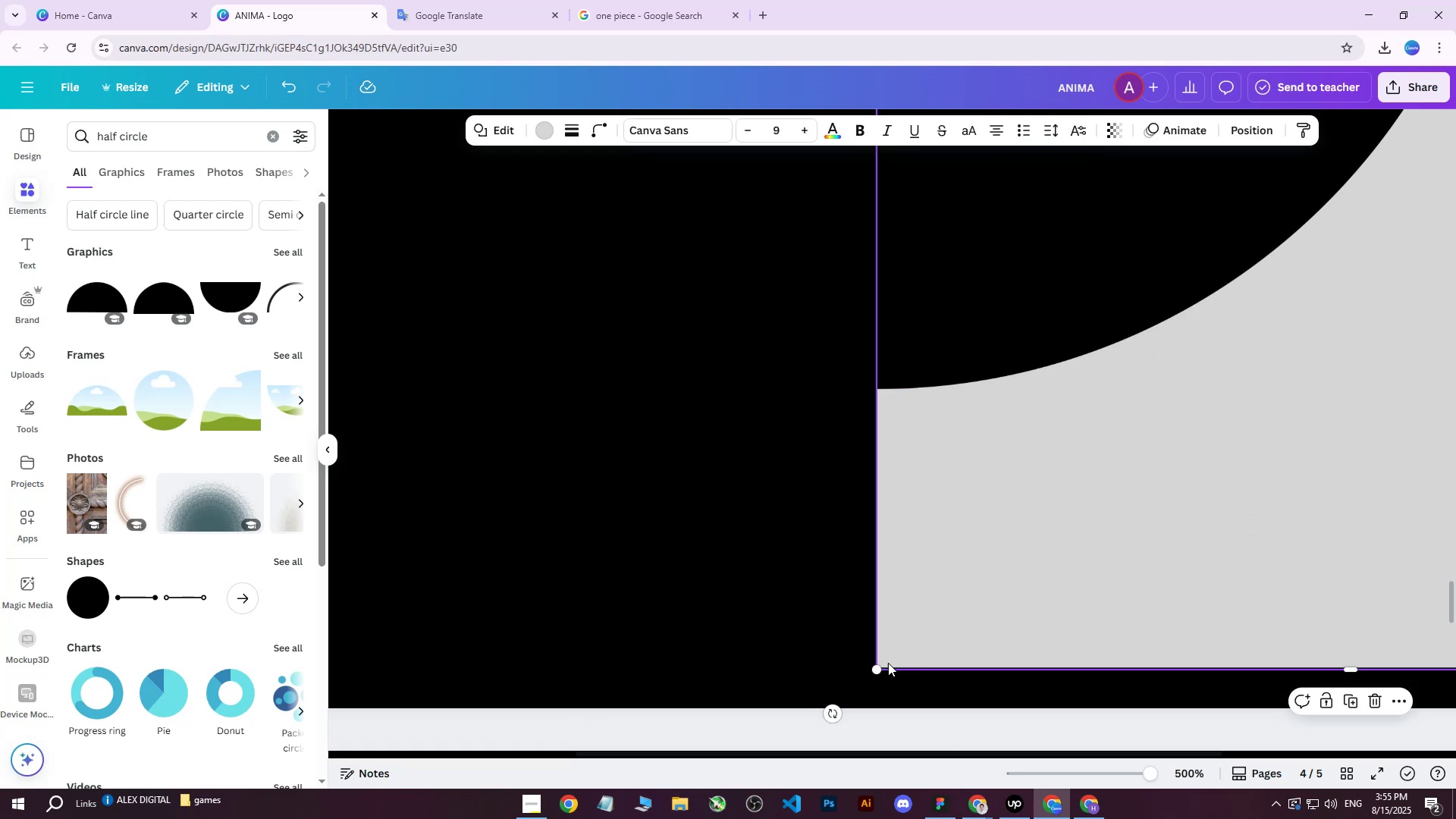 
scroll: coordinate [784, 711], scroll_direction: down, amount: 3.0
 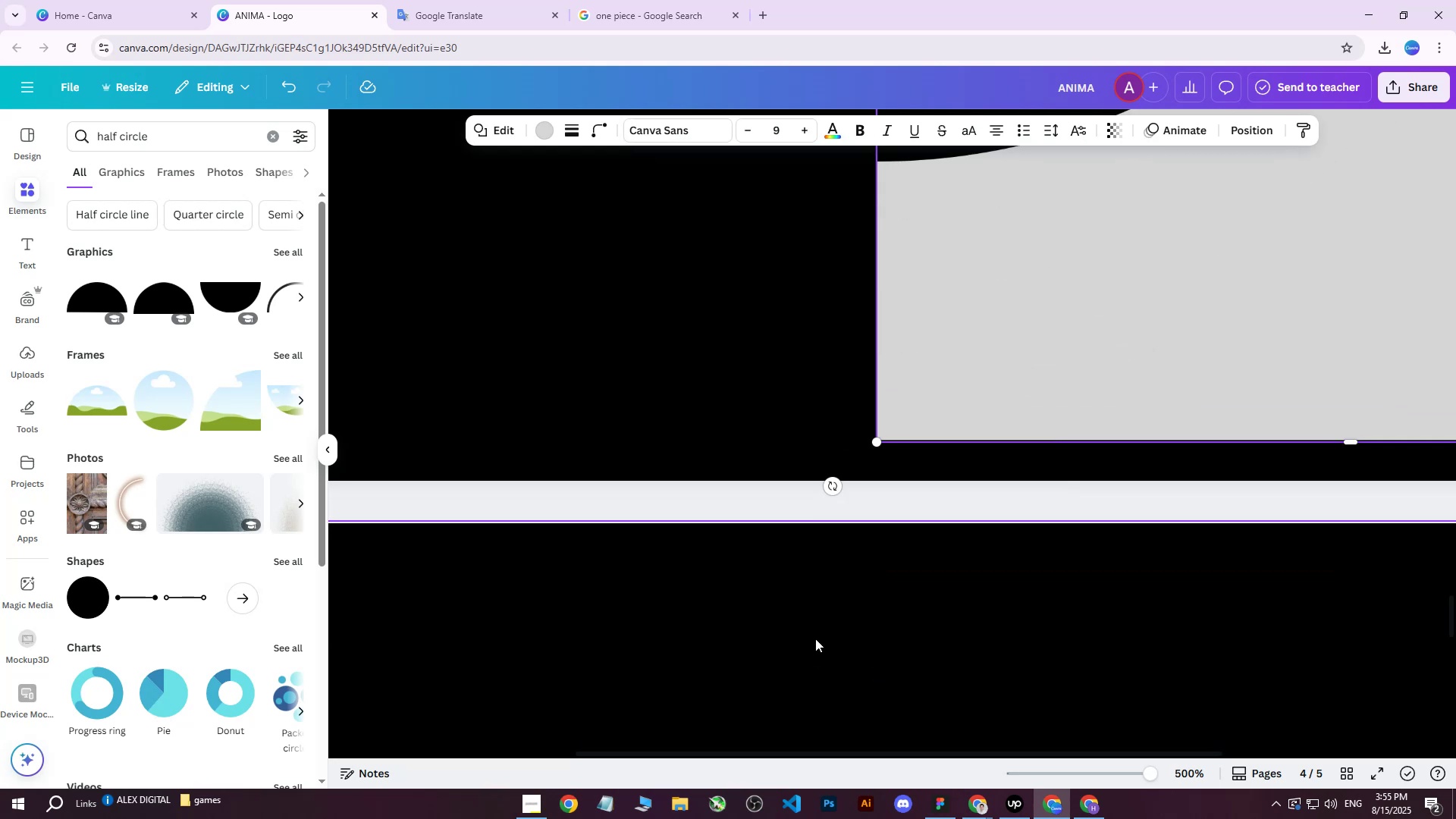 
left_click([817, 628])
 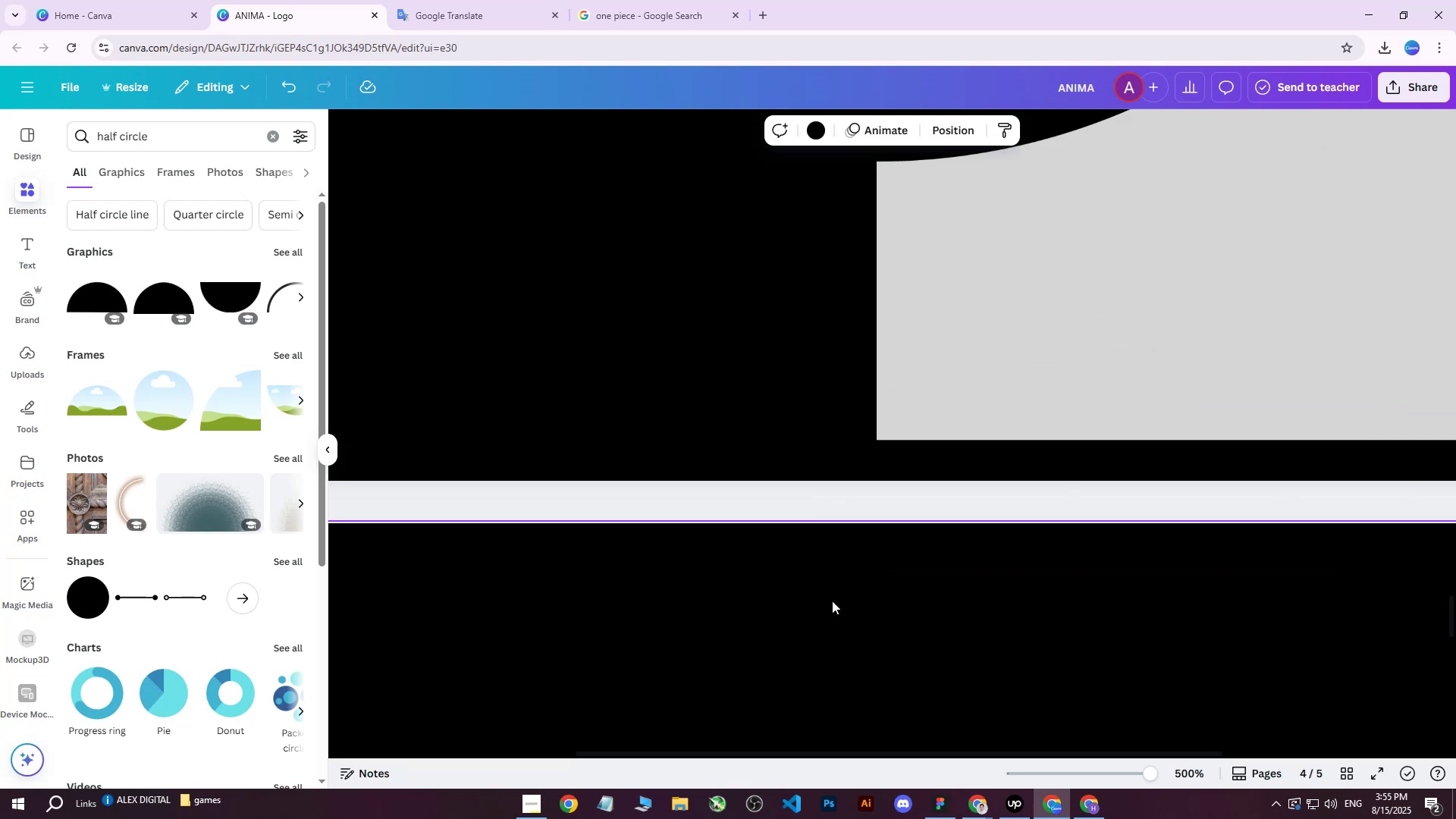 
scroll: coordinate [927, 426], scroll_direction: up, amount: 13.0
 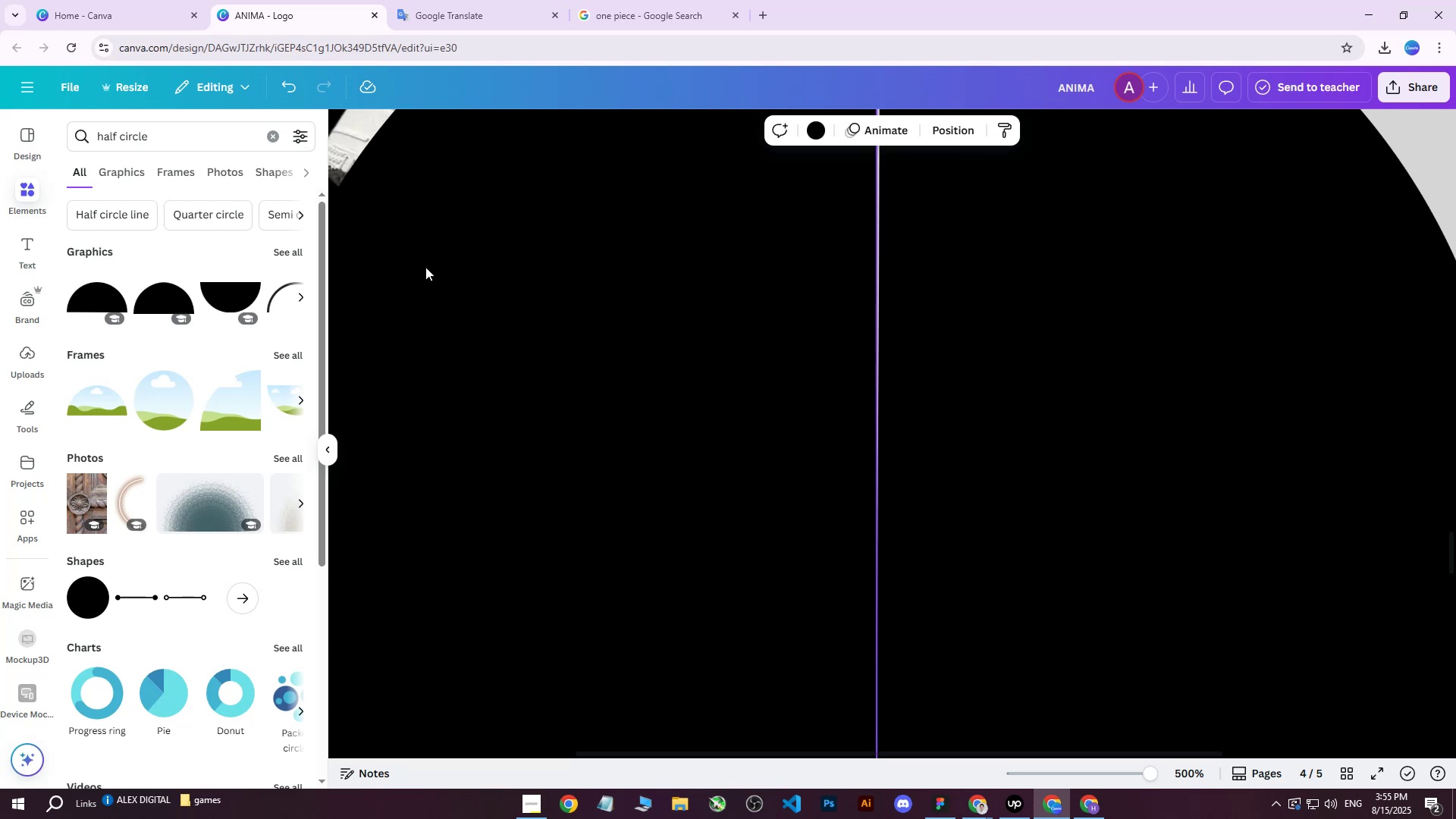 
scroll: coordinate [534, 326], scroll_direction: down, amount: 8.0
 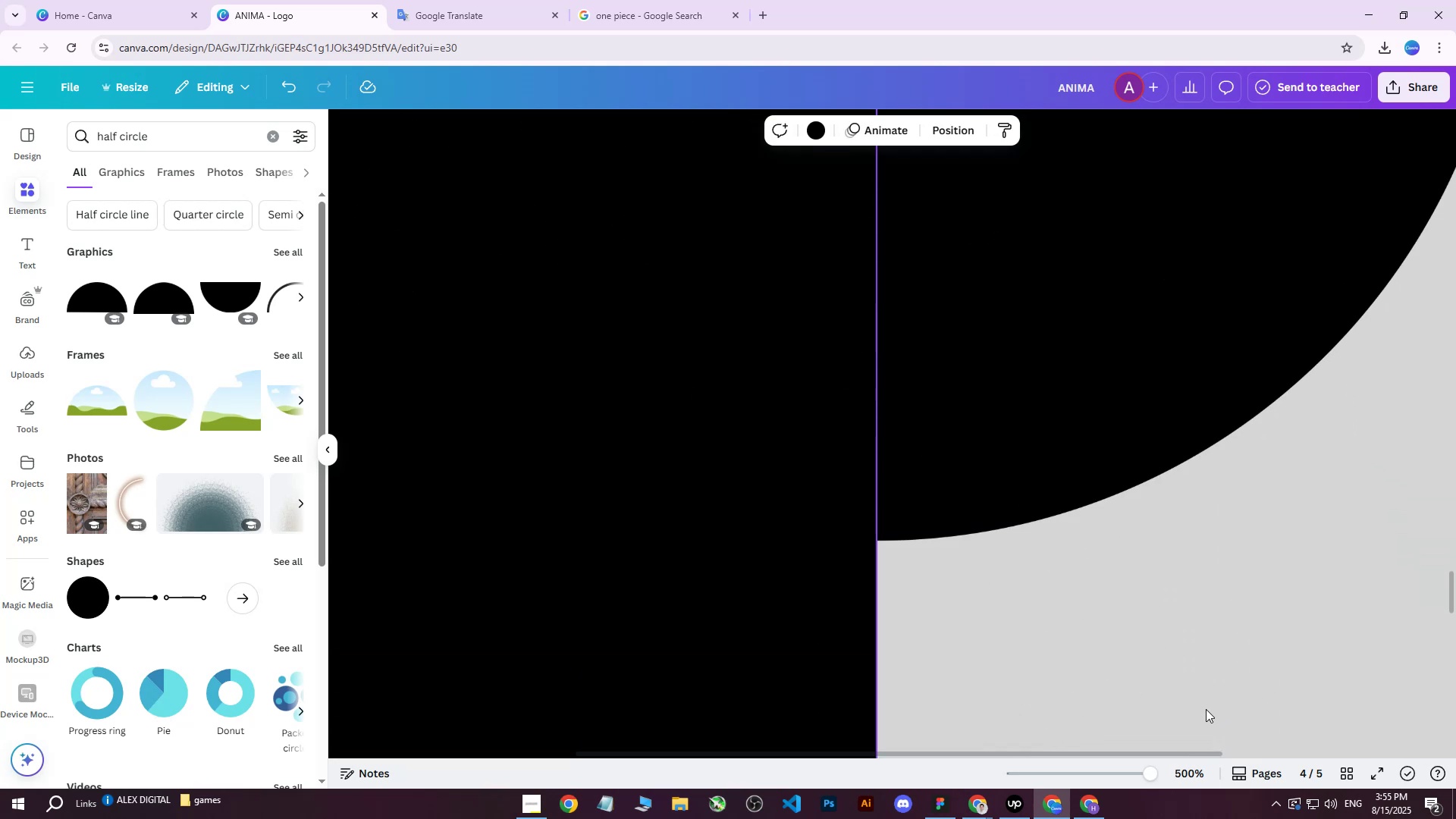 
left_click([1141, 421])
 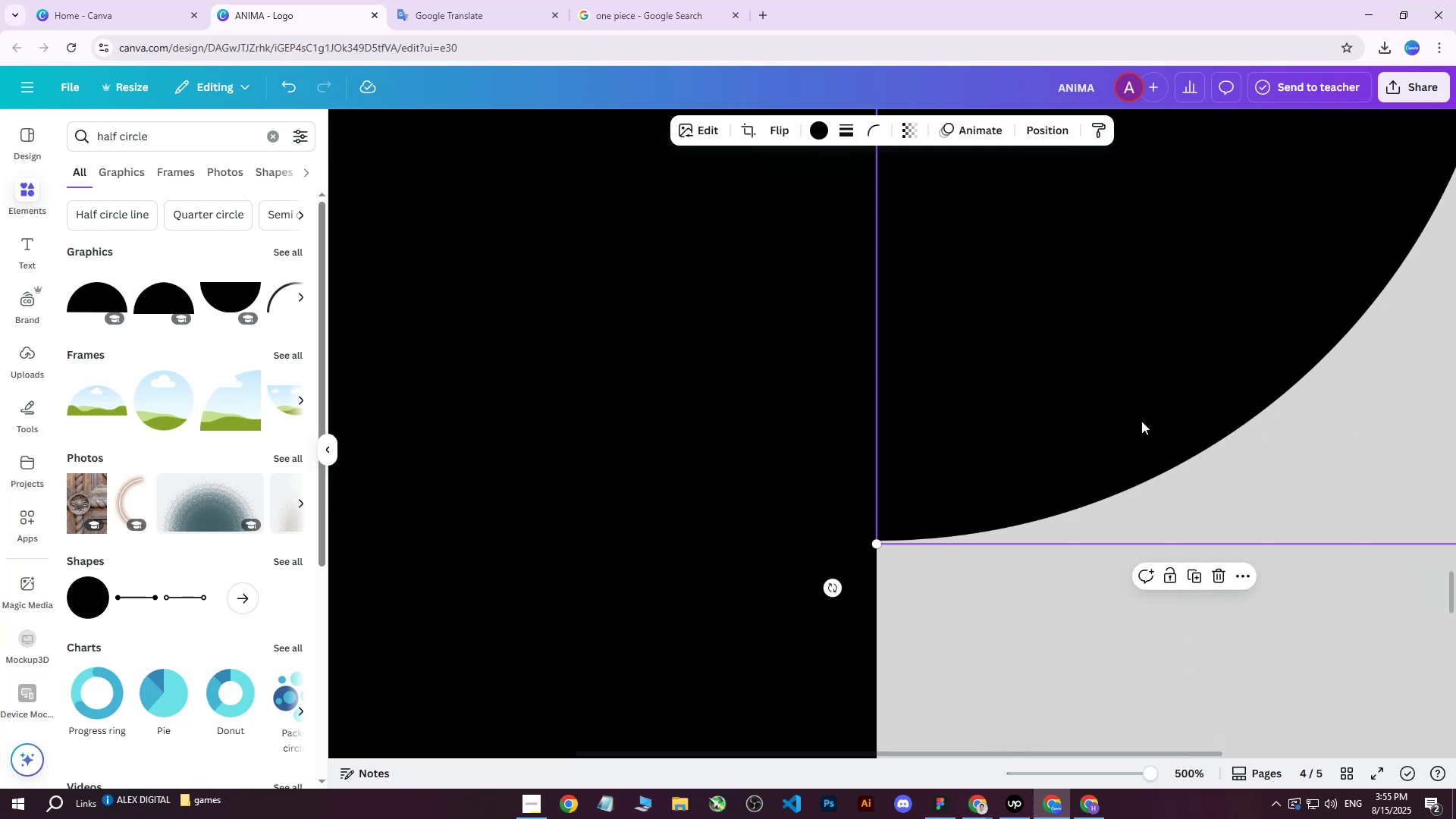 
hold_key(key=ControlLeft, duration=0.65)
scroll: coordinate [1196, 409], scroll_direction: down, amount: 2.0
 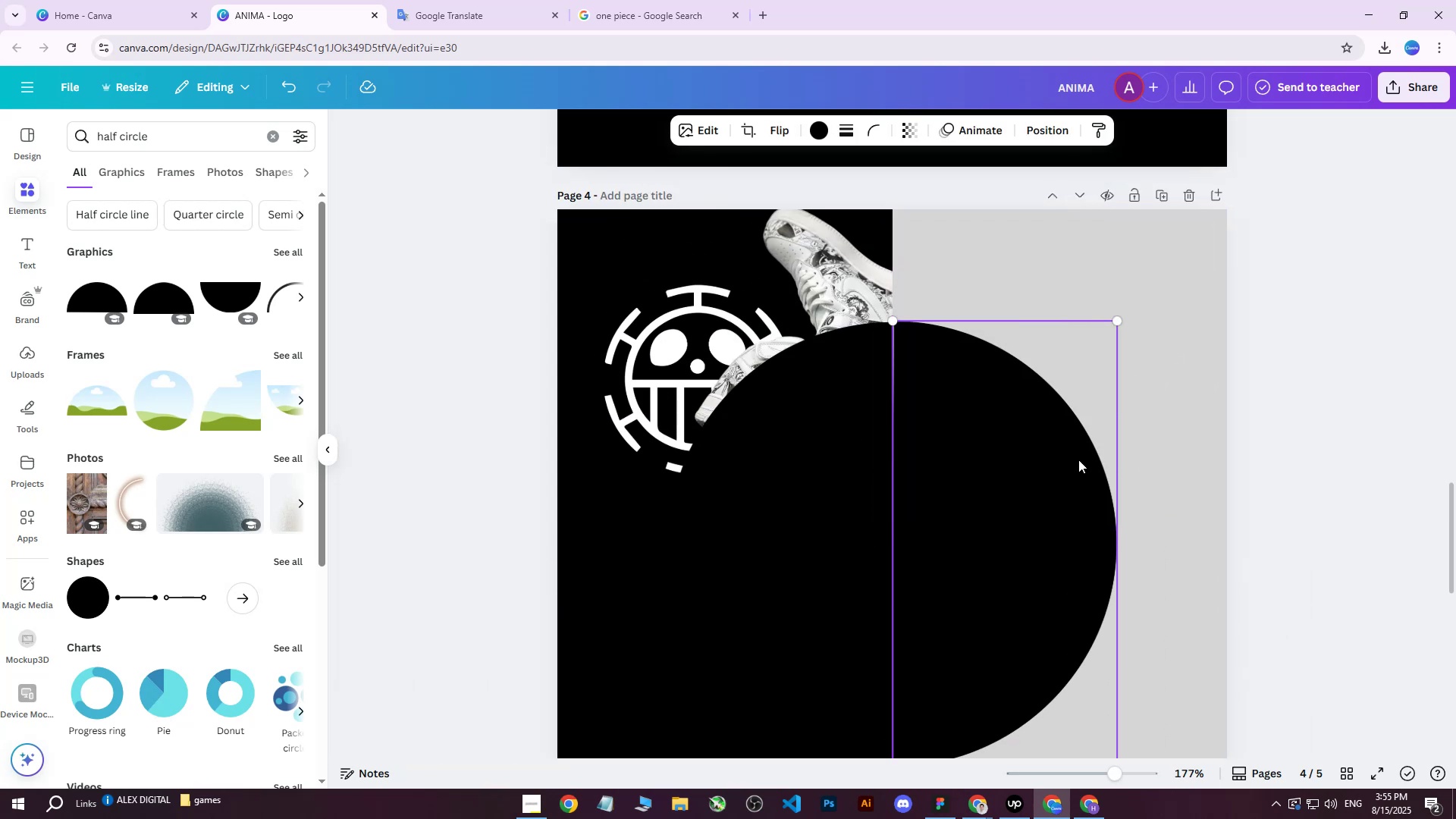 
key(ArrowRight)
 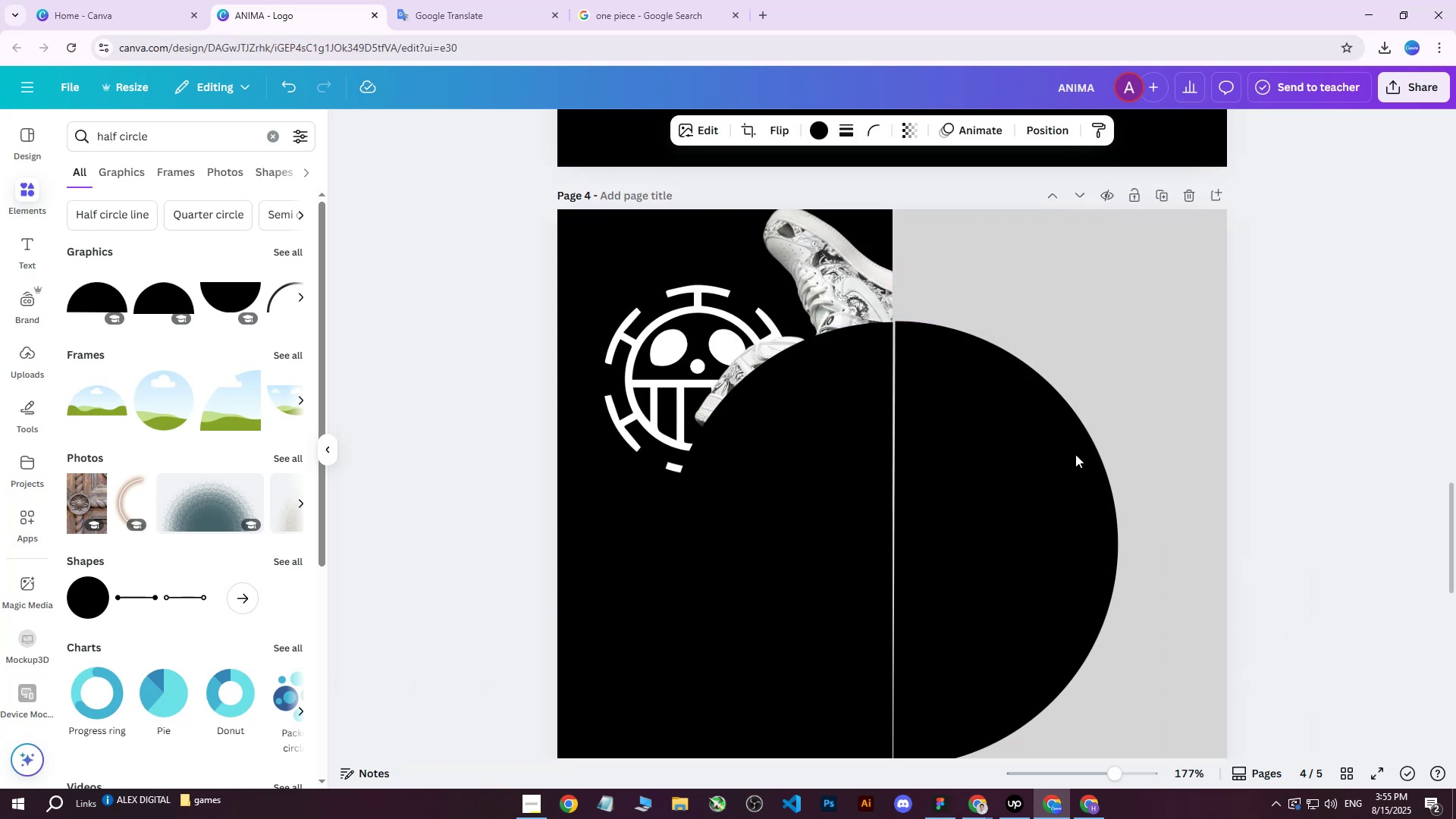 
scroll: coordinate [1075, 453], scroll_direction: down, amount: 2.0
 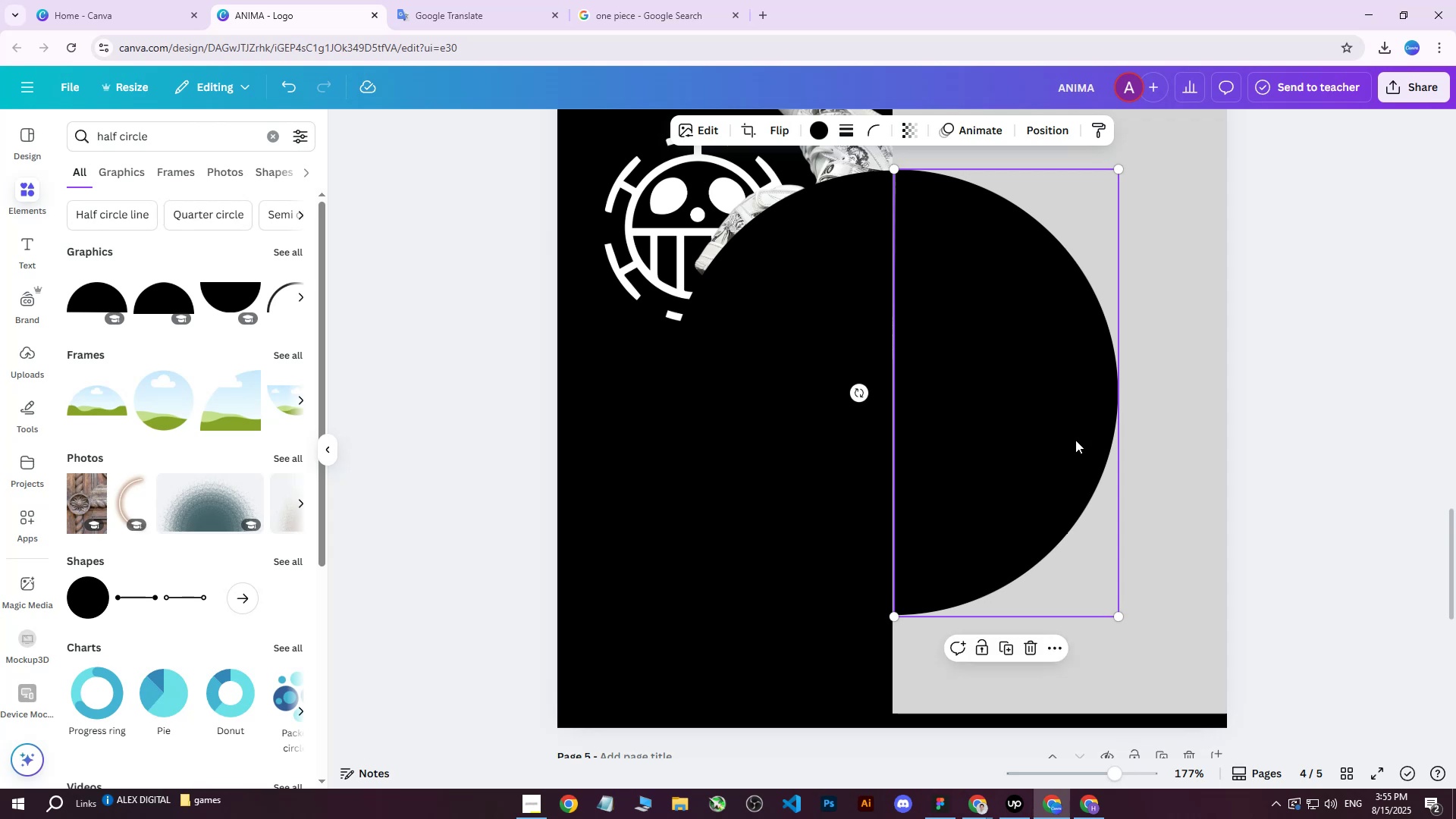 
mouse_move([891, 385])
 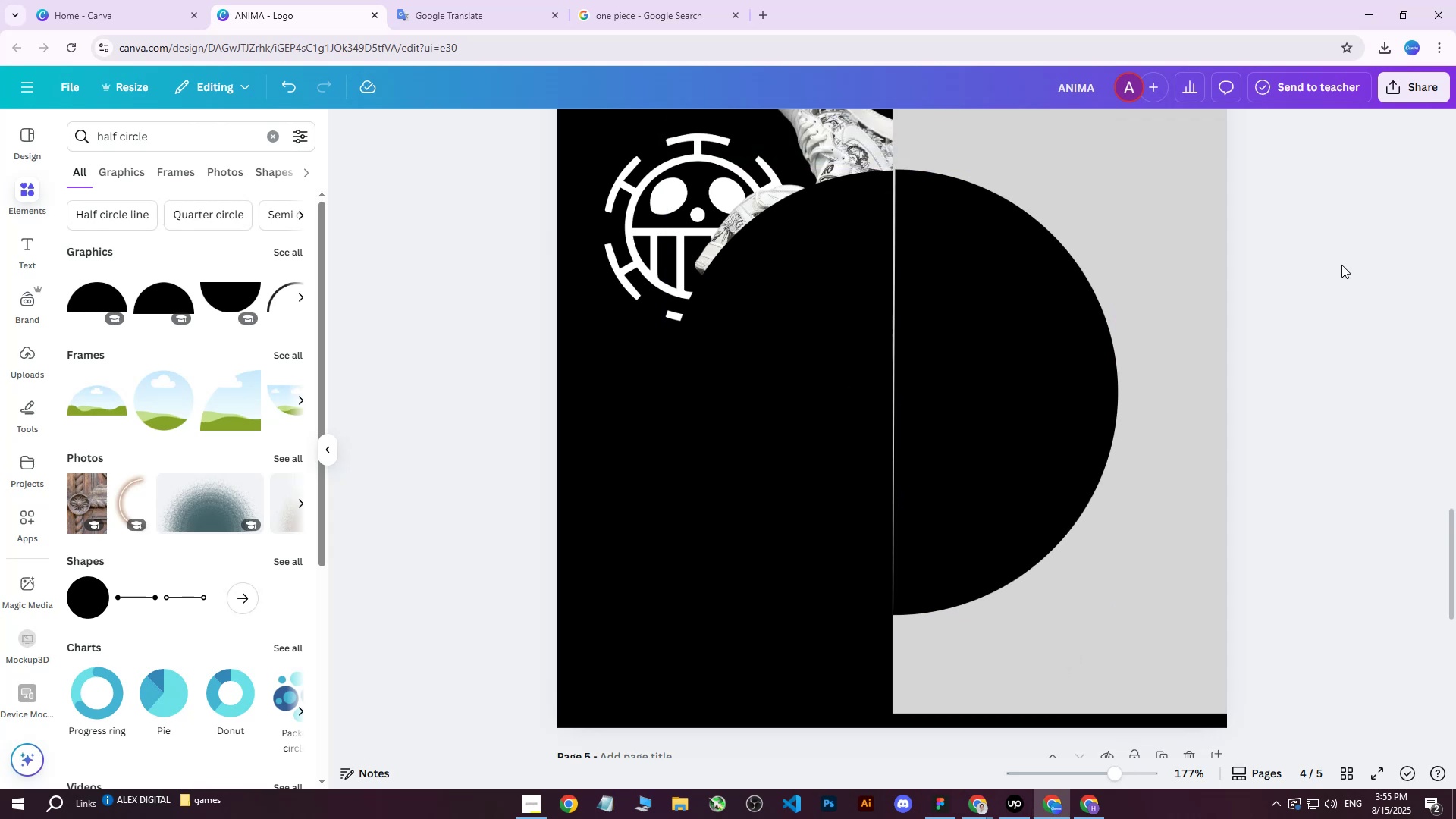 
double_click([1341, 265])
 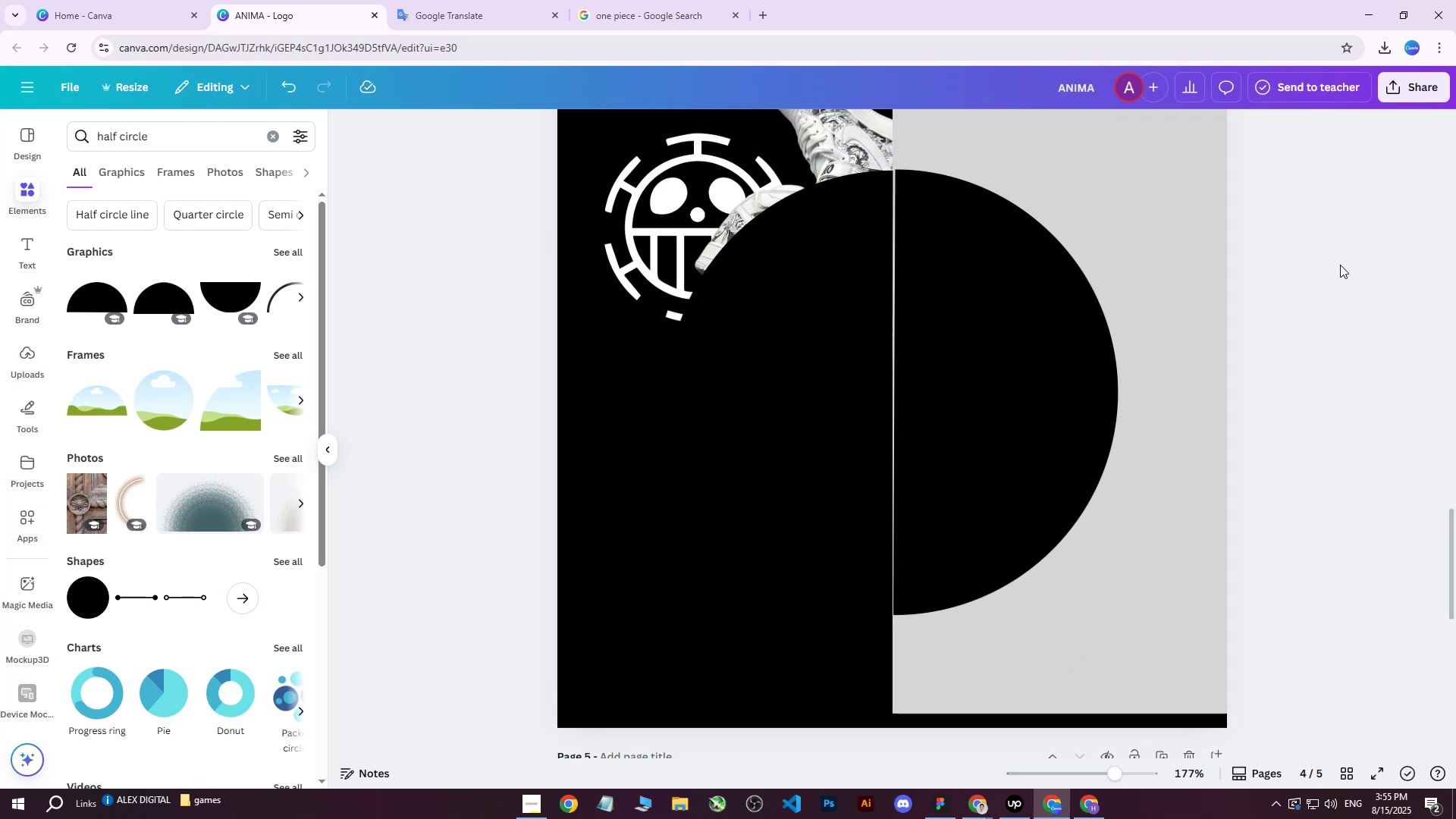 
scroll: coordinate [1201, 366], scroll_direction: none, amount: 0.0
 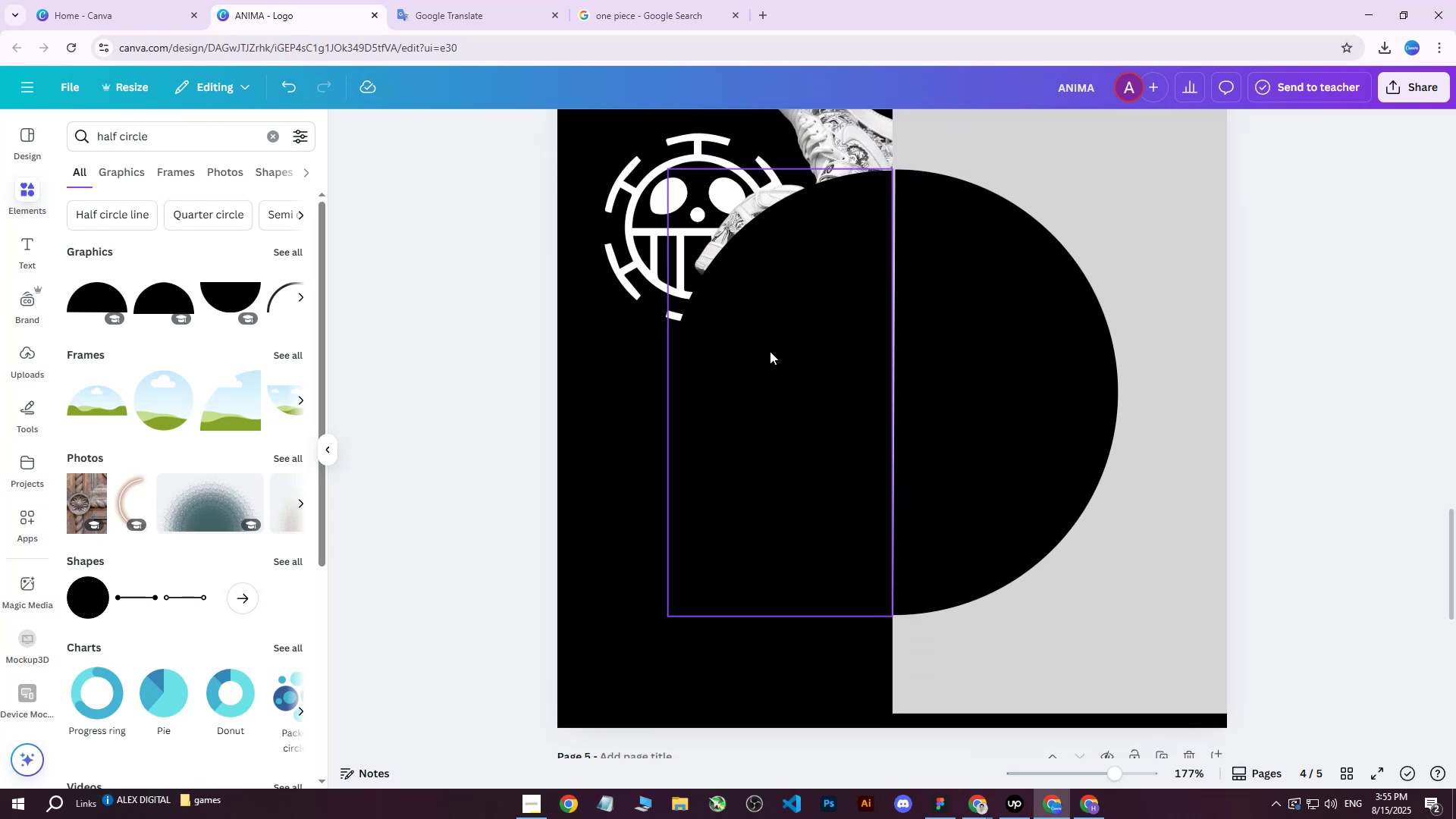 
scroll: coordinate [771, 370], scroll_direction: up, amount: 2.0
 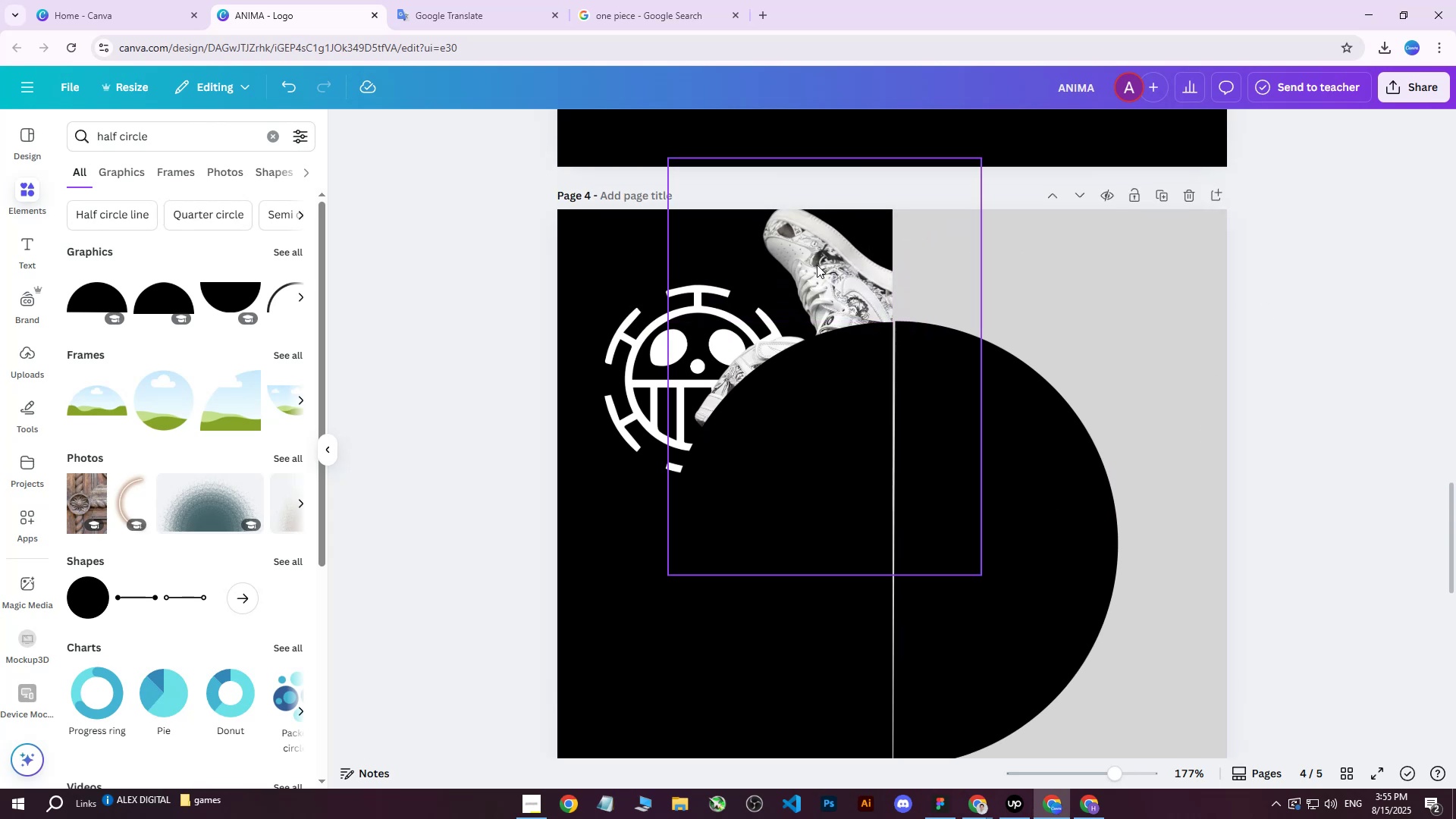 
left_click([817, 264])
 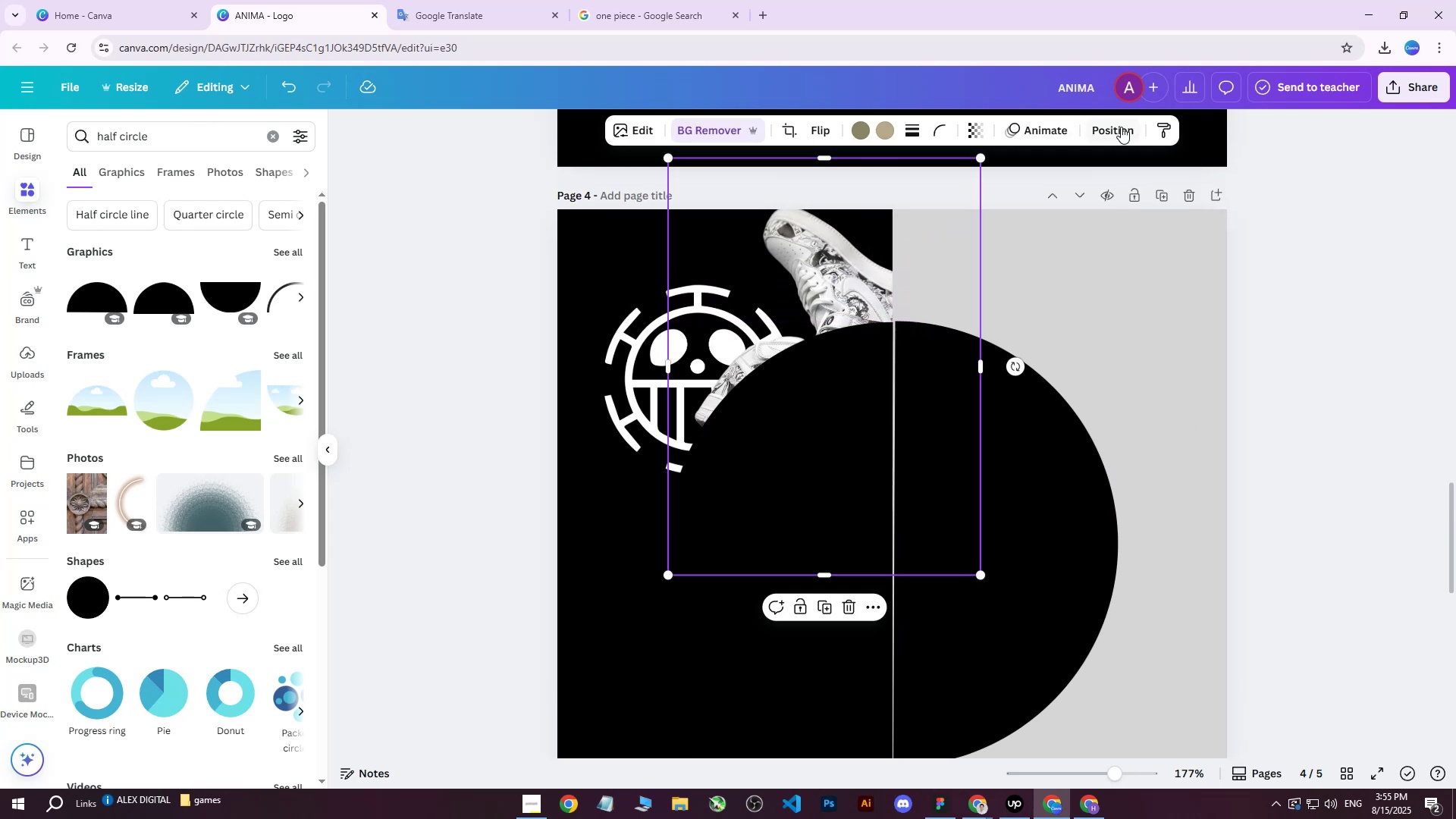 
left_click([1119, 127])
 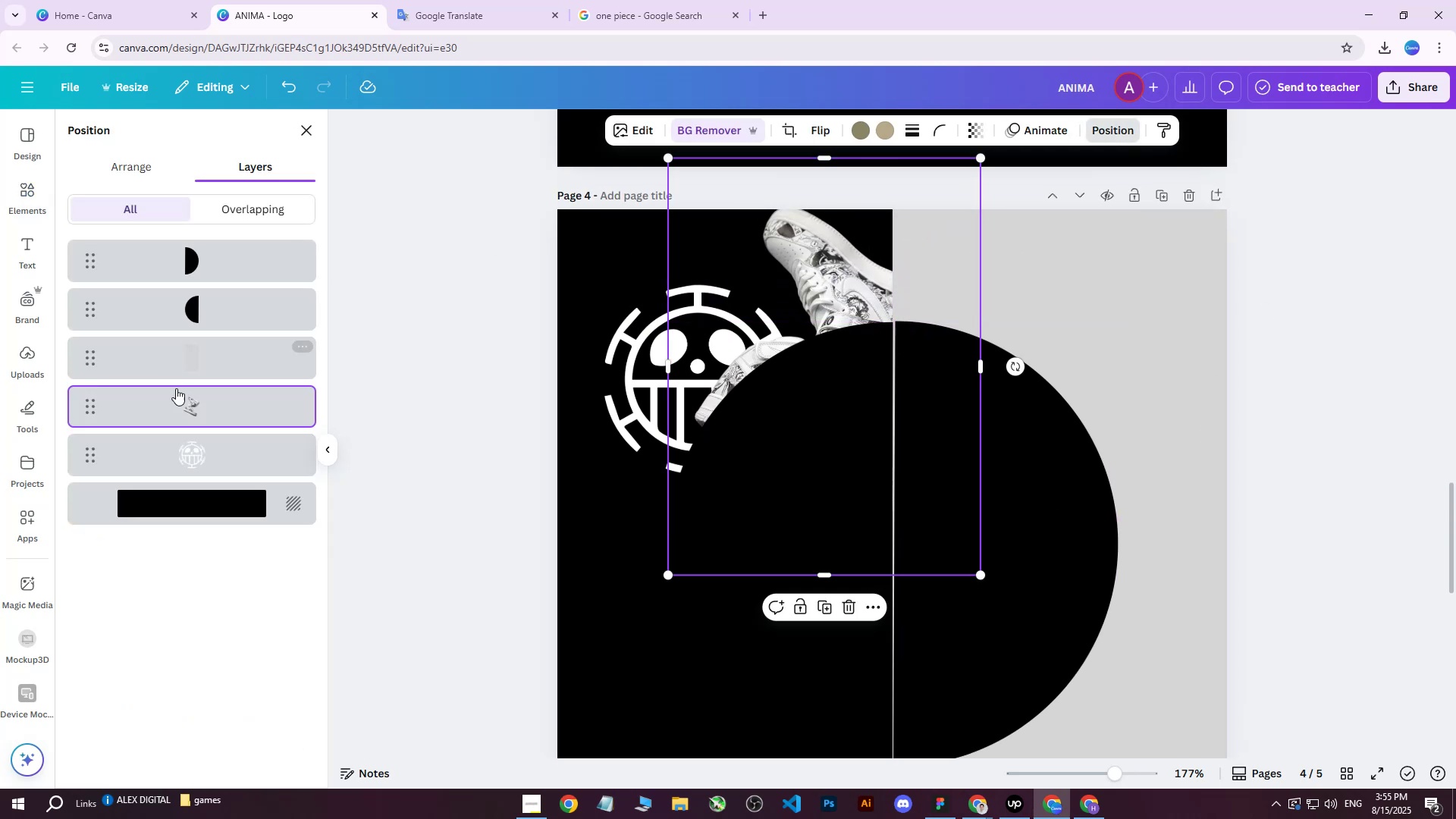 
left_click_drag(start_coordinate=[199, 402], to_coordinate=[200, 249])
 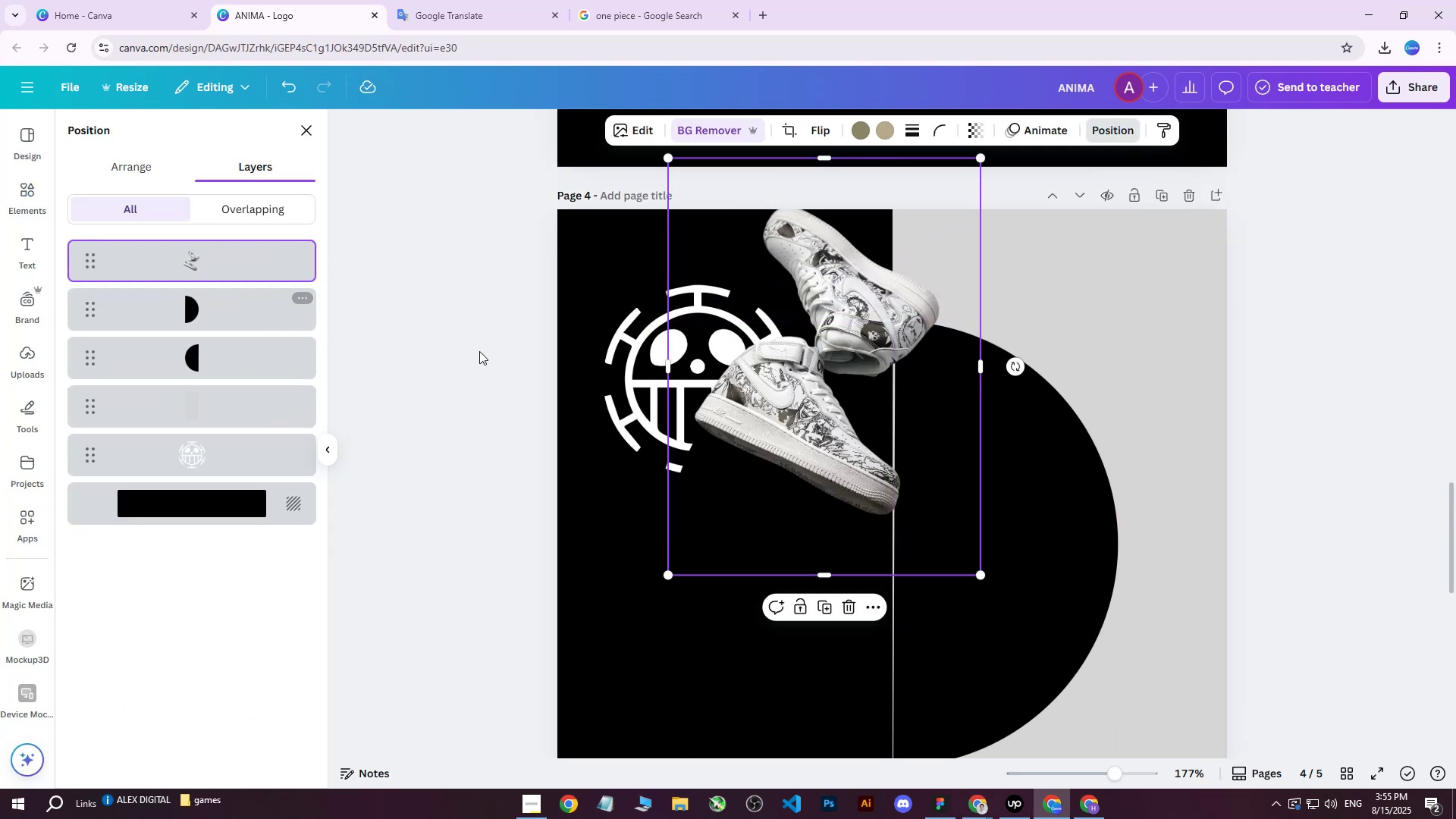 
scroll: coordinate [775, 395], scroll_direction: down, amount: 2.0
 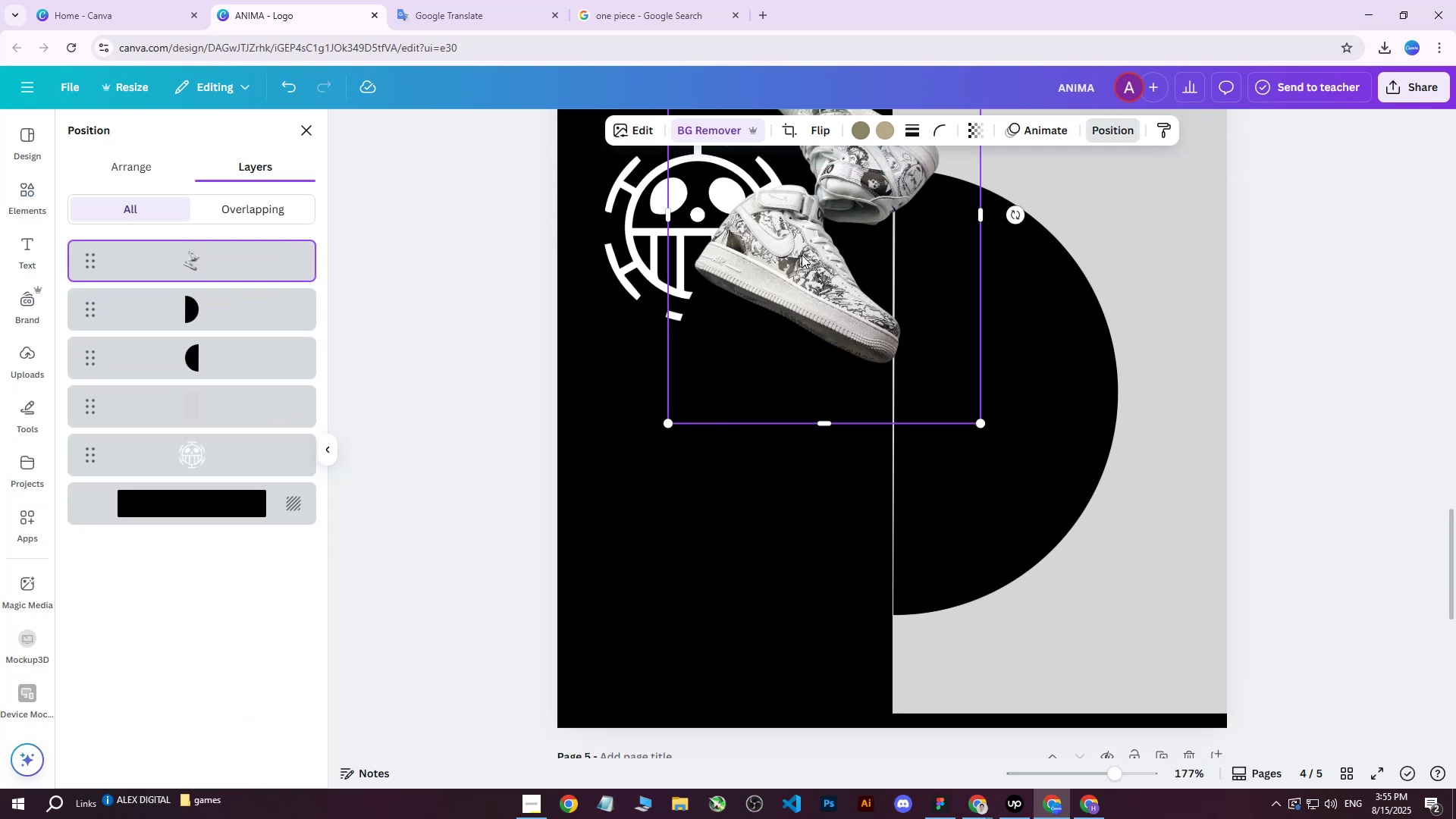 
left_click_drag(start_coordinate=[805, 236], to_coordinate=[871, 425])
 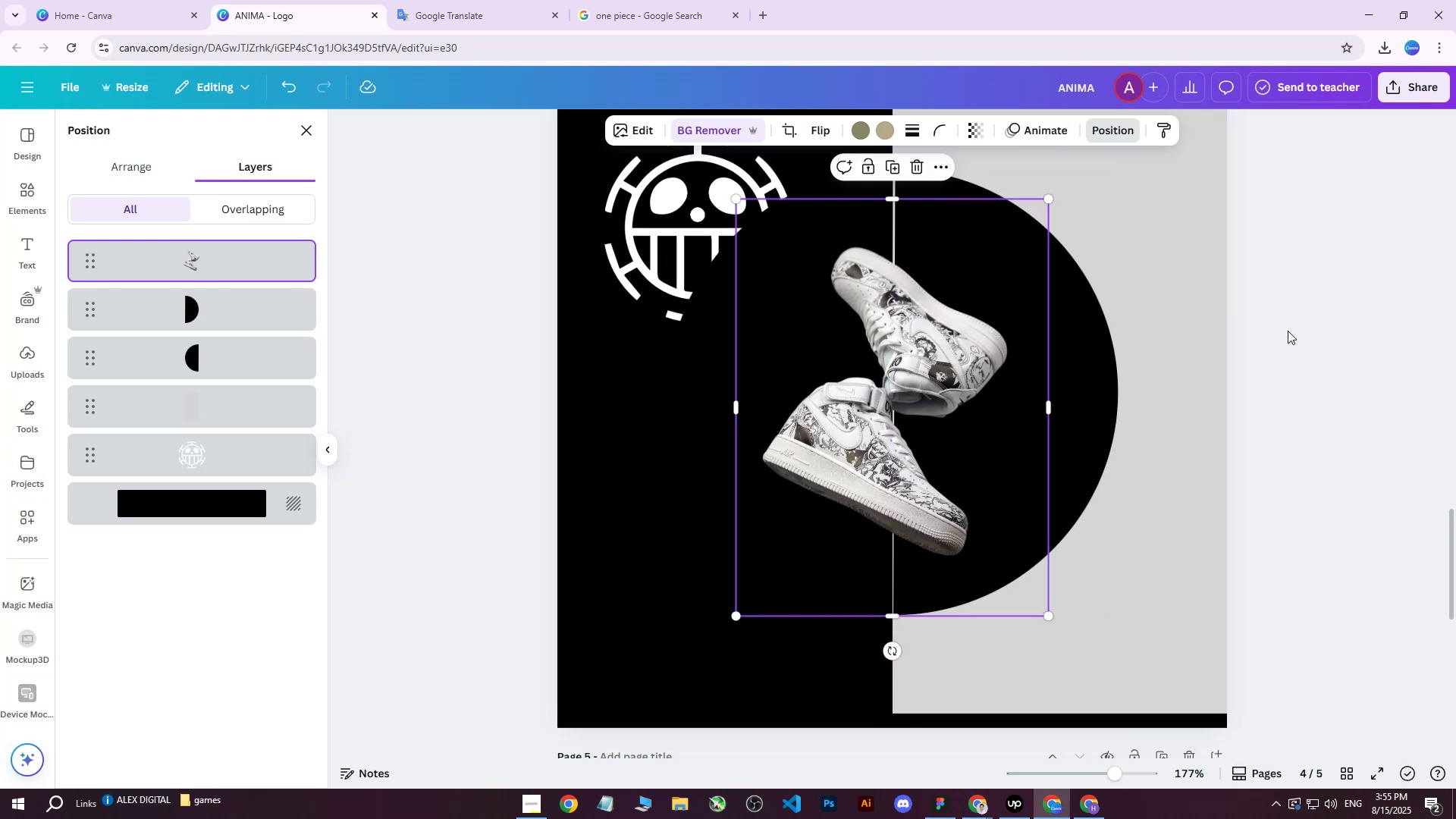 
hold_key(key=ControlLeft, duration=0.7)
scroll: coordinate [1272, 356], scroll_direction: down, amount: 3.0
 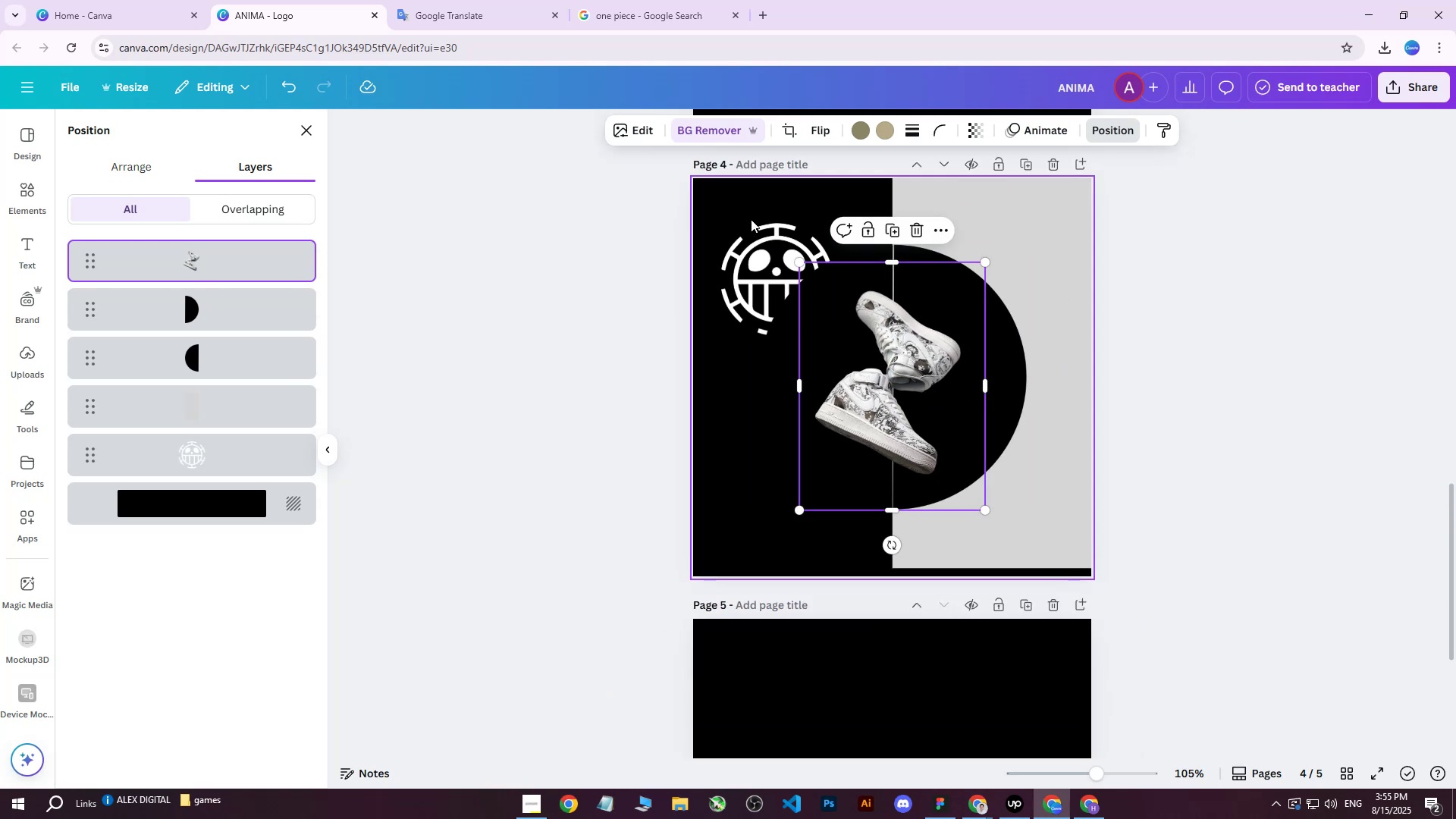 
double_click([764, 254])
 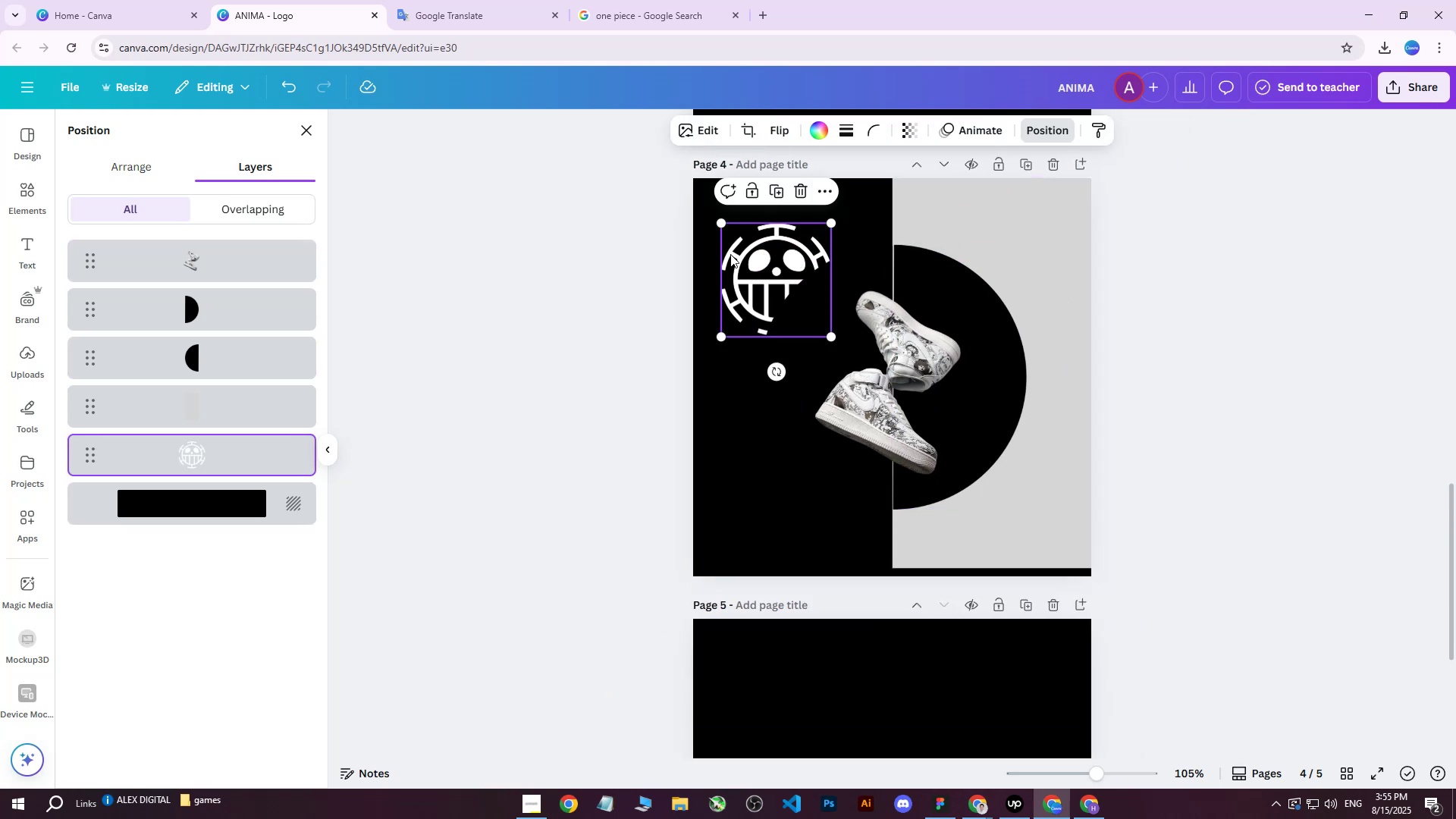 
left_click_drag(start_coordinate=[761, 273], to_coordinate=[733, 257])
 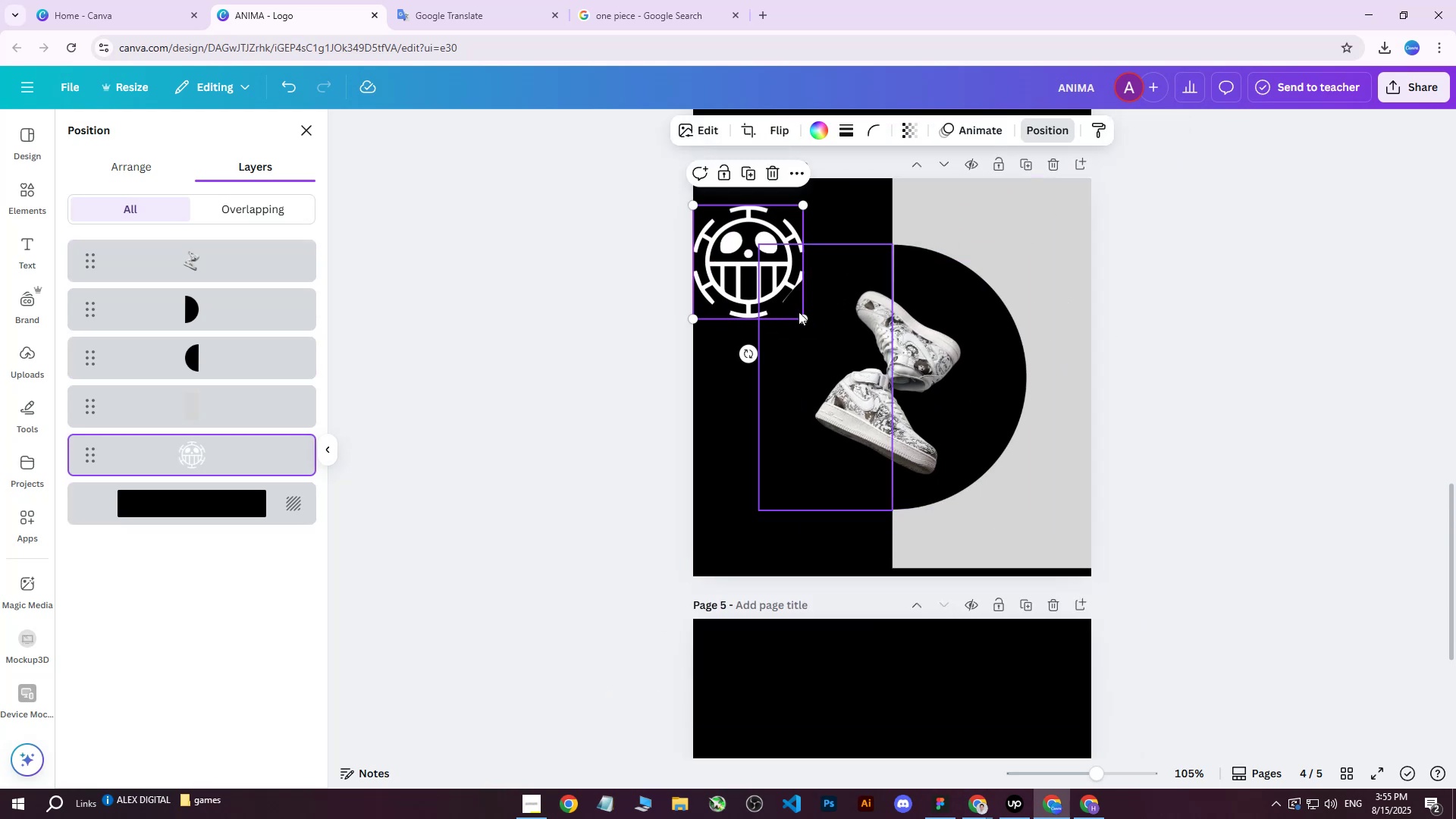 
left_click_drag(start_coordinate=[802, 316], to_coordinate=[1006, 465])
 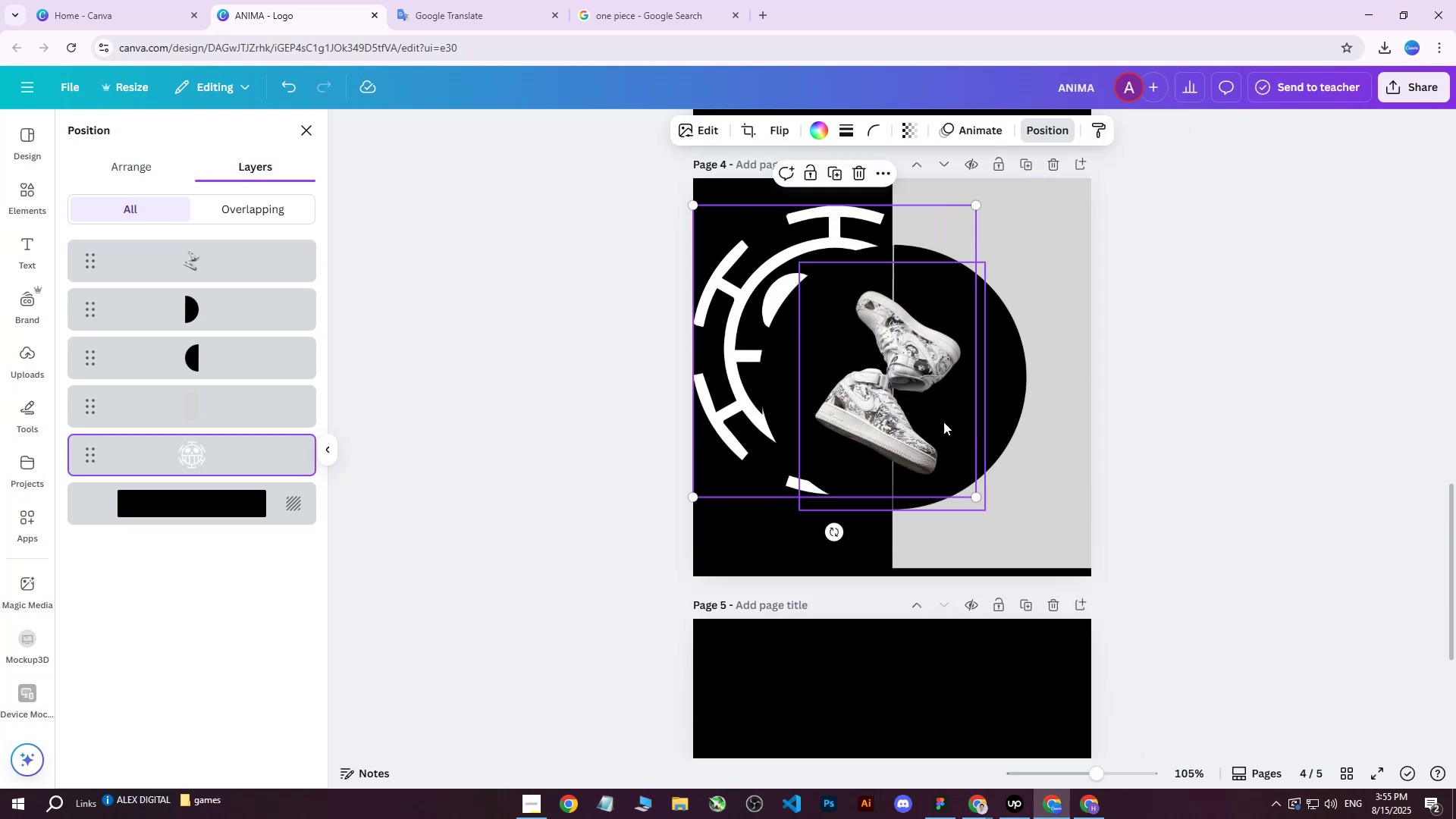 
left_click_drag(start_coordinate=[895, 388], to_coordinate=[864, 322])
 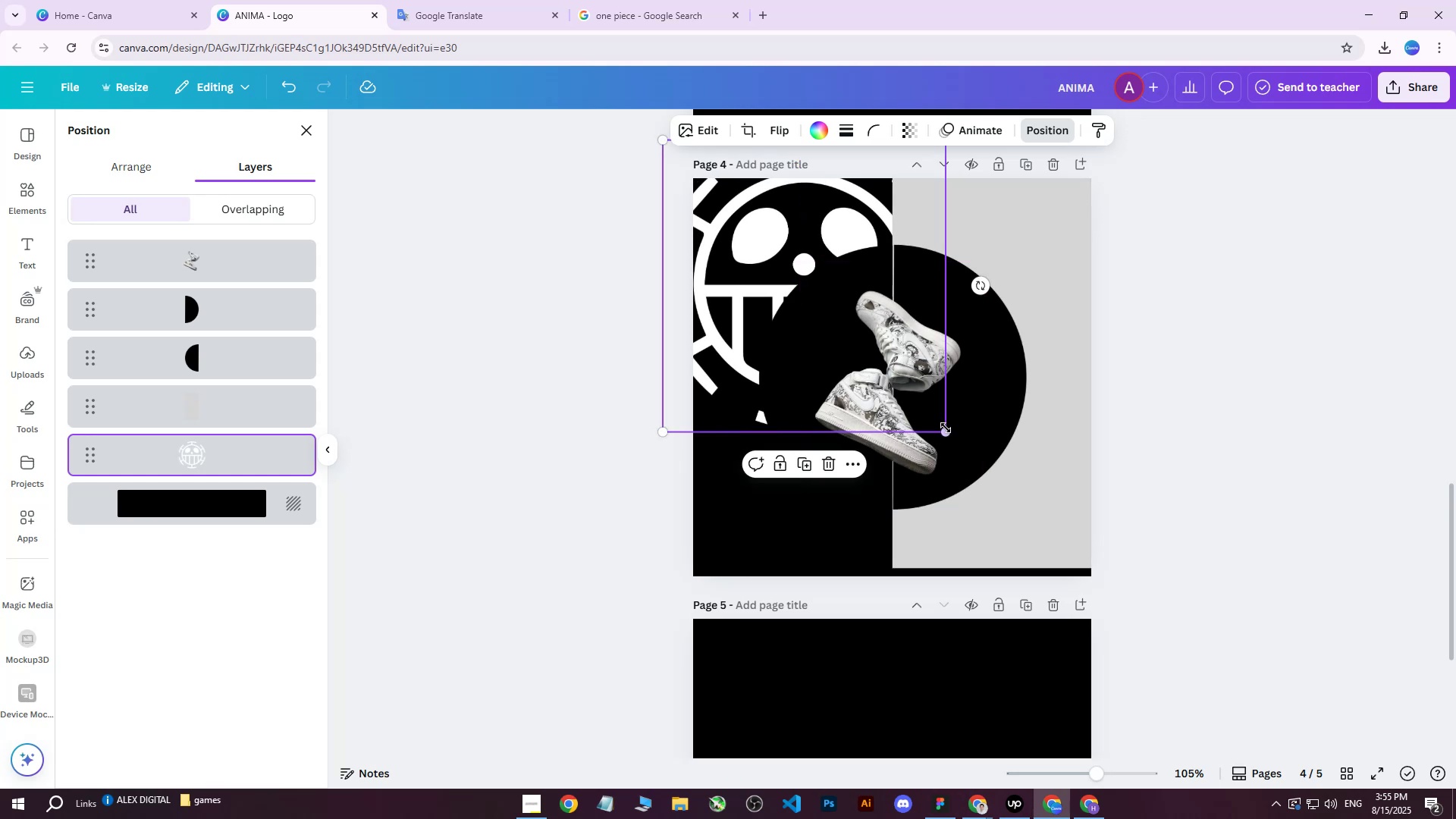 
left_click_drag(start_coordinate=[943, 428], to_coordinate=[819, 291])
 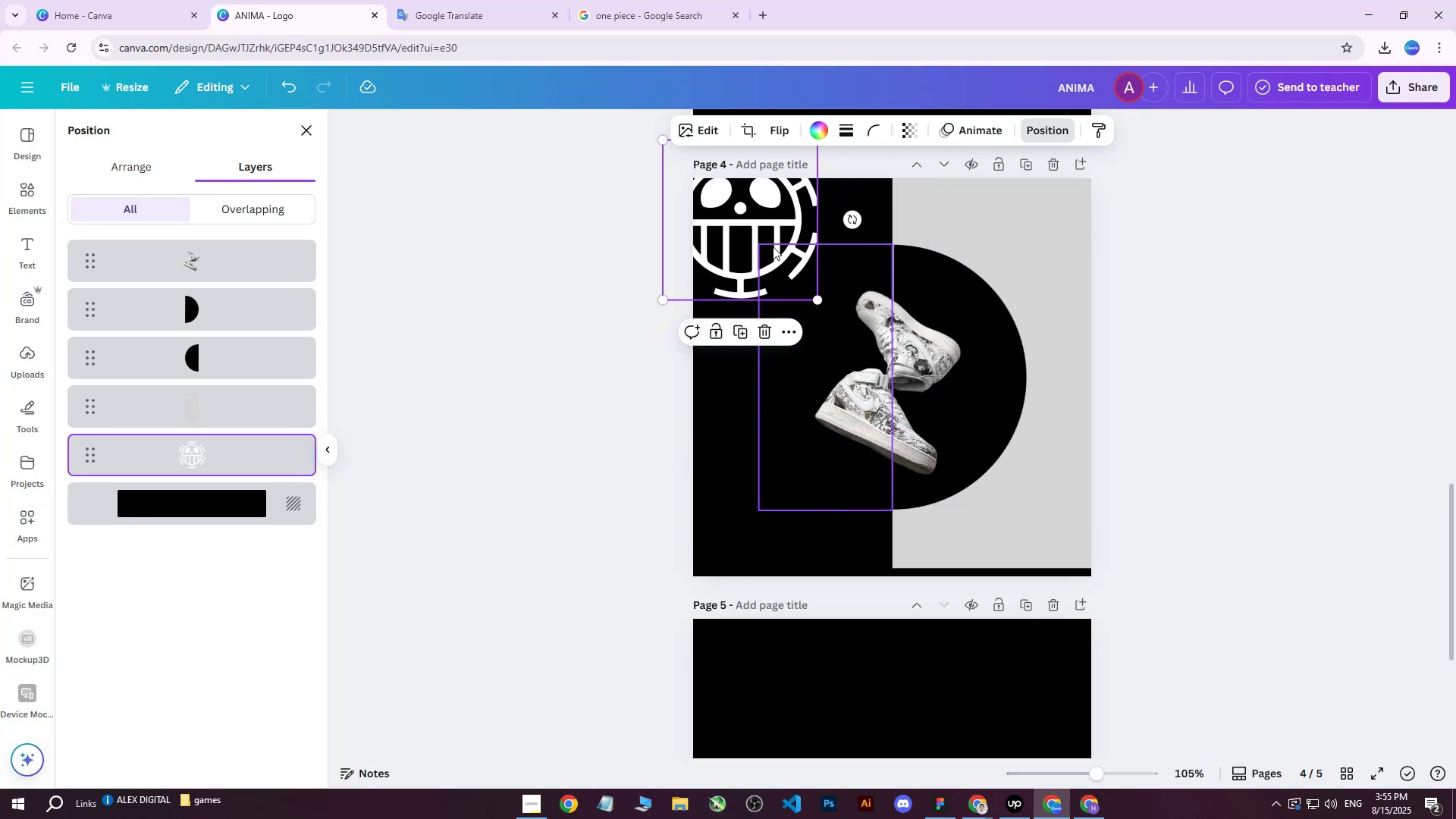 
left_click_drag(start_coordinate=[755, 232], to_coordinate=[780, 257])
 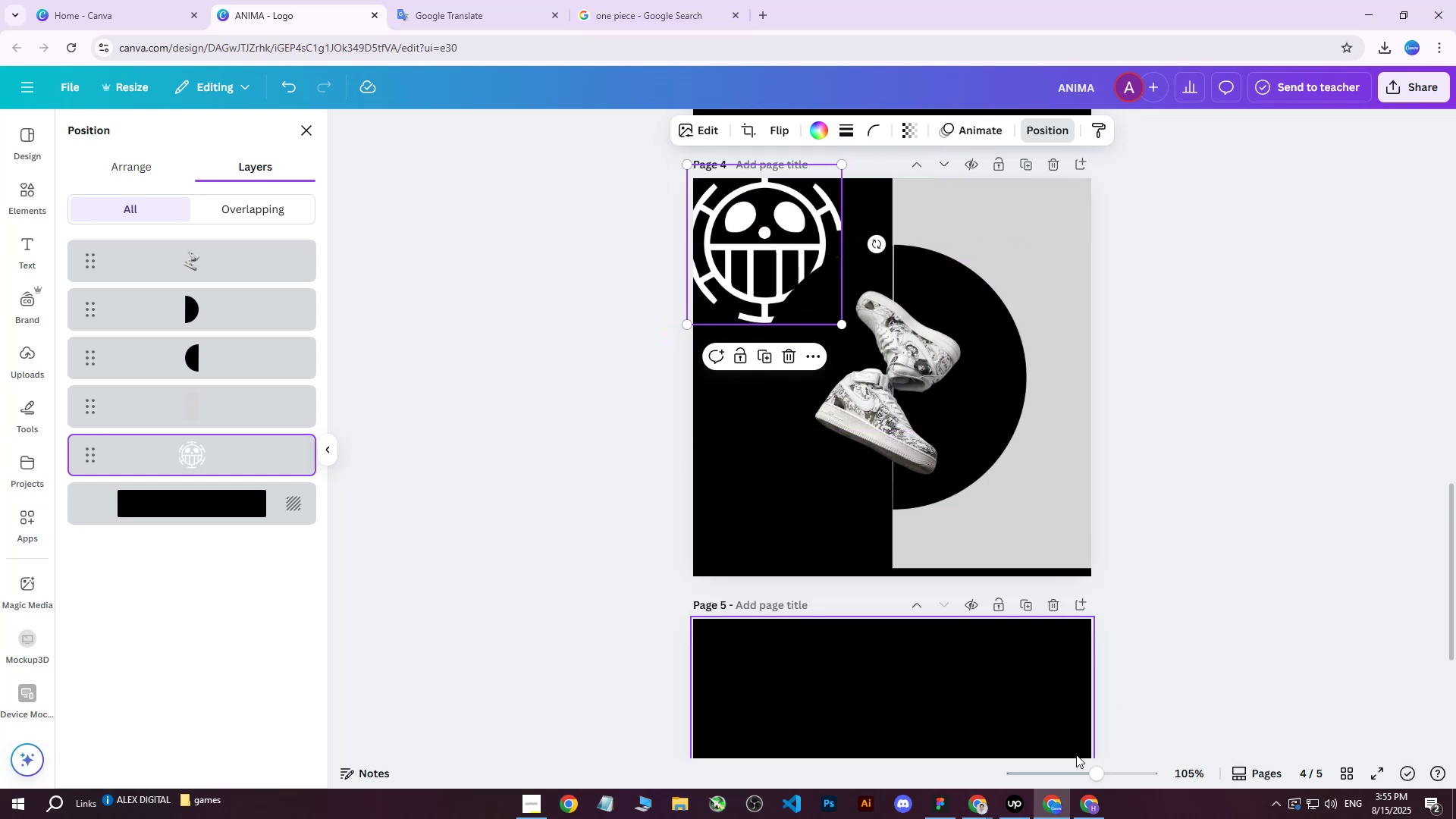 
left_click([984, 808])
 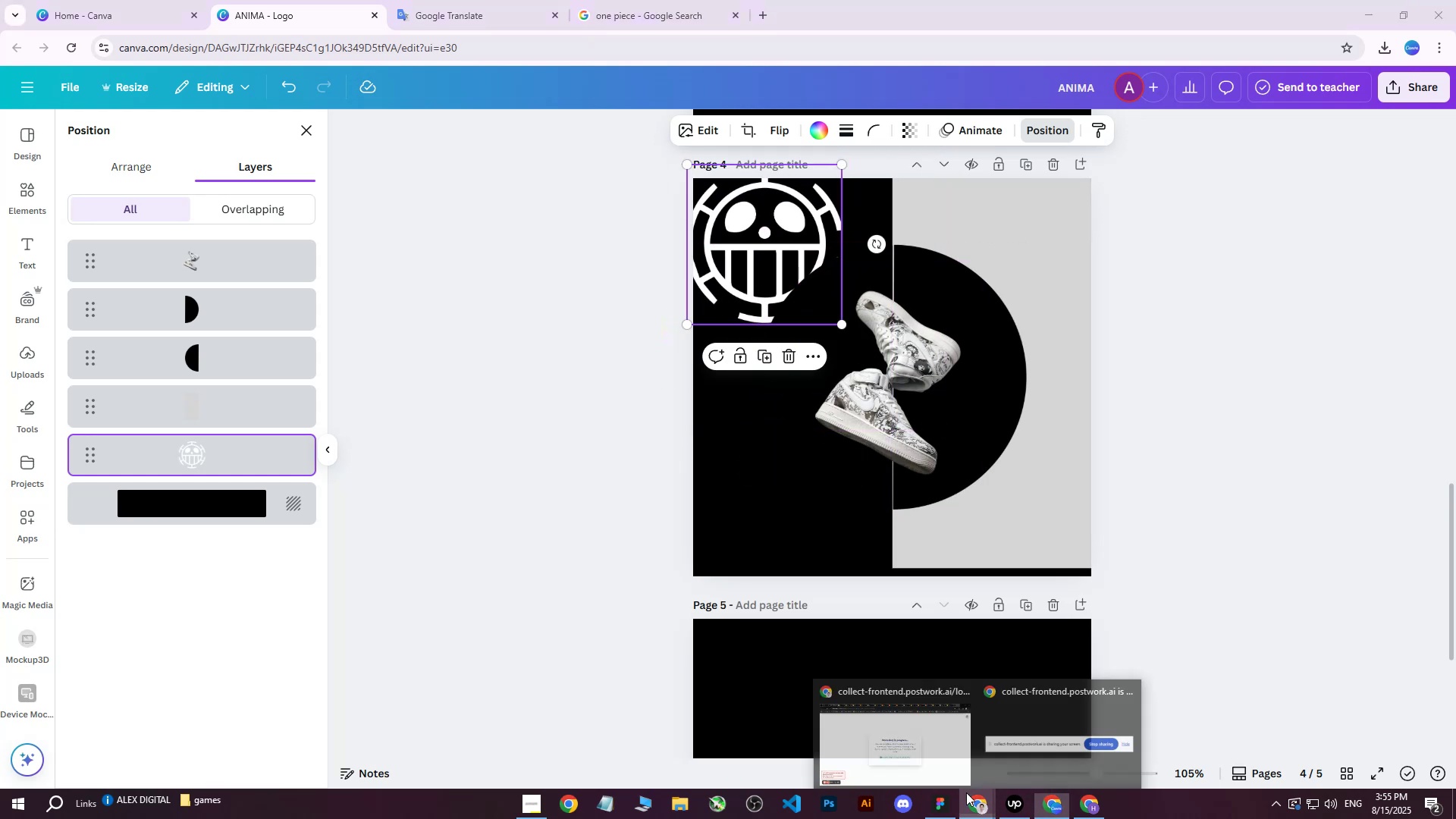 
mouse_move([906, 740])
 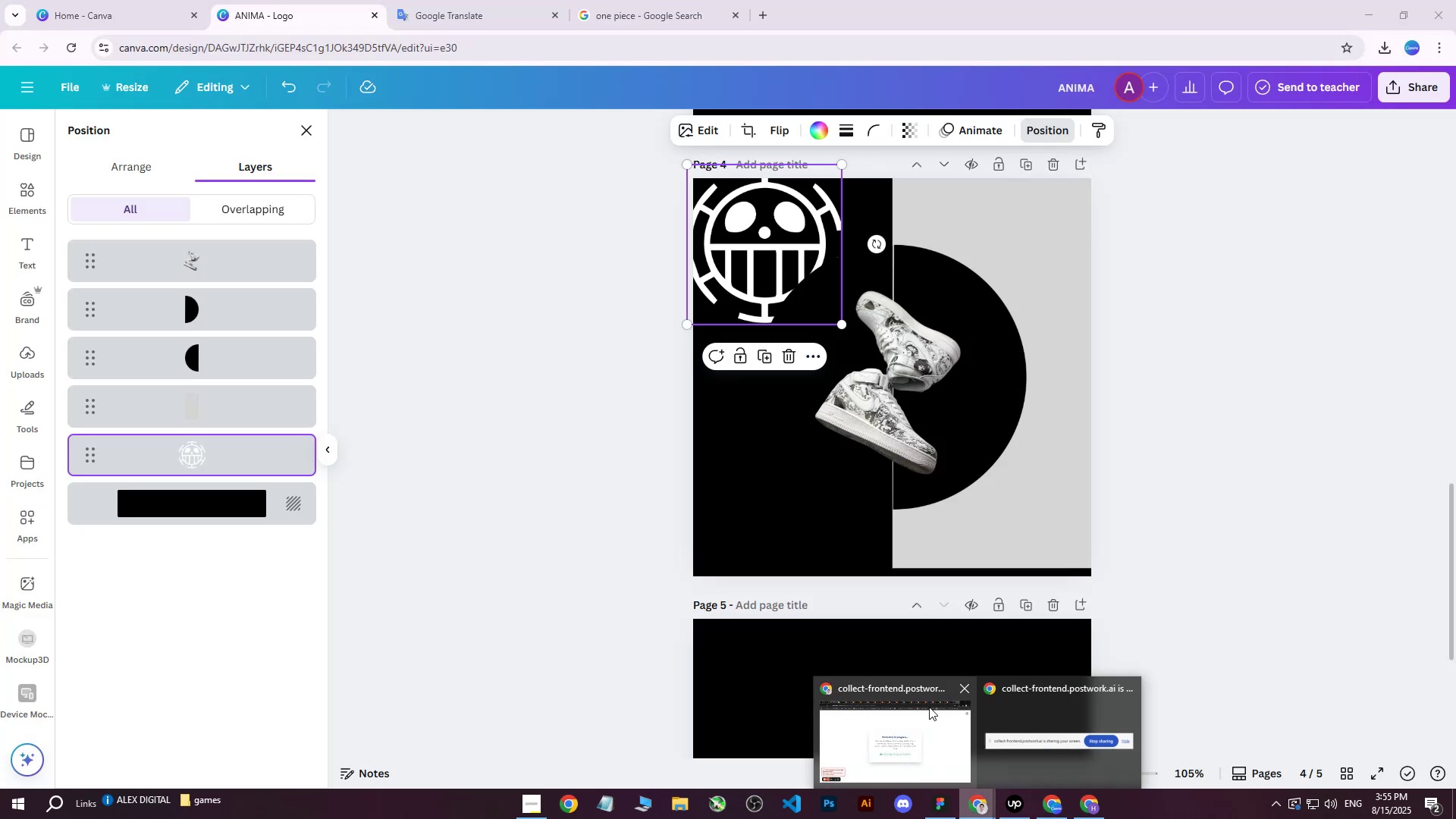 
left_click([871, 741])
 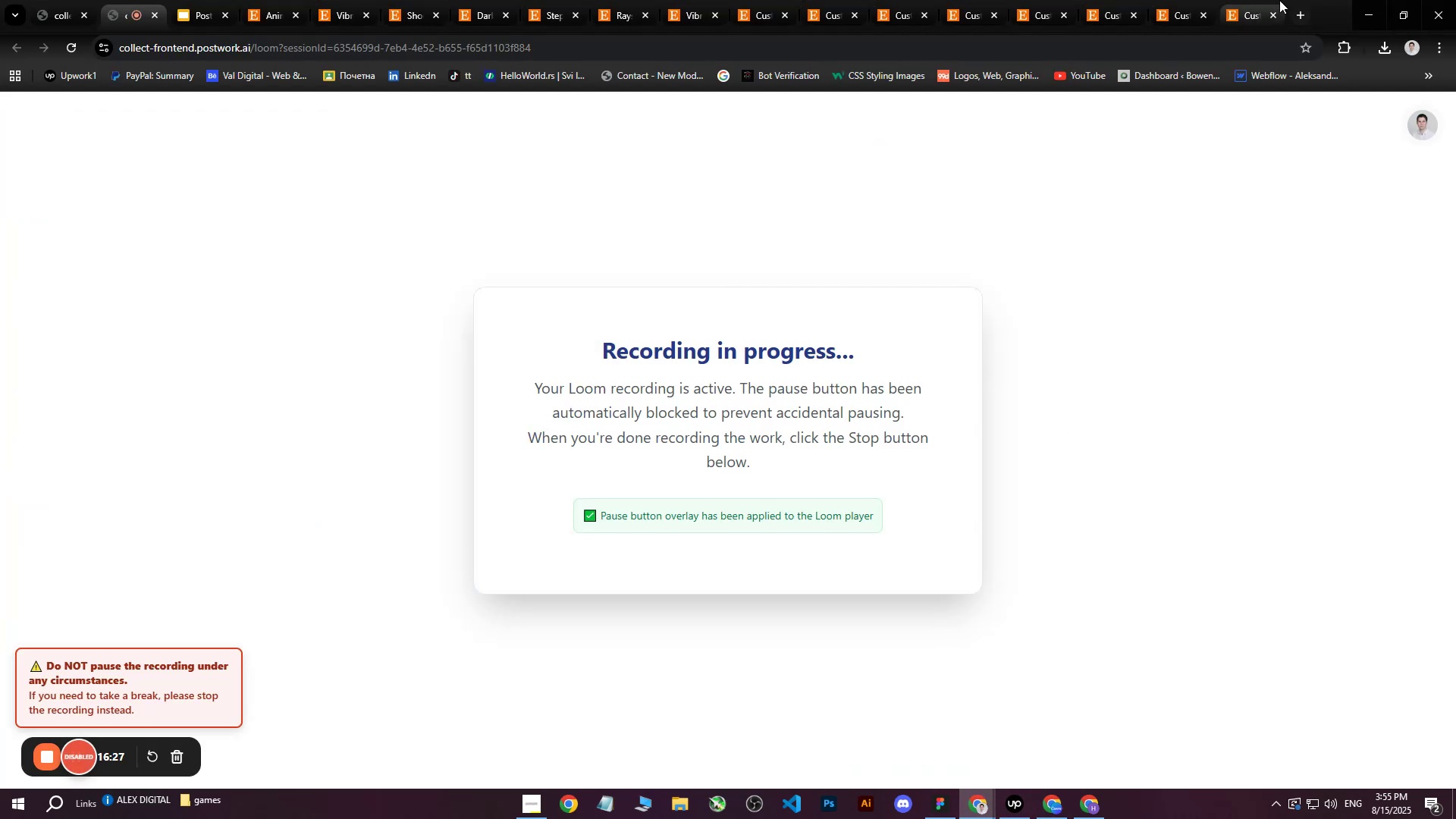 
left_click([1264, 0])
 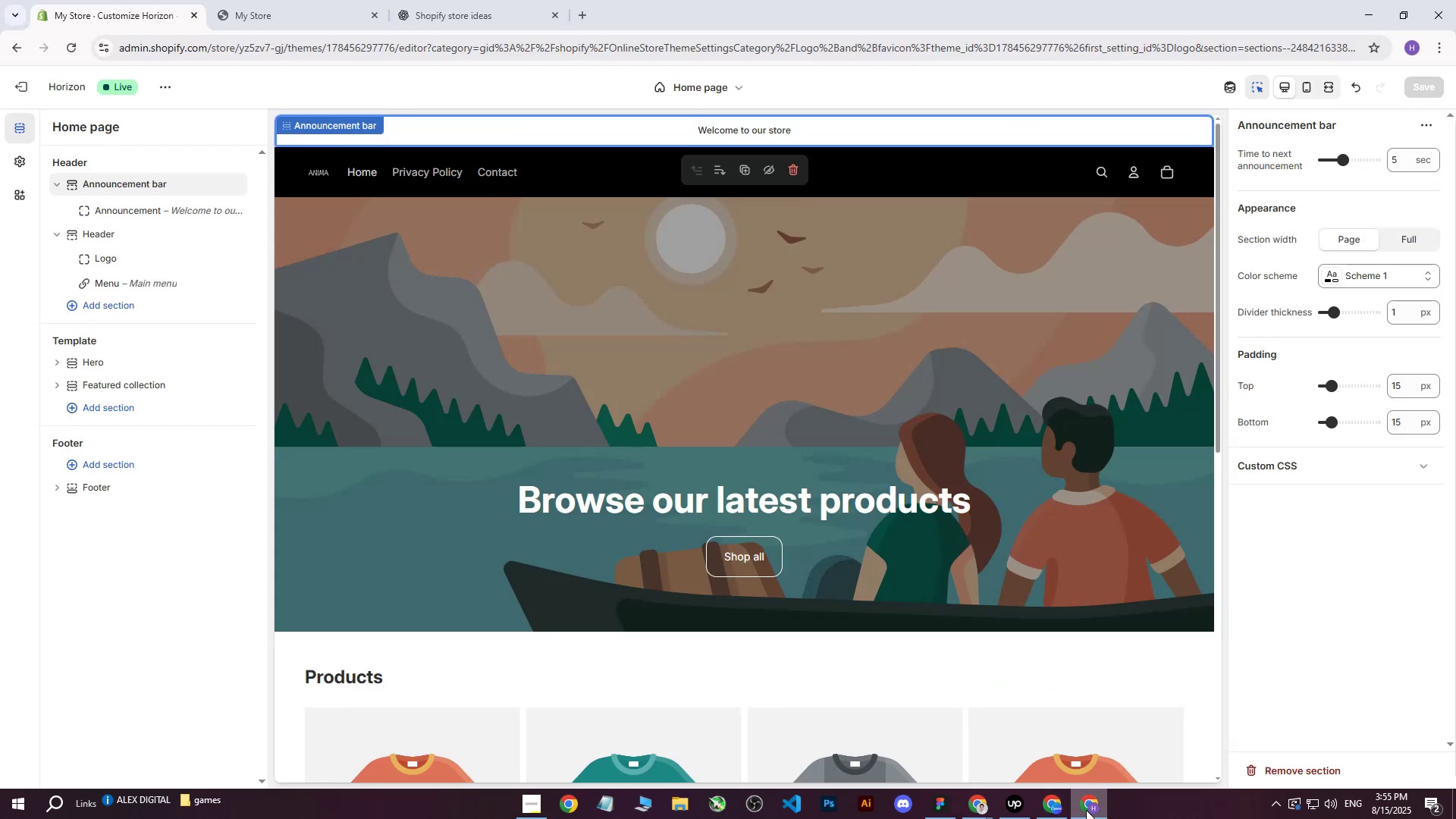 
left_click([1051, 810])
 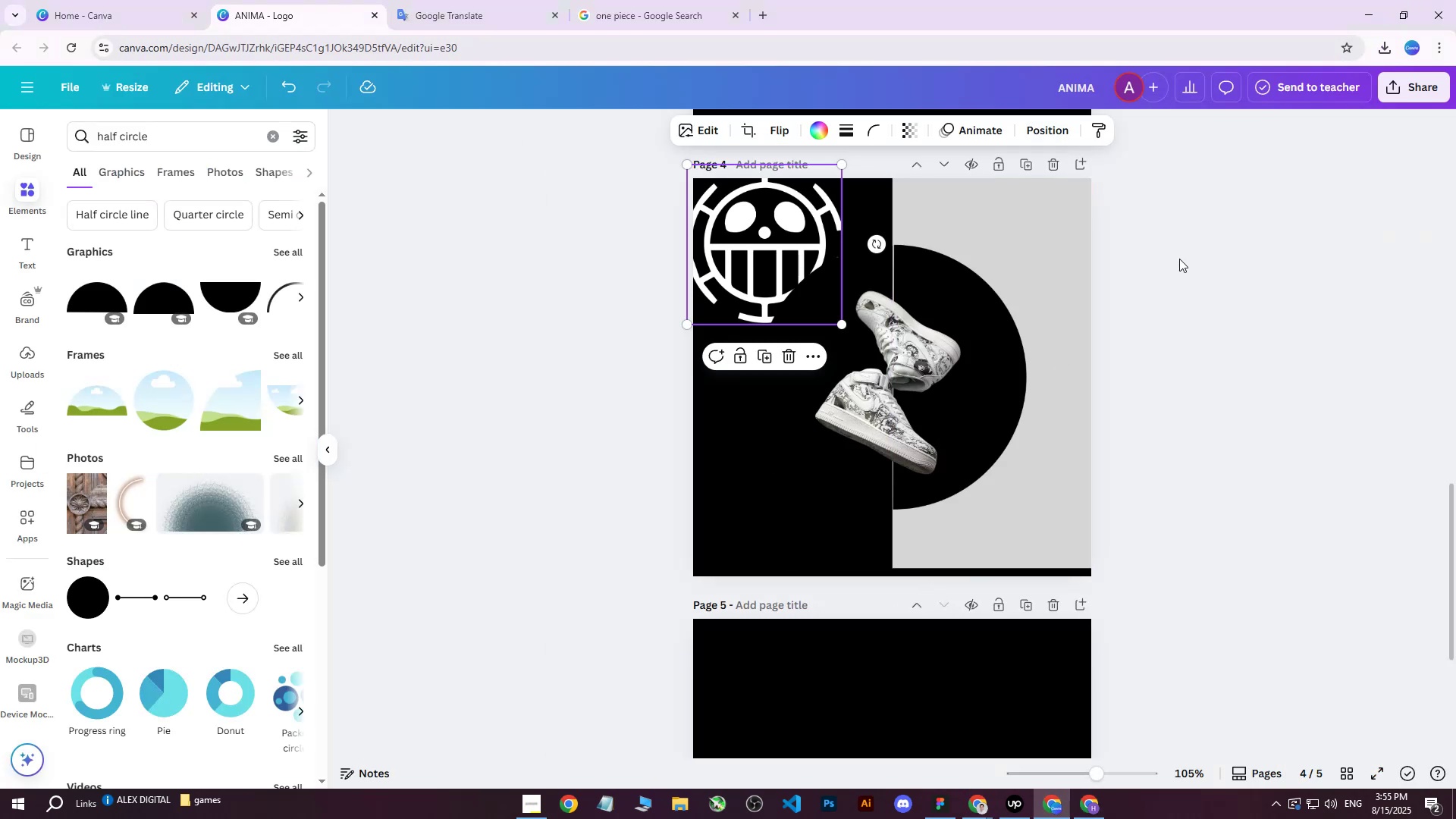 
left_click([1238, 309])
 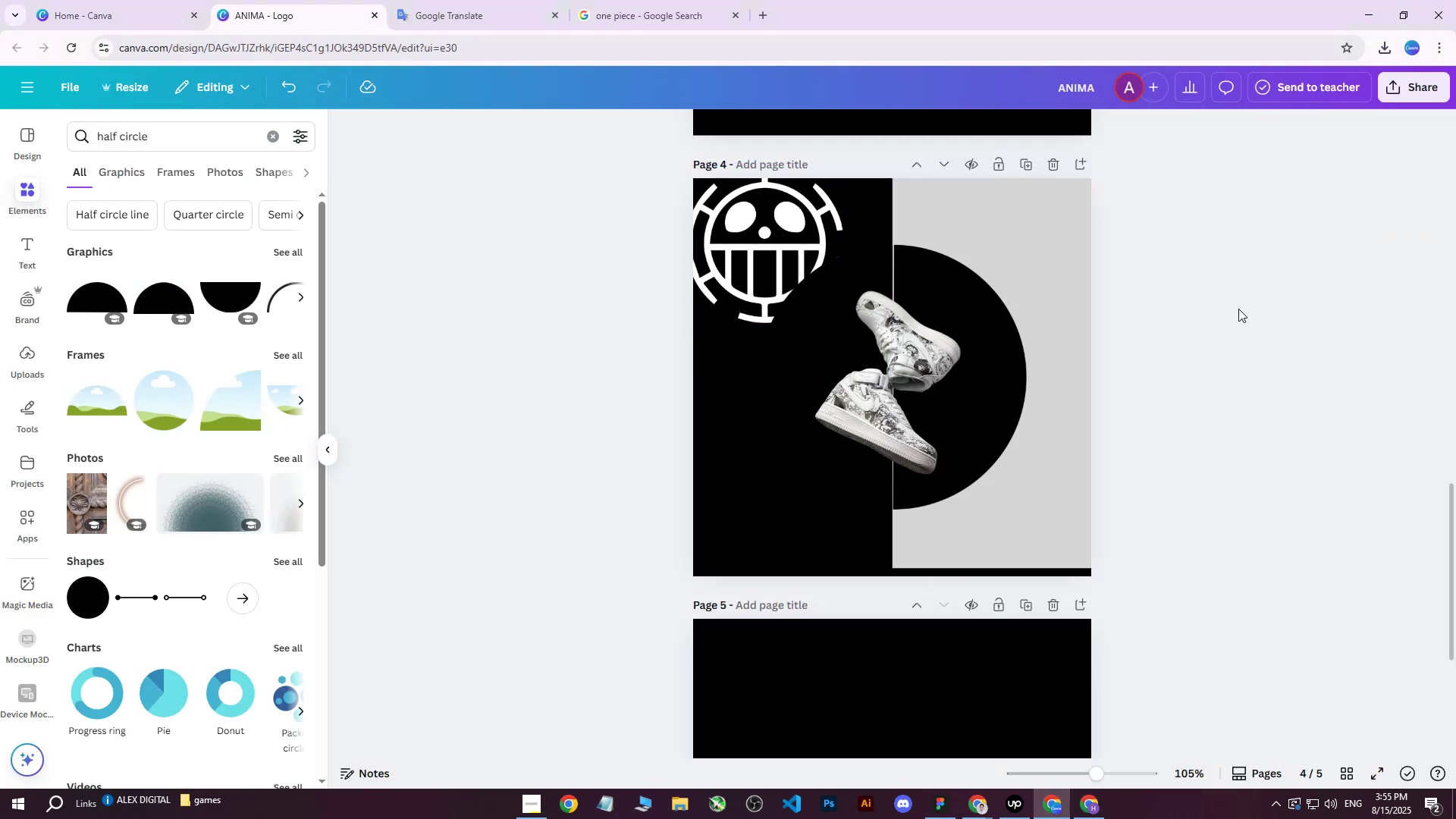 
left_click([989, 218])
 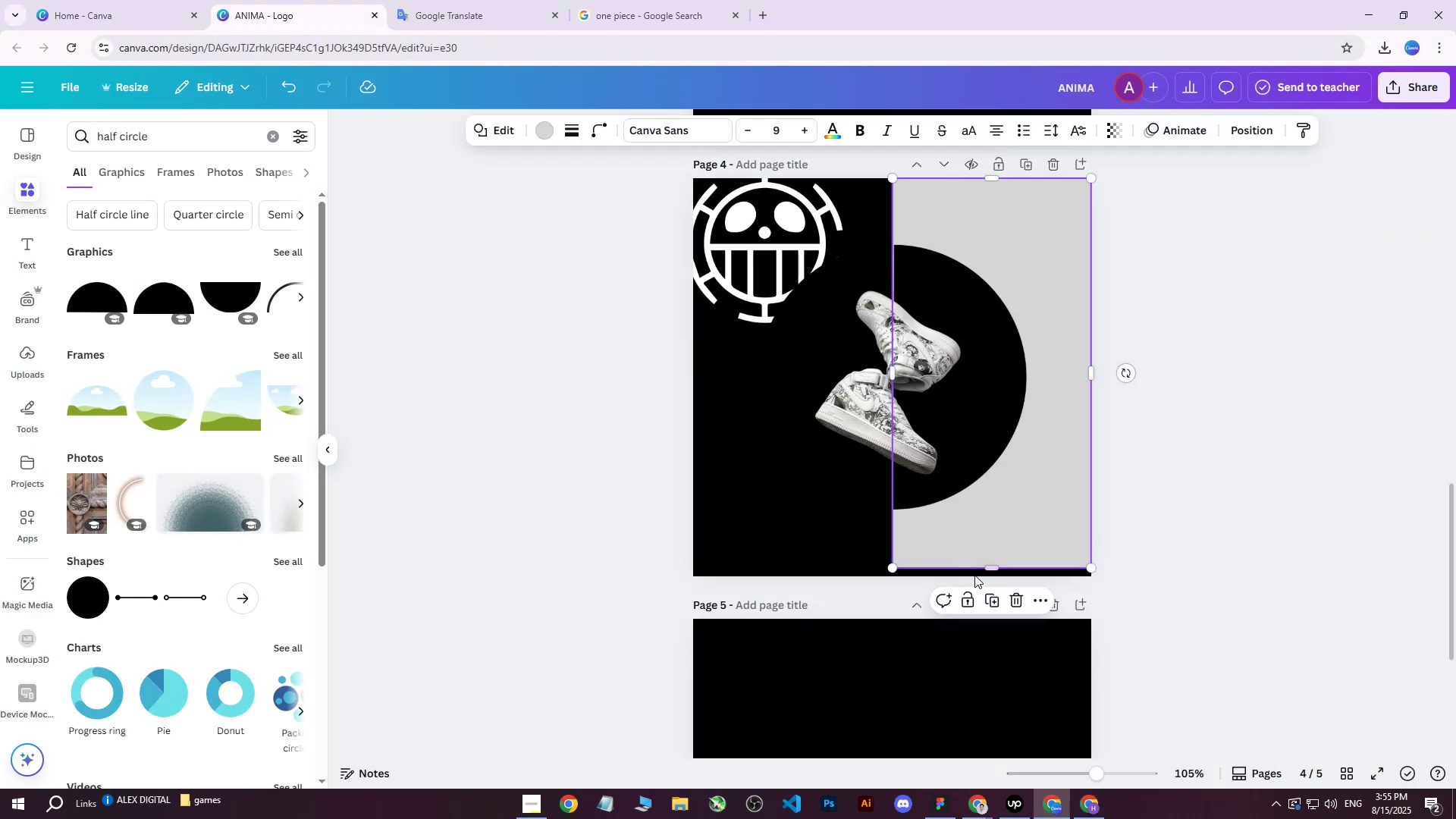 
left_click_drag(start_coordinate=[985, 566], to_coordinate=[990, 577])
 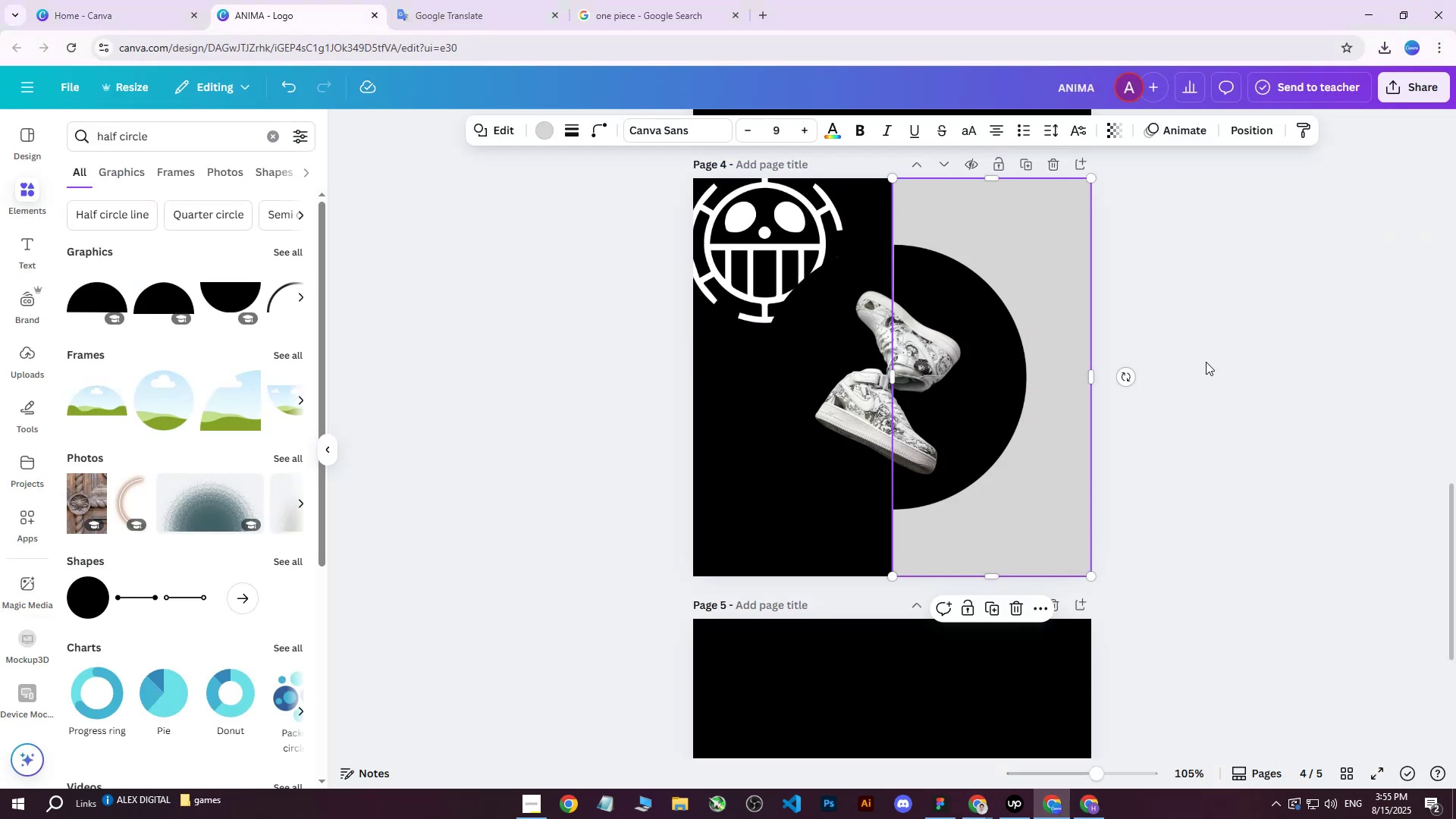 
left_click([1206, 362])
 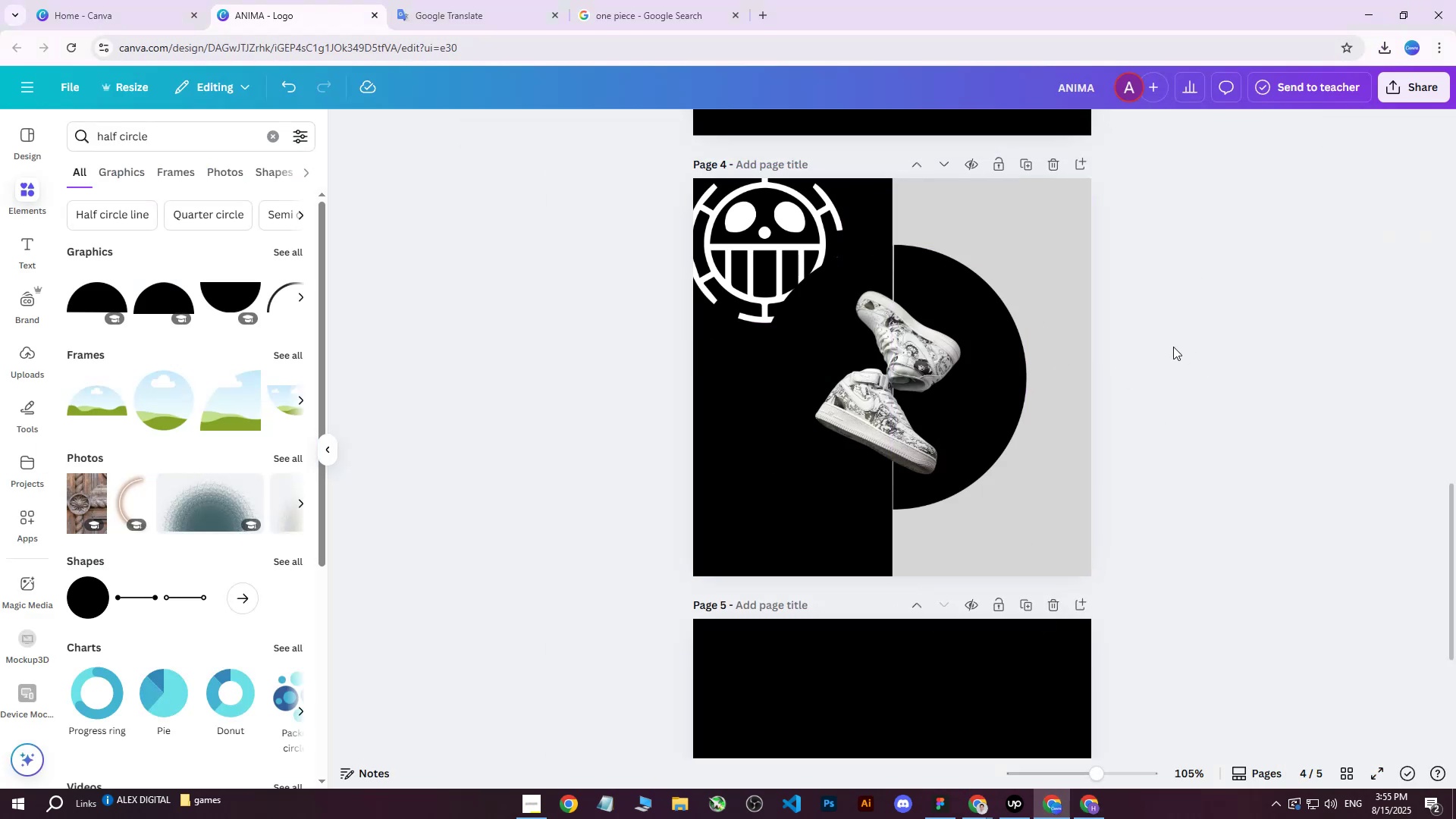 
scroll: coordinate [1173, 347], scroll_direction: down, amount: 1.0
 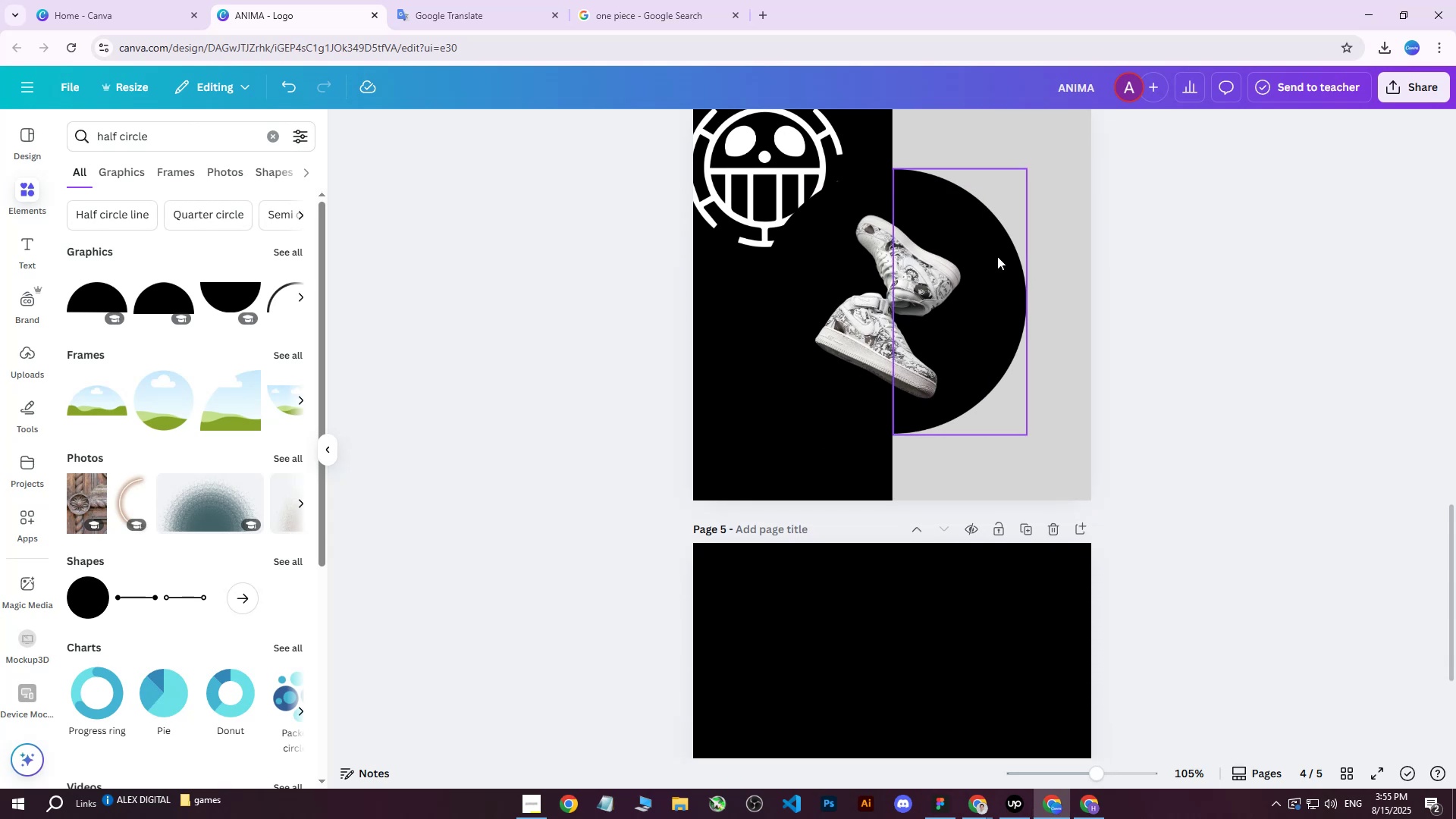 
scroll: coordinate [1173, 234], scroll_direction: up, amount: 3.0
 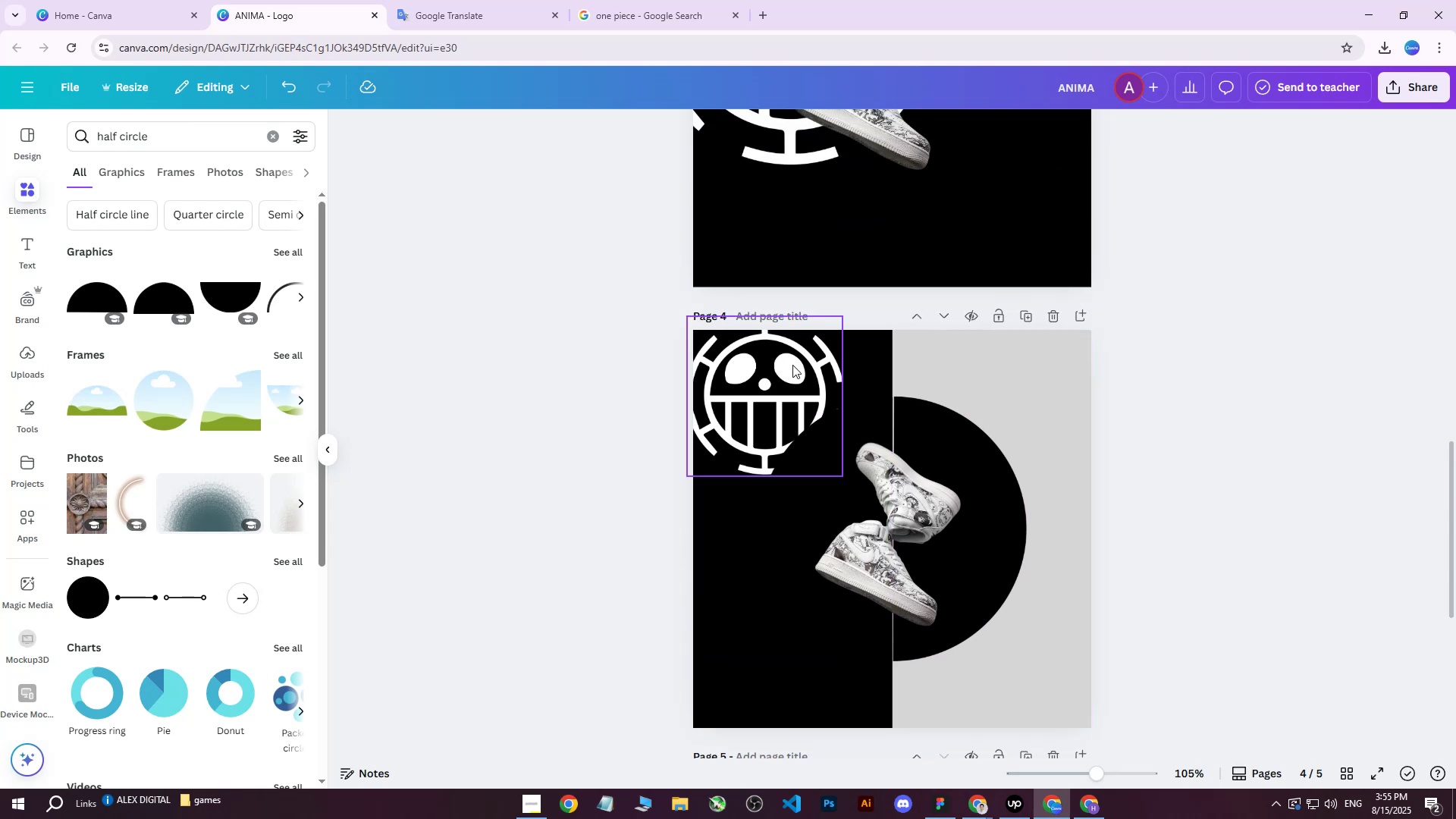 
left_click([776, 369])
 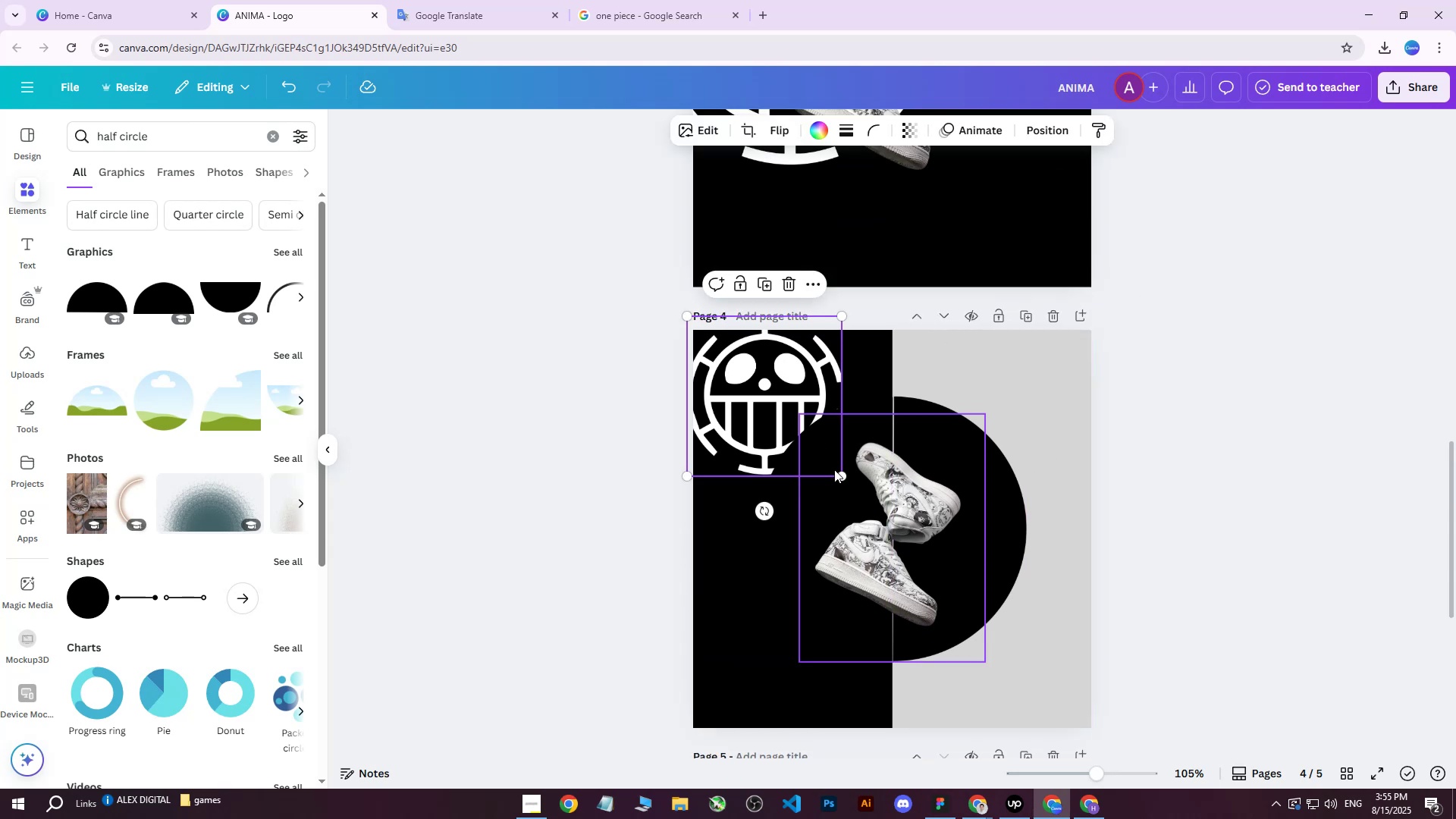 
left_click_drag(start_coordinate=[839, 473], to_coordinate=[764, 374])
 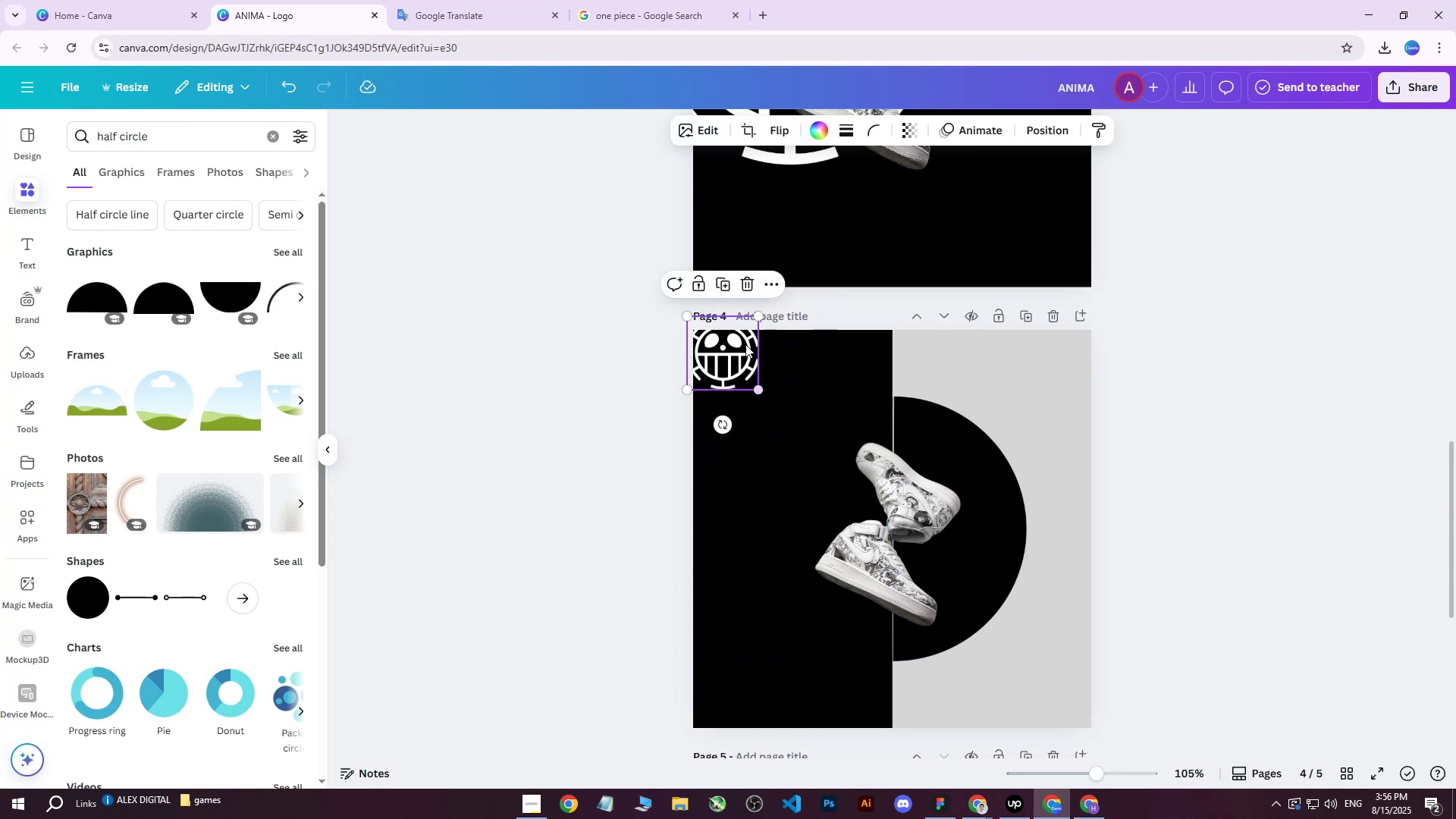 
left_click_drag(start_coordinate=[740, 340], to_coordinate=[757, 363])
 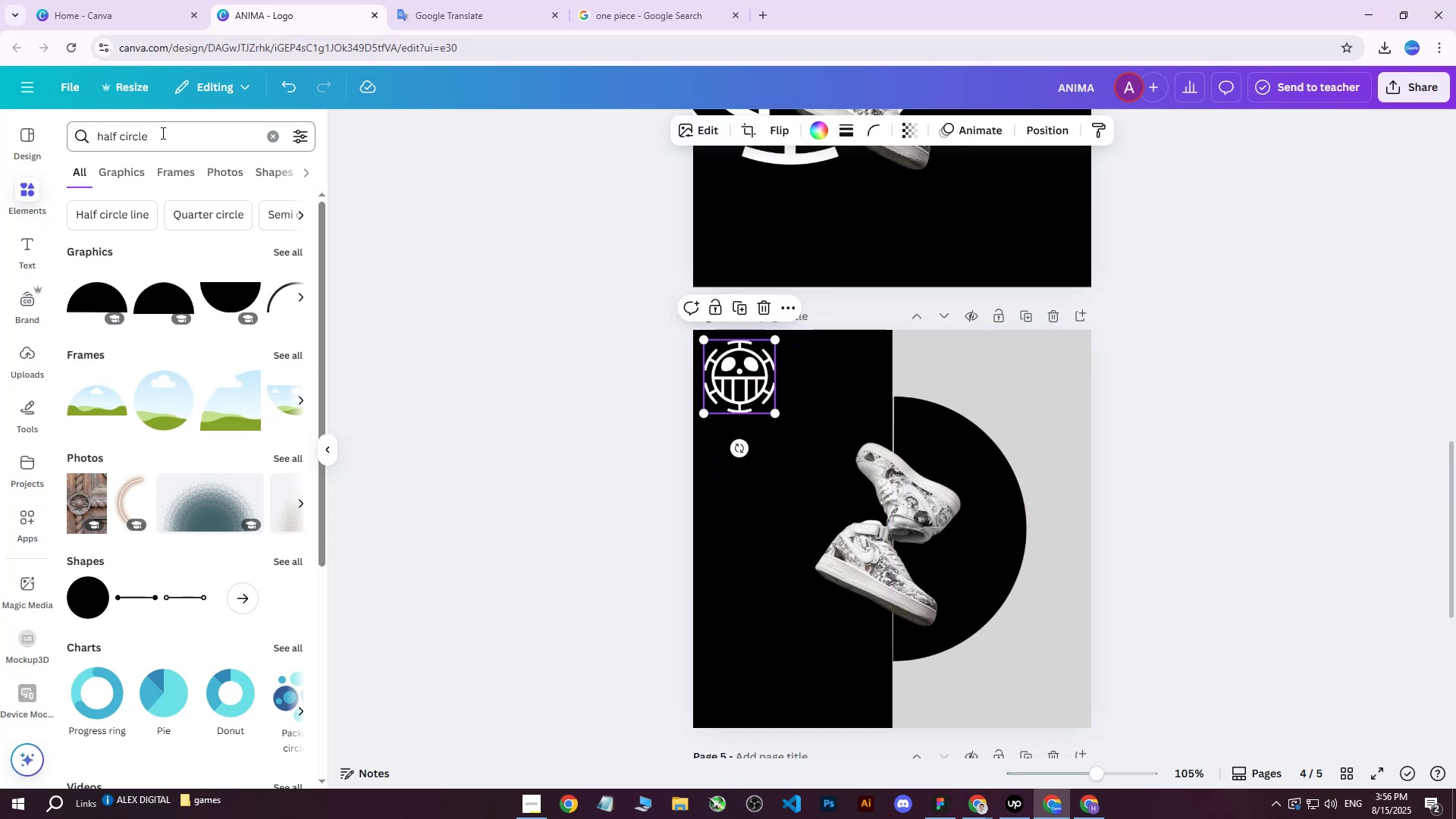 
double_click([272, 133])
 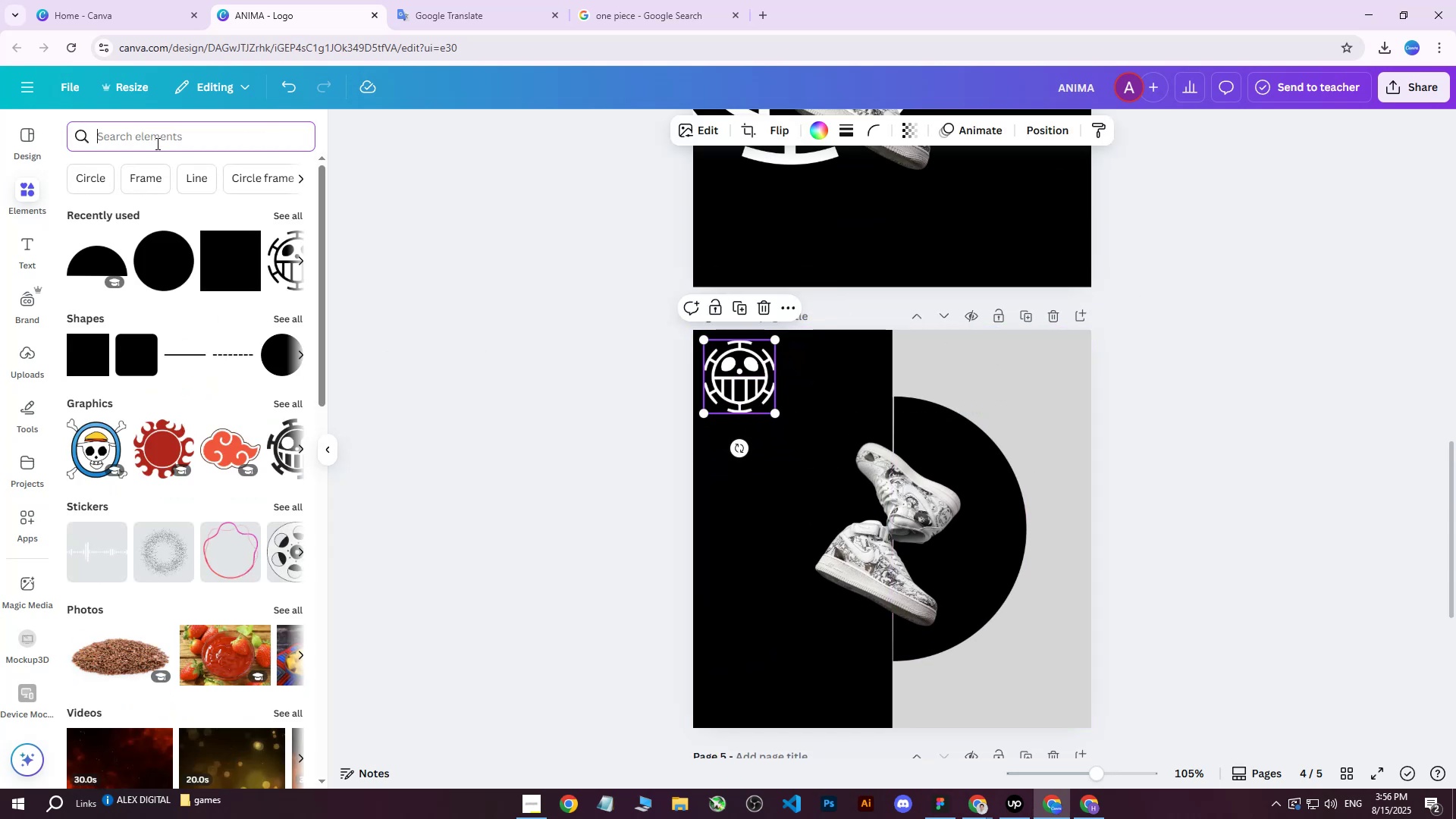 
left_click([157, 142])
 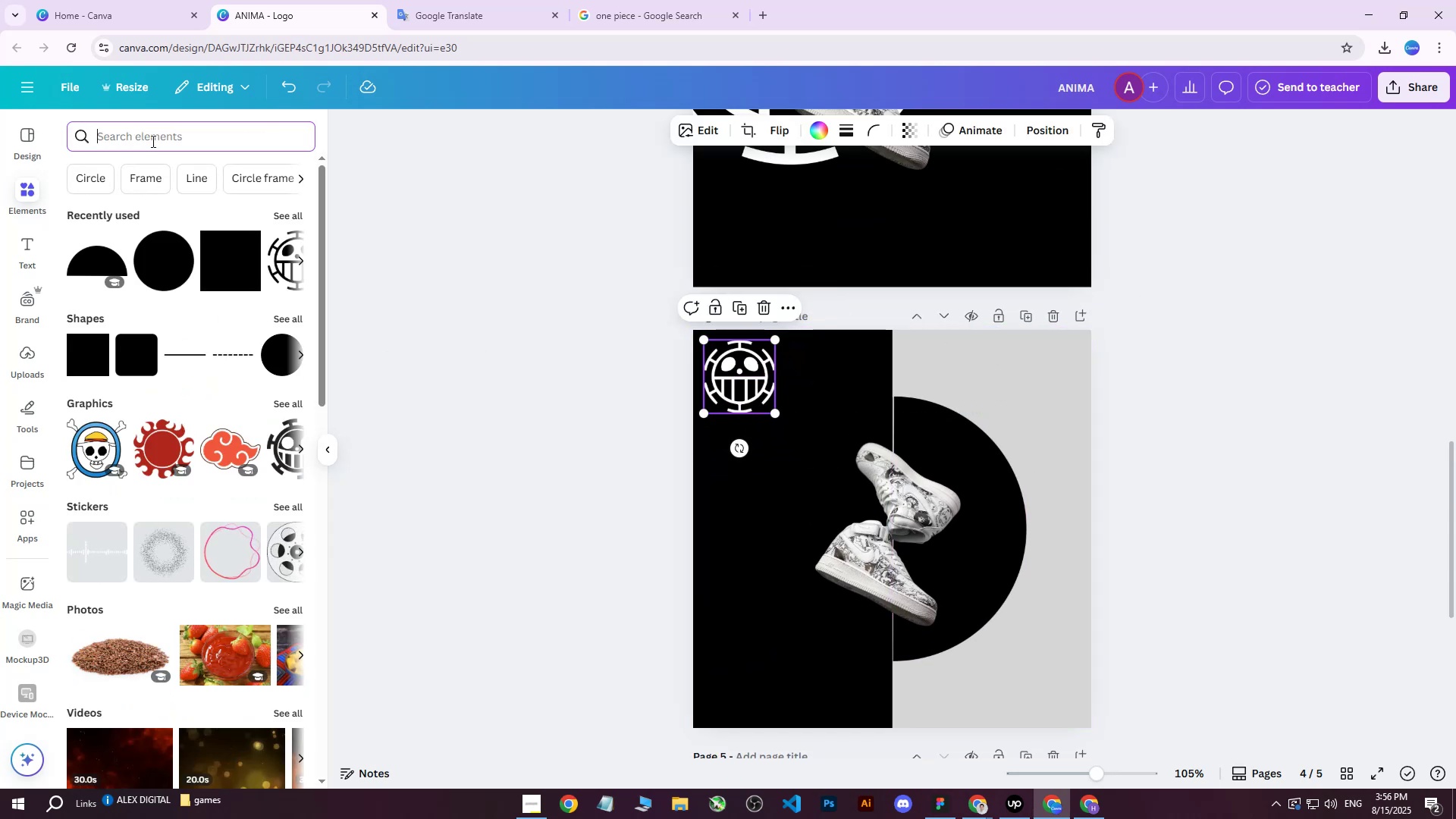 
type(one piece)
 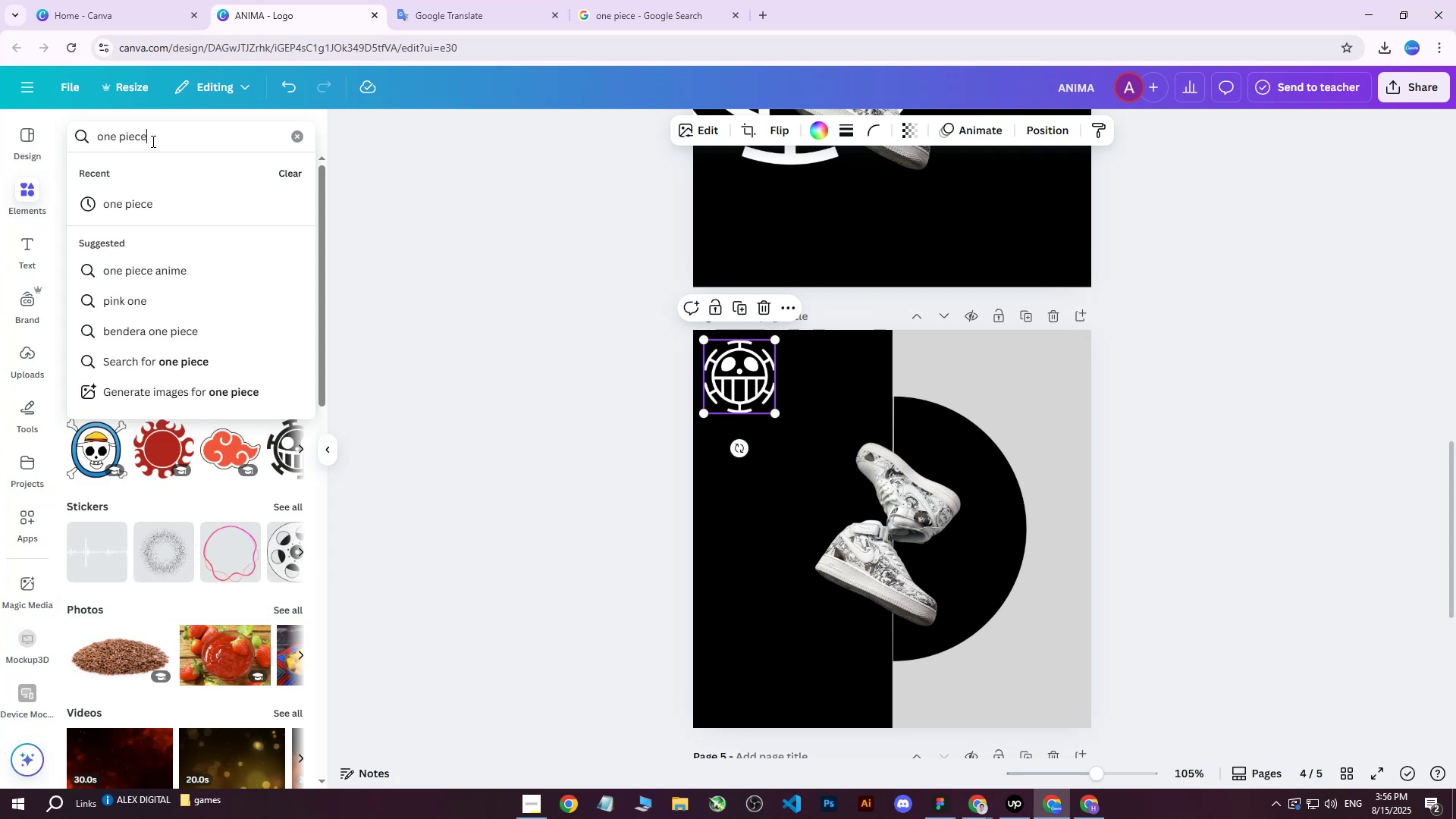 
key(Enter)
 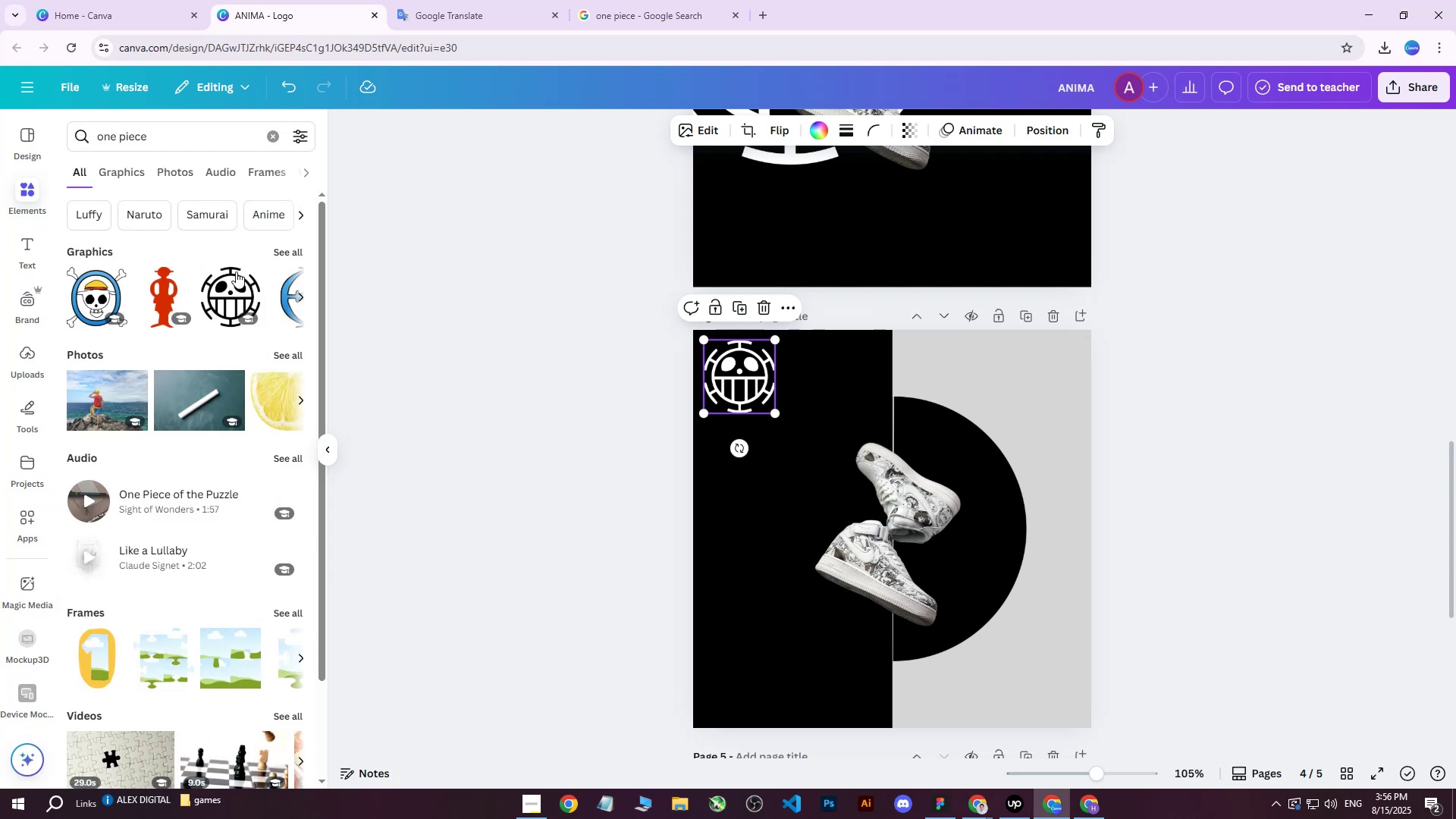 
left_click([166, 305])
 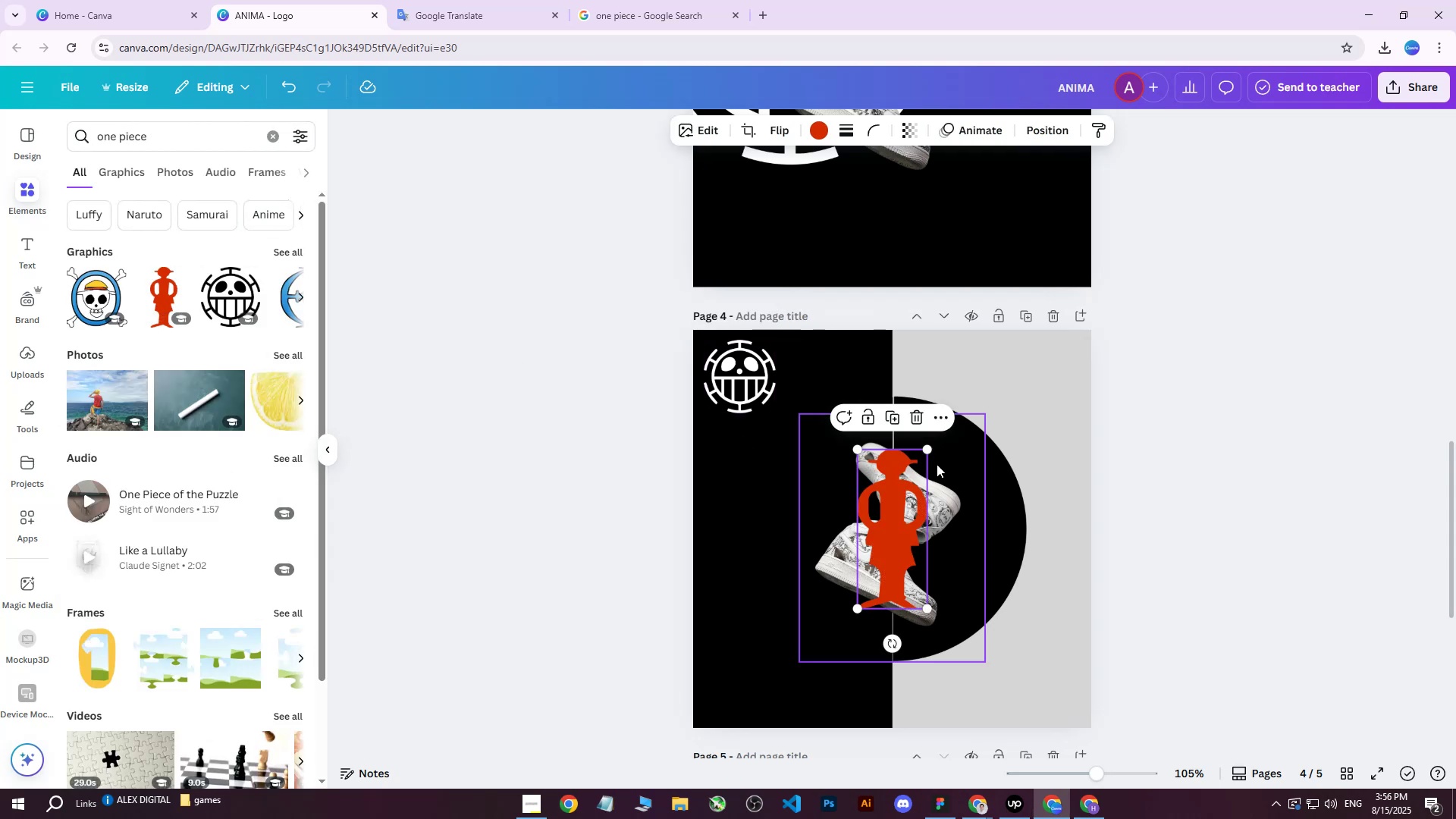 
left_click_drag(start_coordinate=[880, 507], to_coordinate=[1005, 537])
 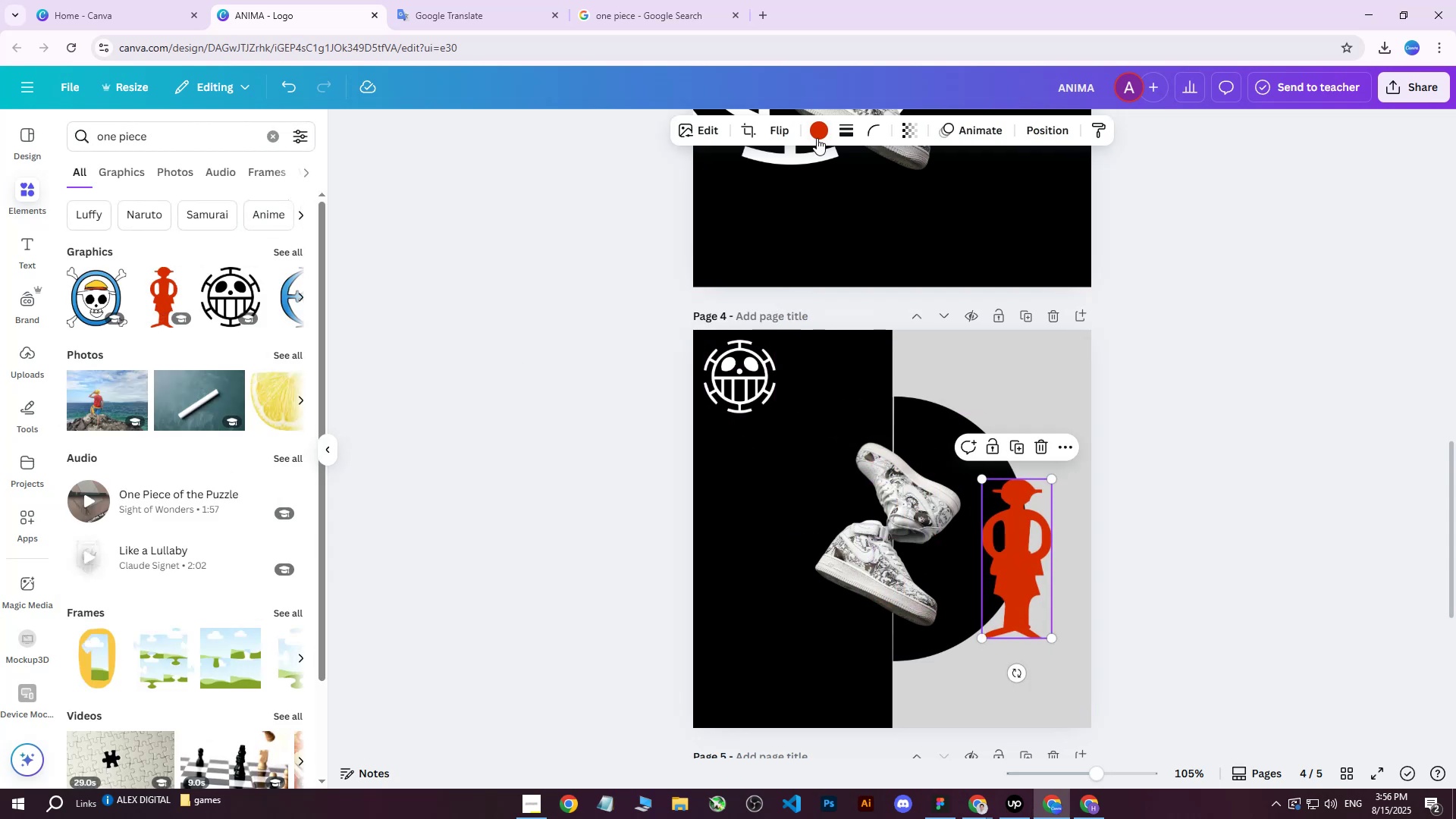 
left_click([820, 129])
 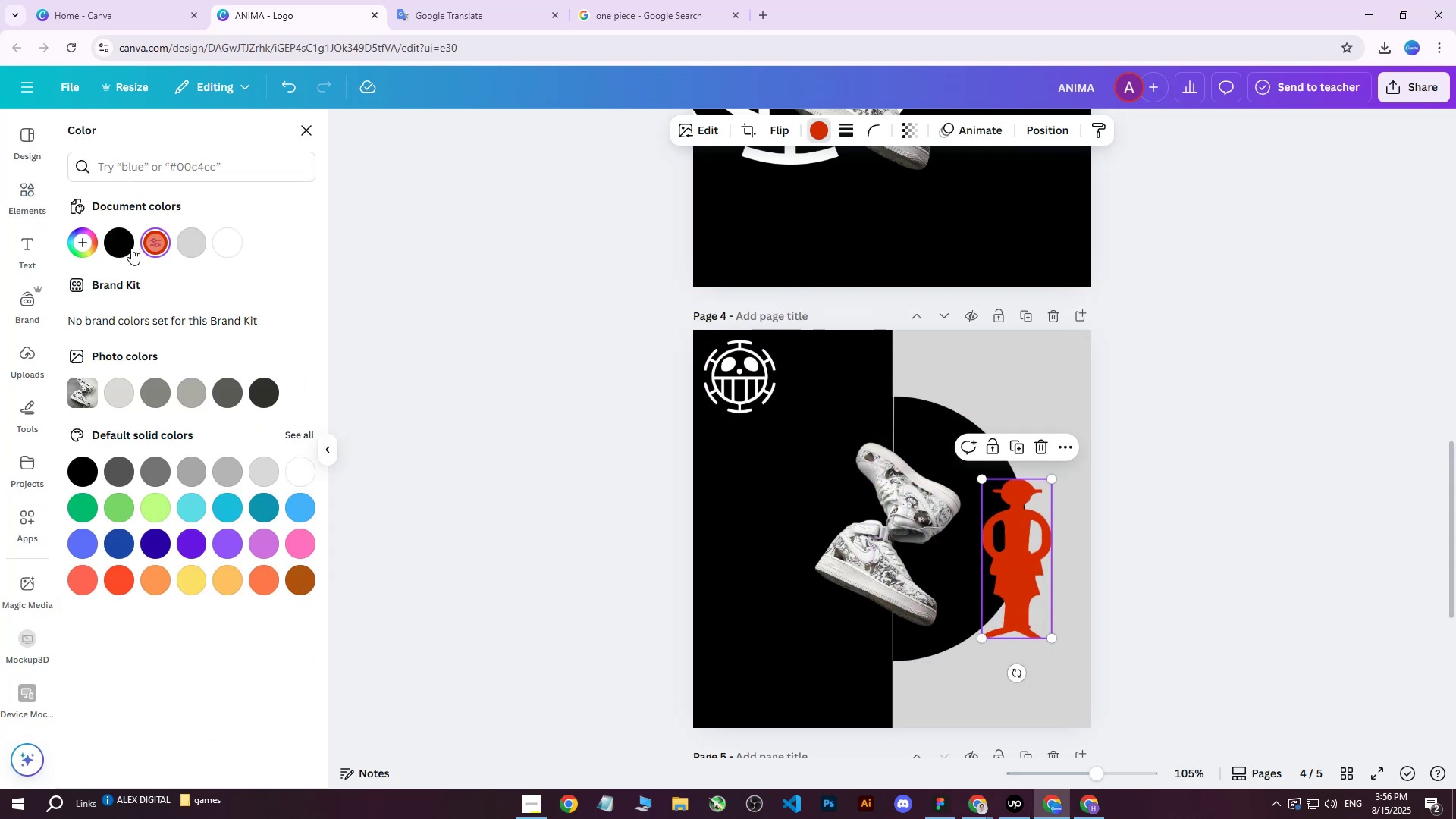 
left_click([118, 249])
 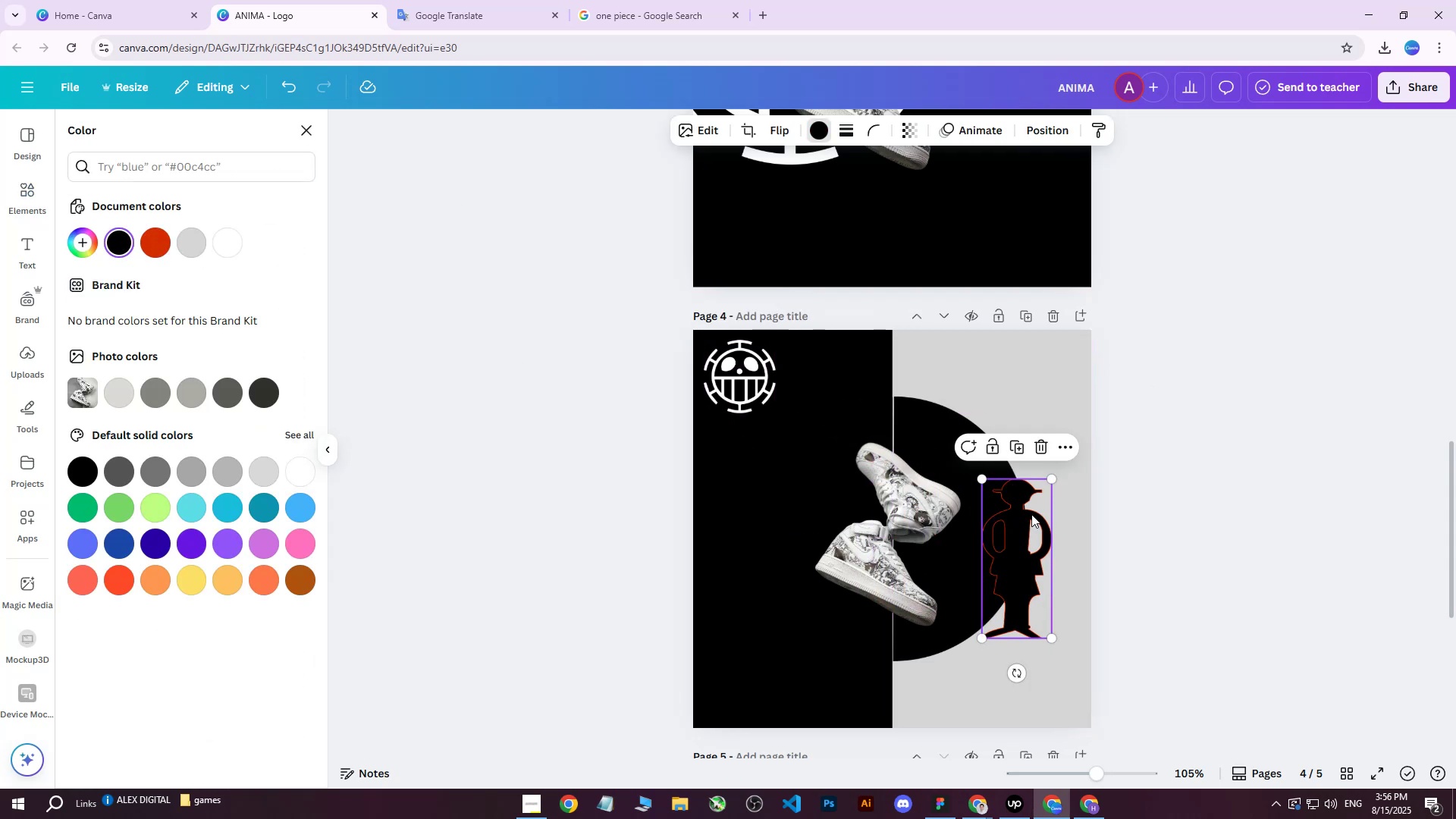 
left_click_drag(start_coordinate=[1018, 541], to_coordinate=[1038, 595])
 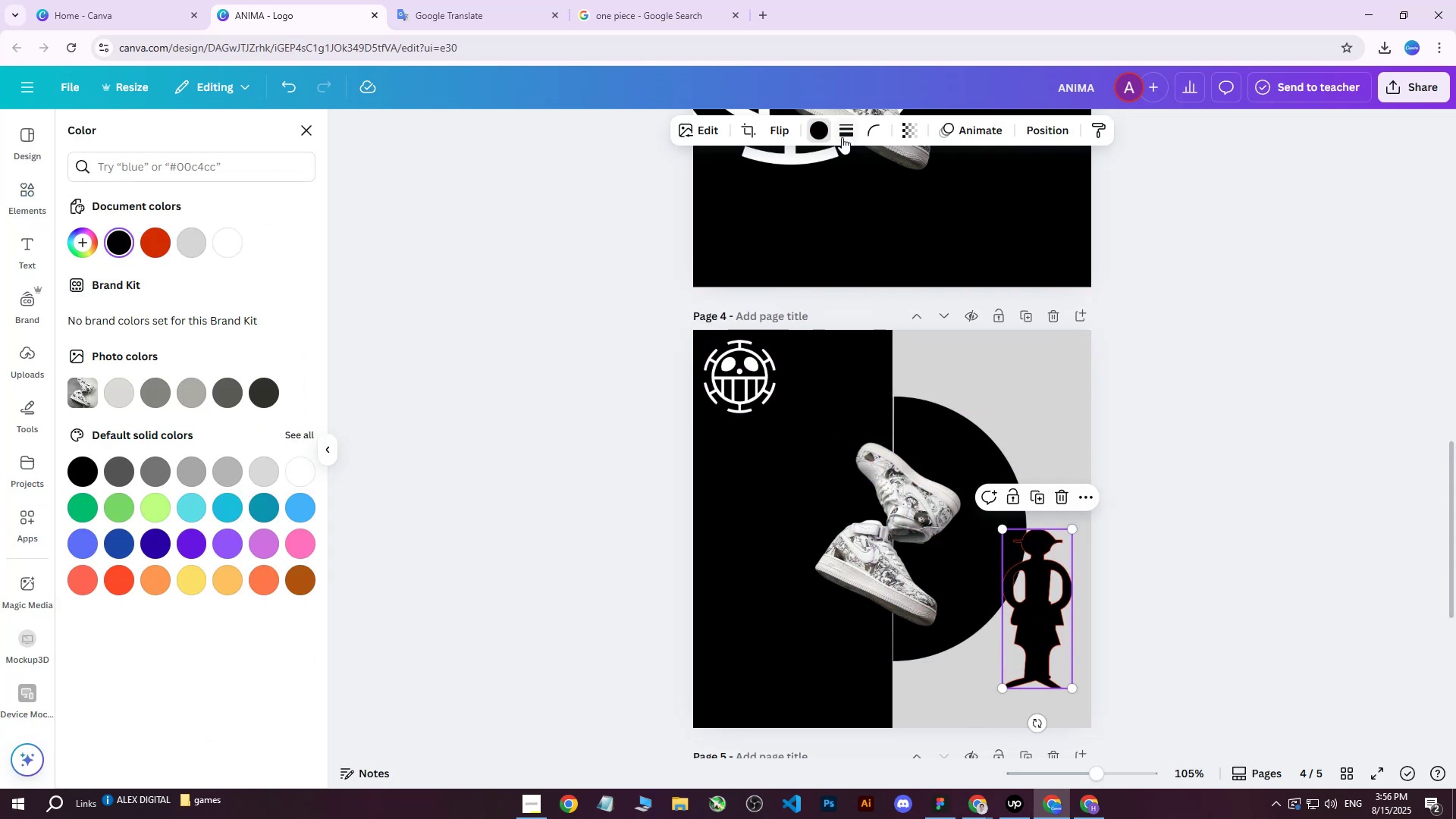 
left_click([842, 136])
 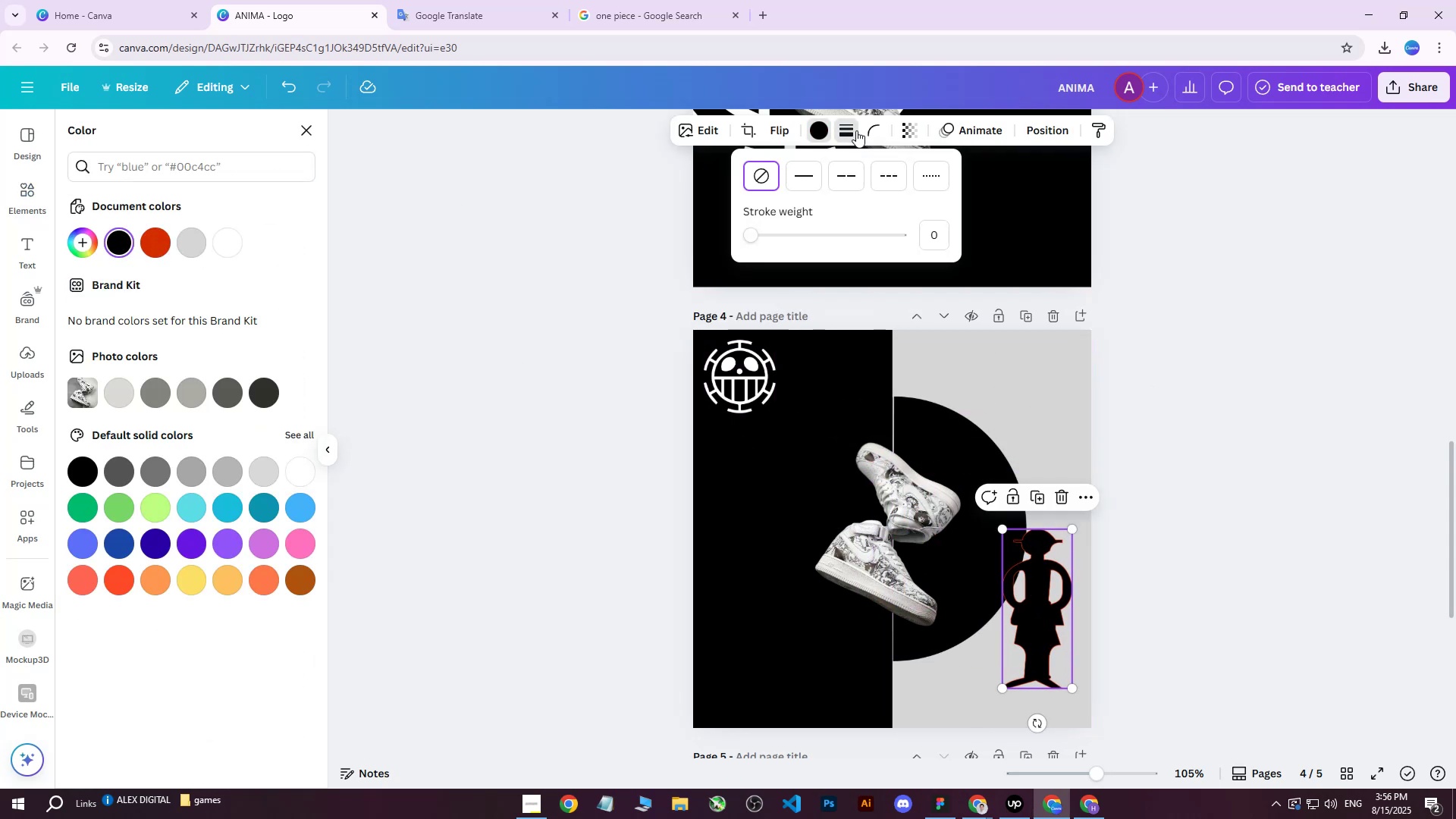 
left_click([869, 128])
 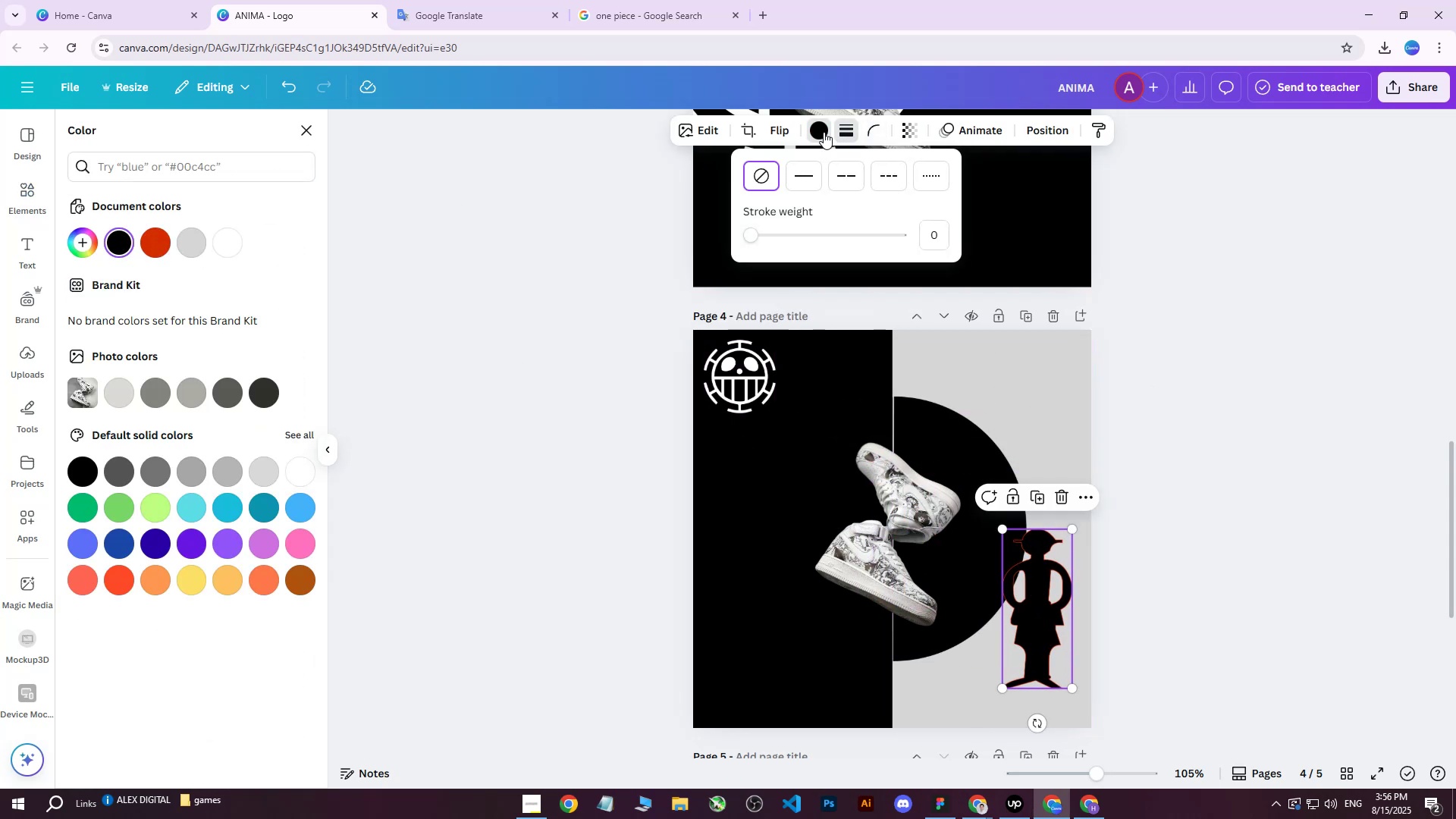 
double_click([819, 131])
 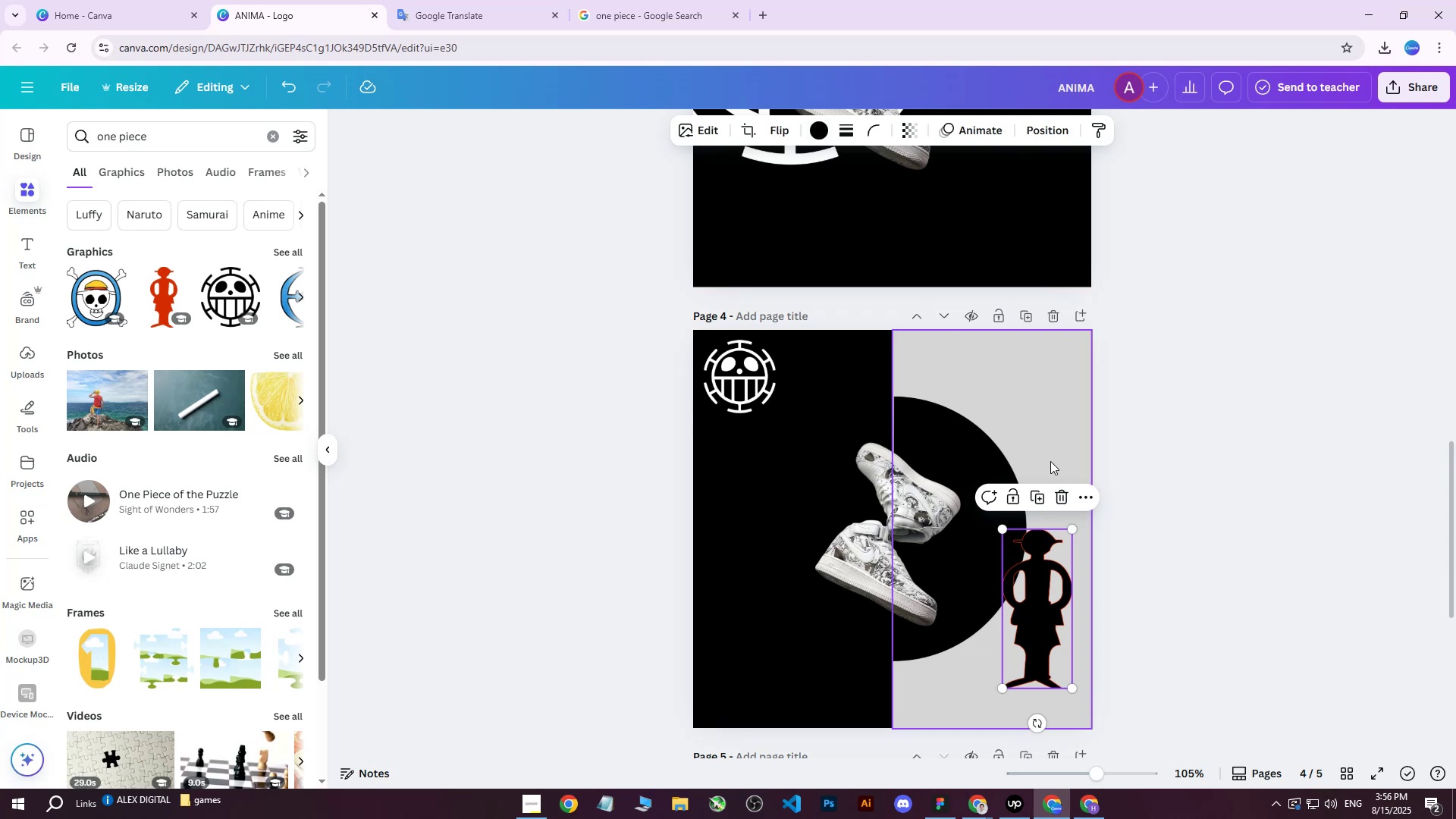 
scroll: coordinate [1059, 454], scroll_direction: down, amount: 1.0
 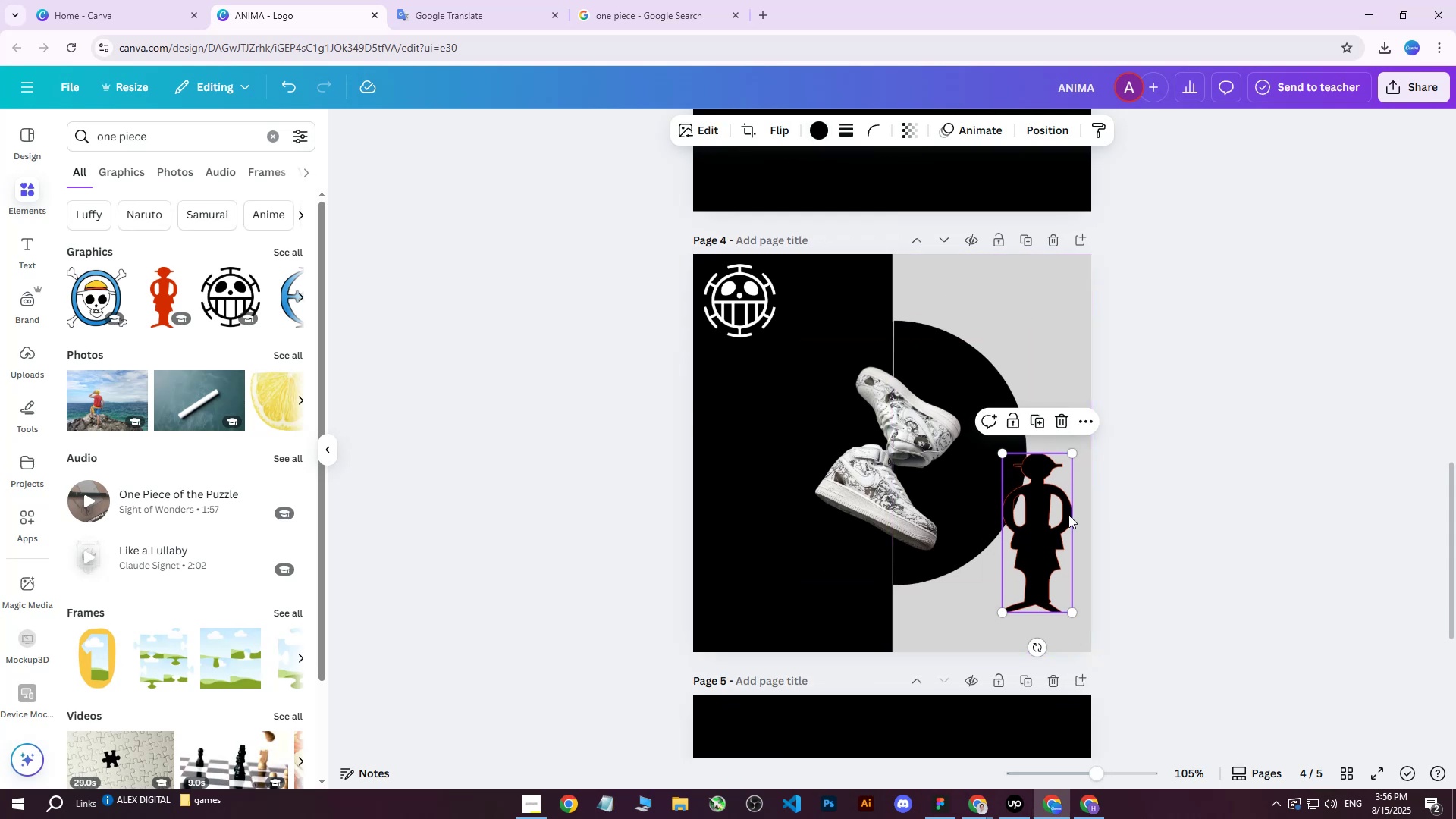 
left_click([1057, 512])
 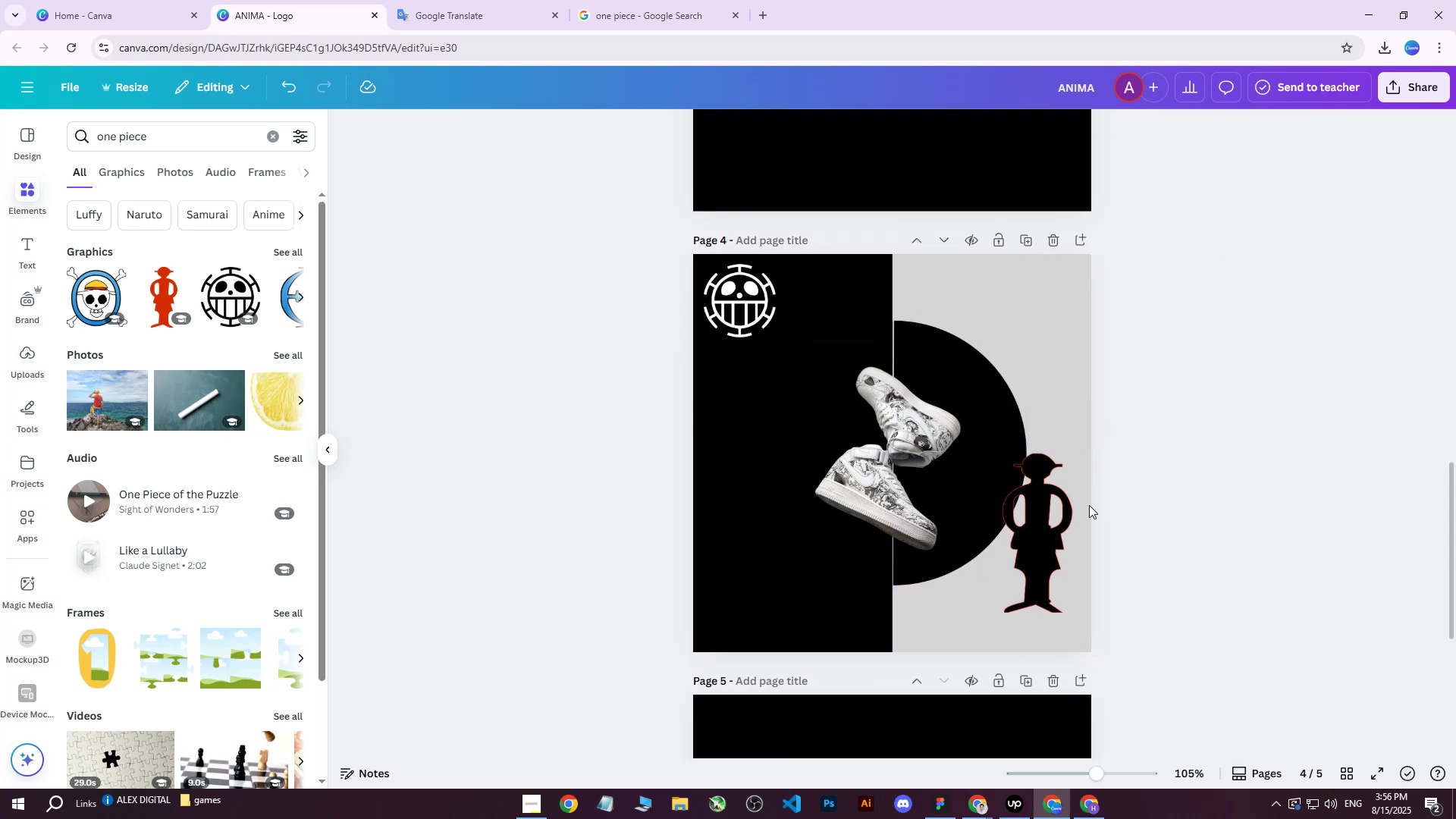 
double_click([1066, 534])
 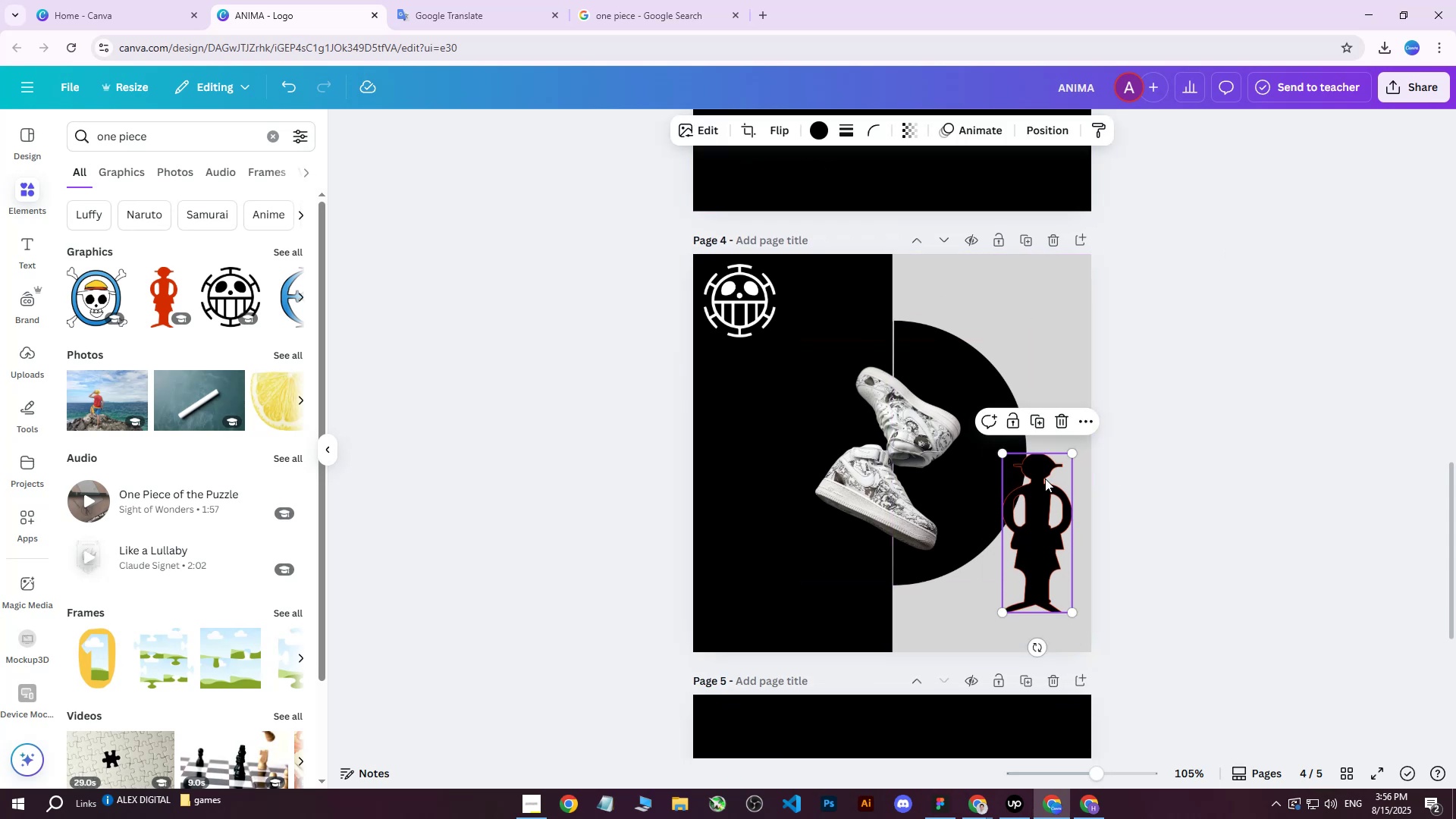 
left_click_drag(start_coordinate=[1031, 510], to_coordinate=[1037, 528])
 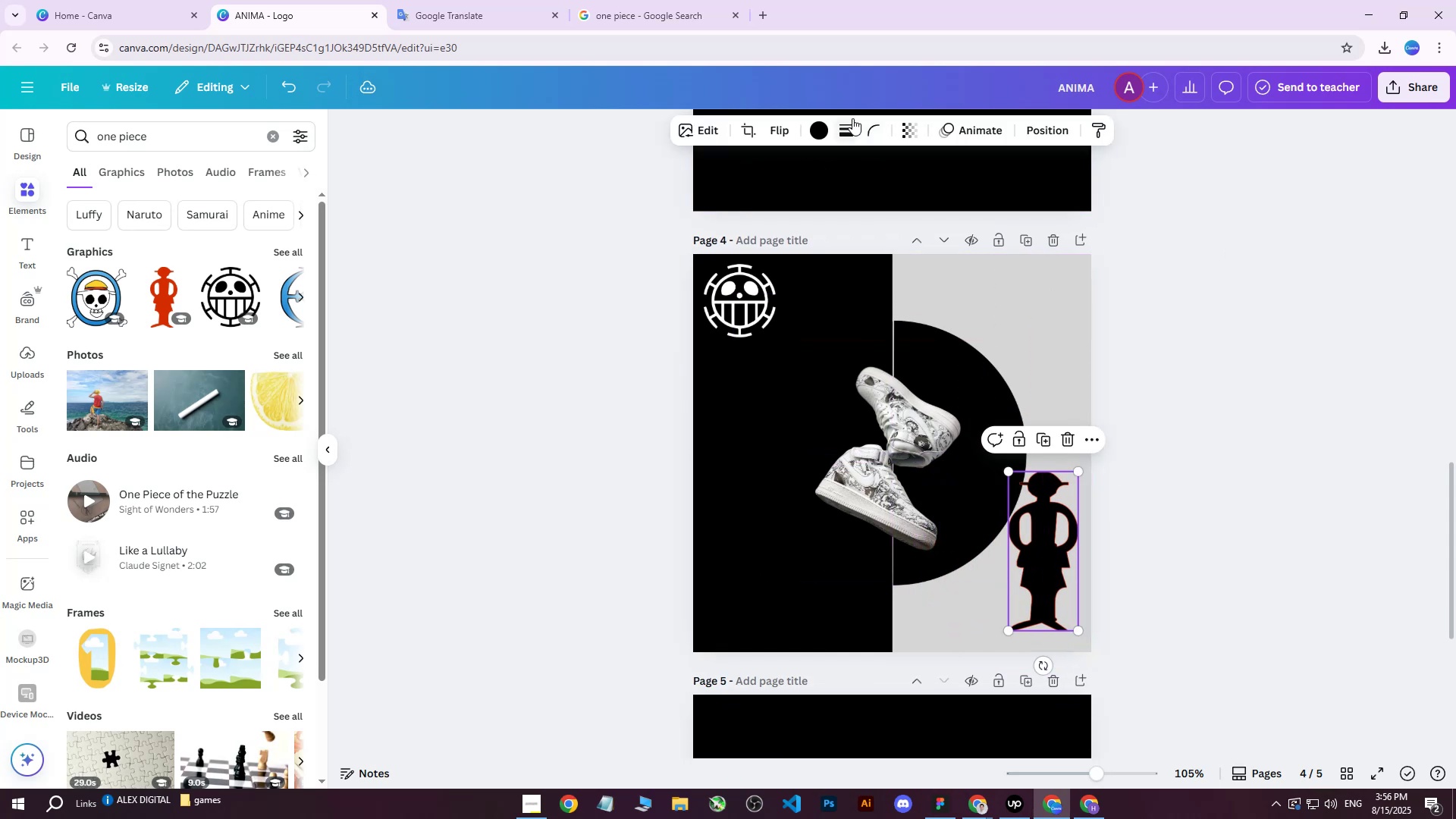 
left_click([846, 125])
 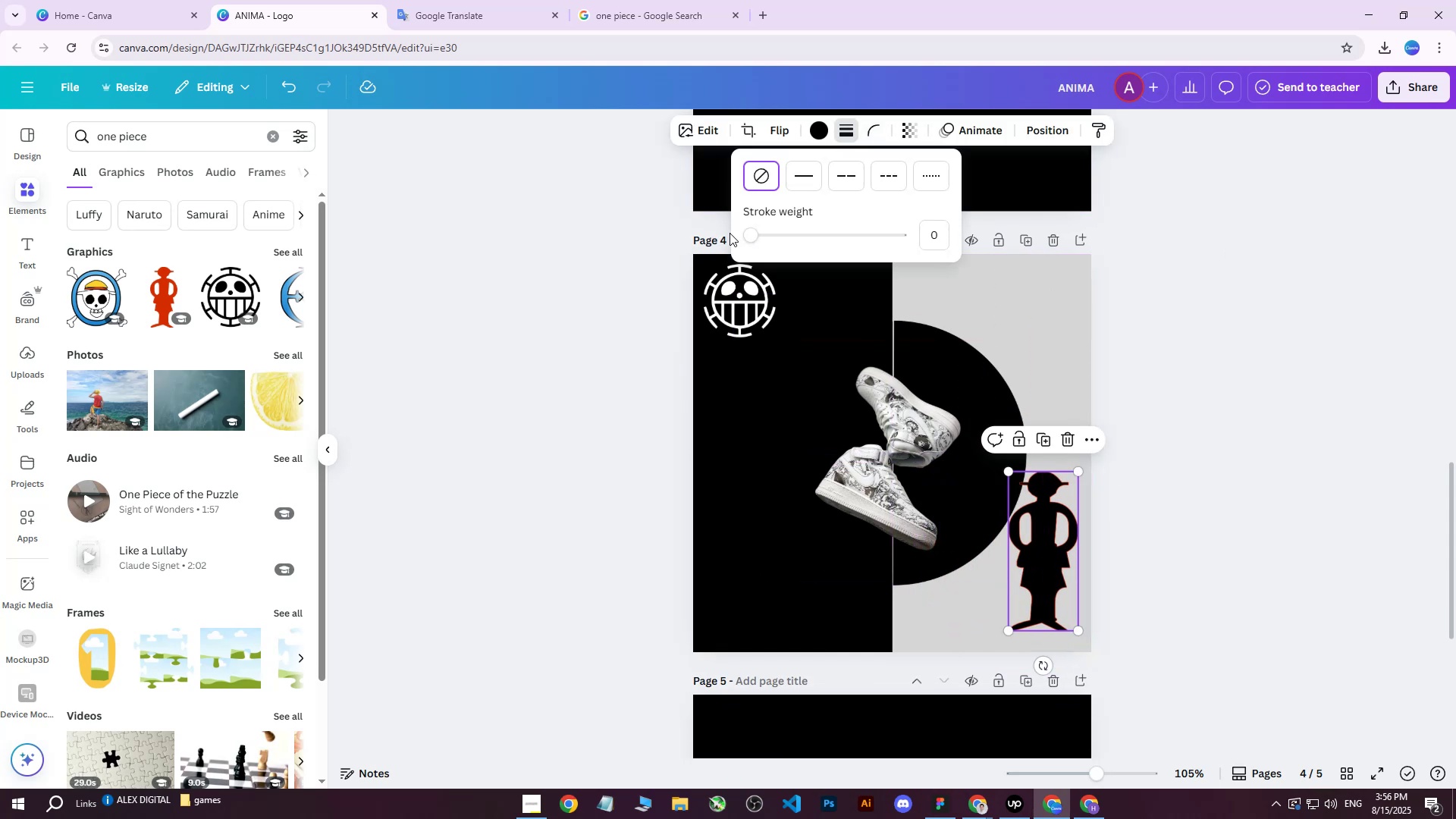 
left_click_drag(start_coordinate=[754, 231], to_coordinate=[730, 235])
 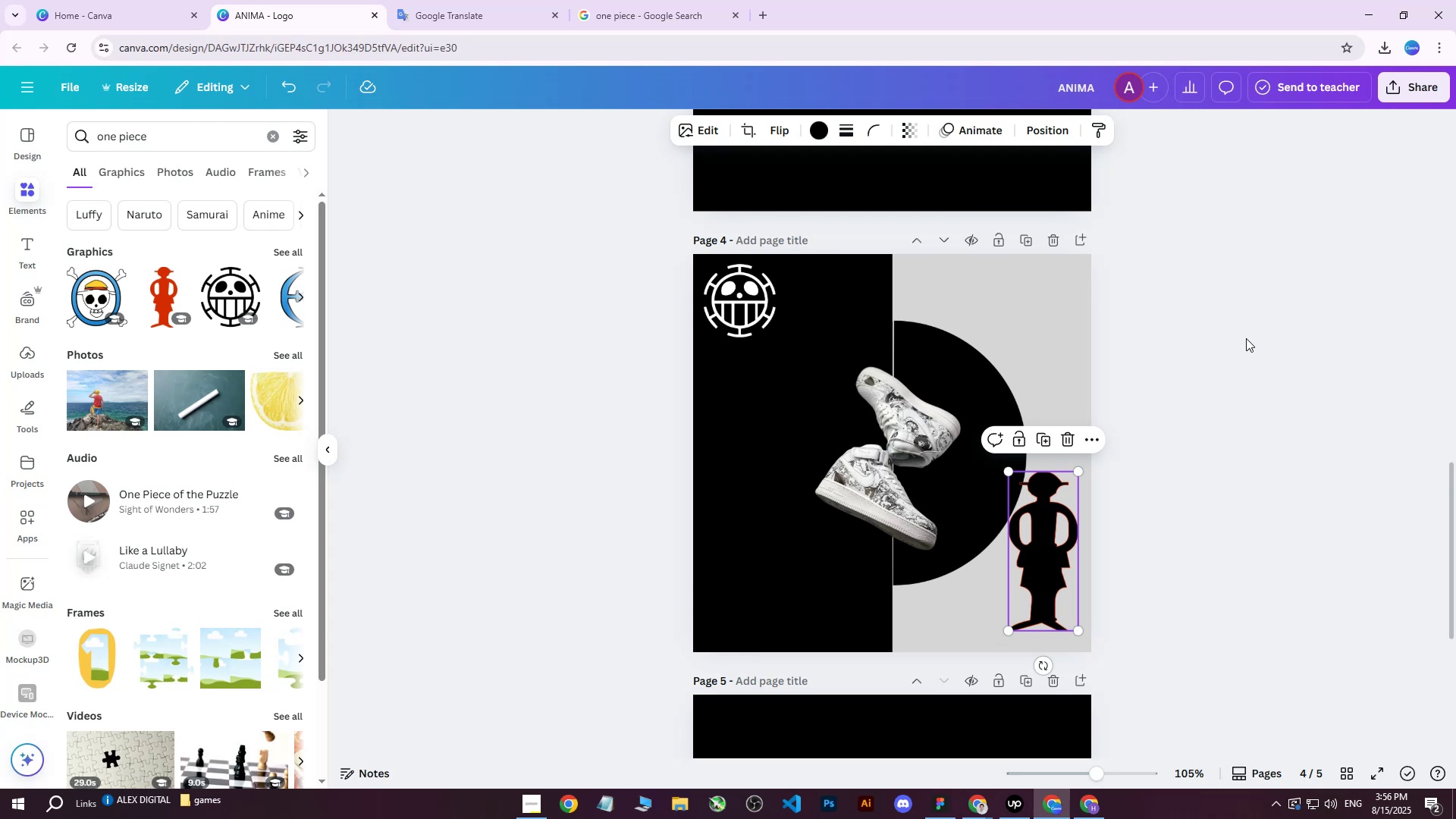 
double_click([1246, 338])
 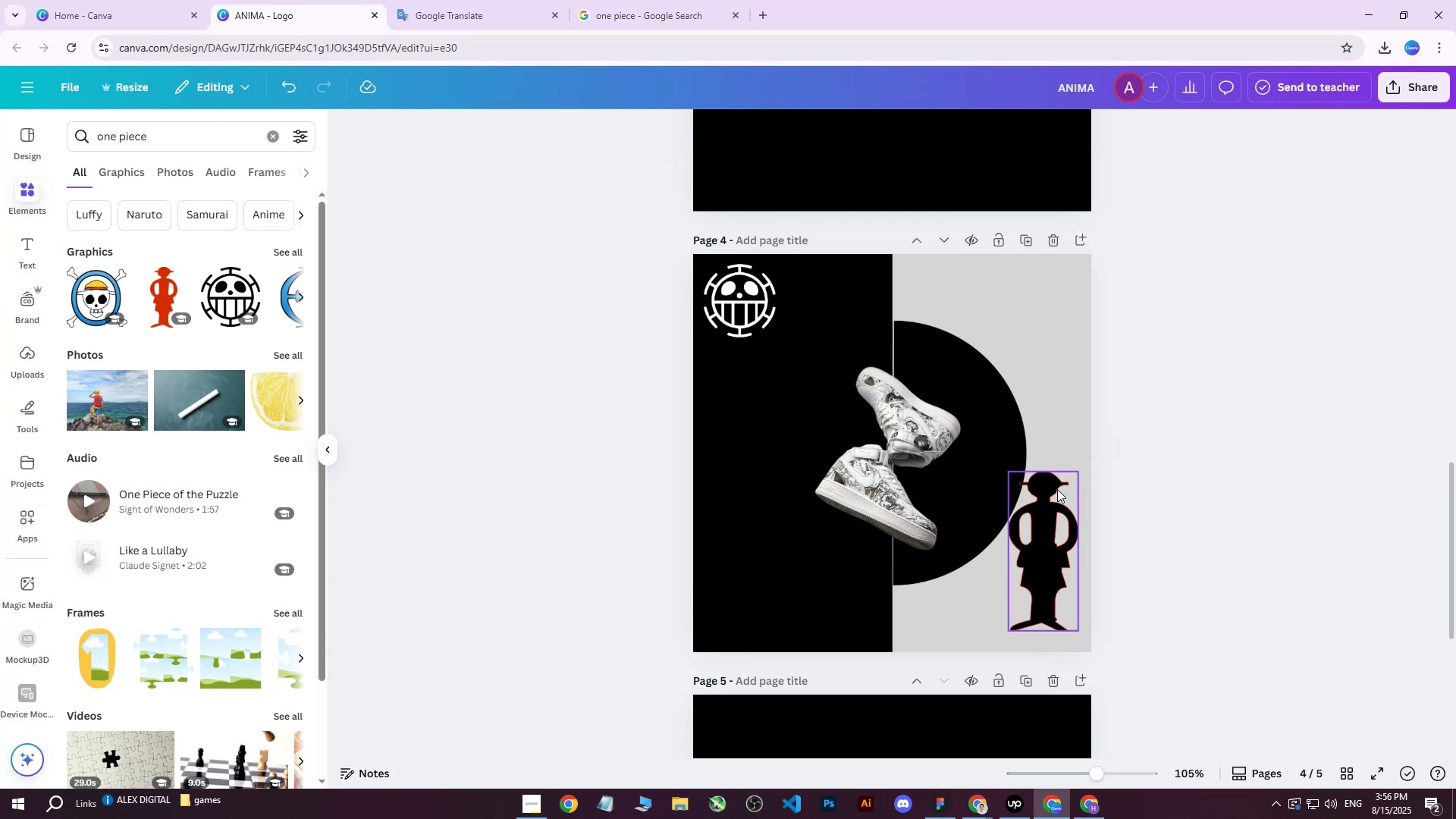 
left_click([1057, 491])
 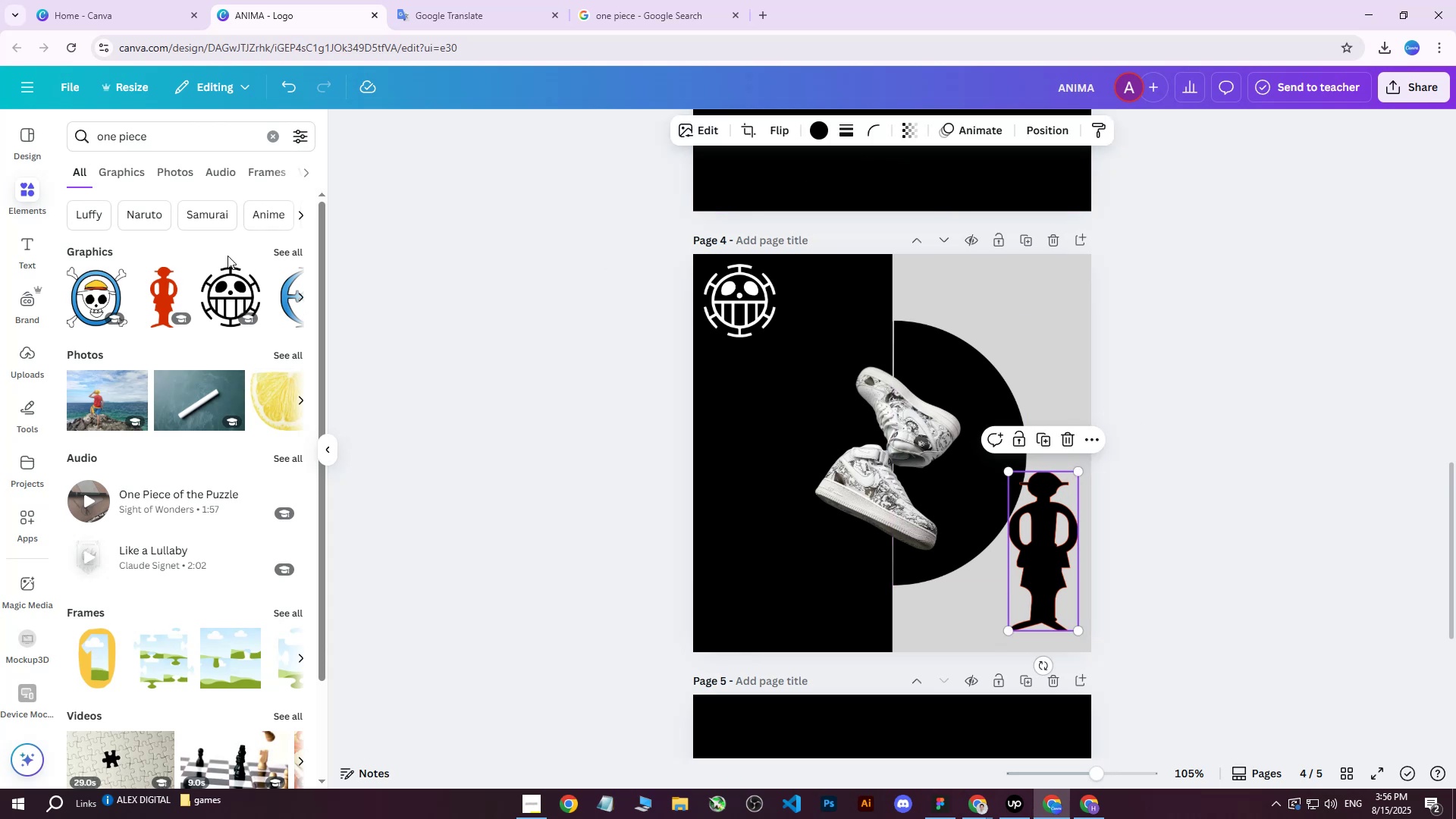 
left_click([288, 249])
 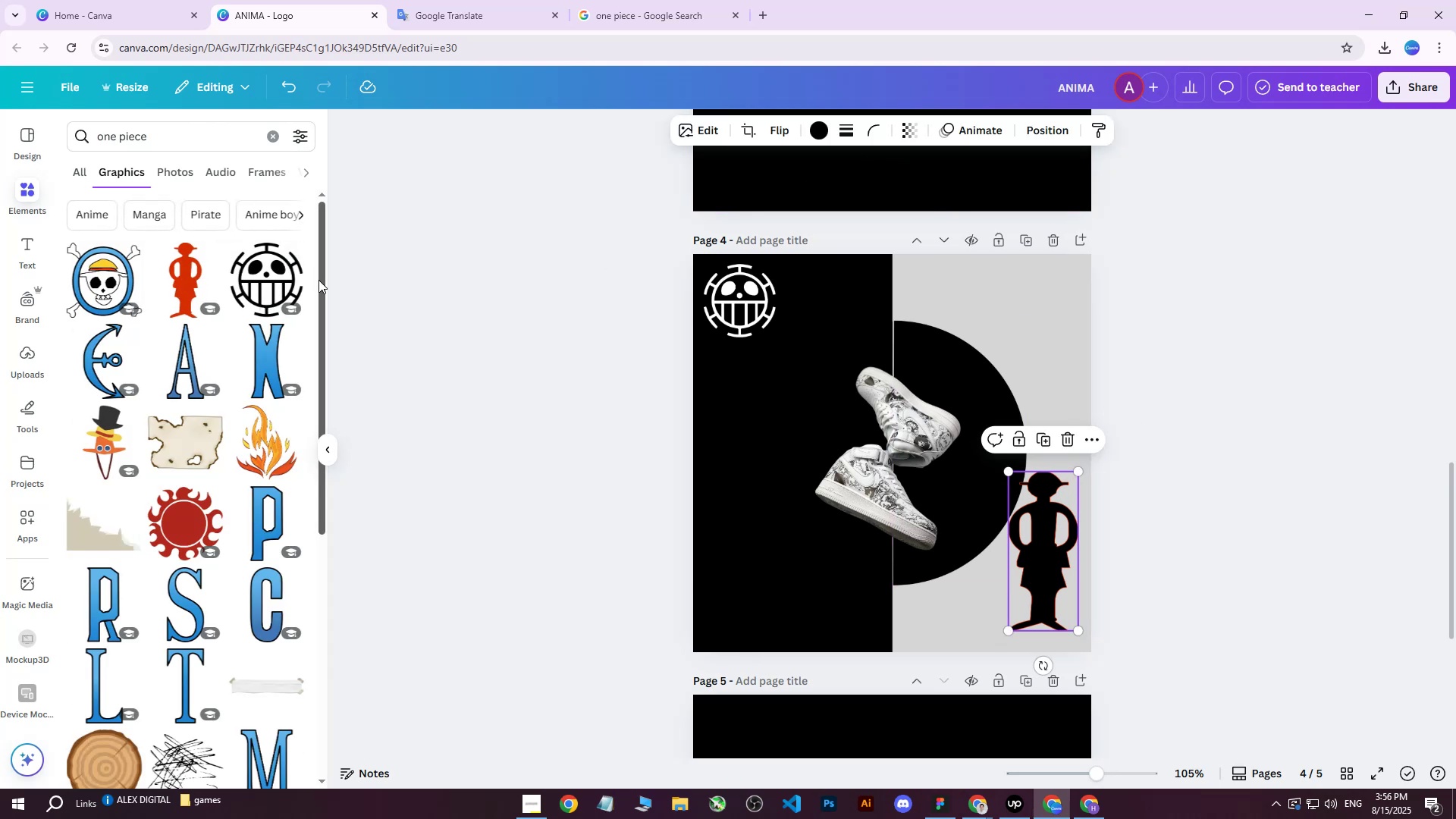 
scroll: coordinate [176, 368], scroll_direction: down, amount: 11.0
 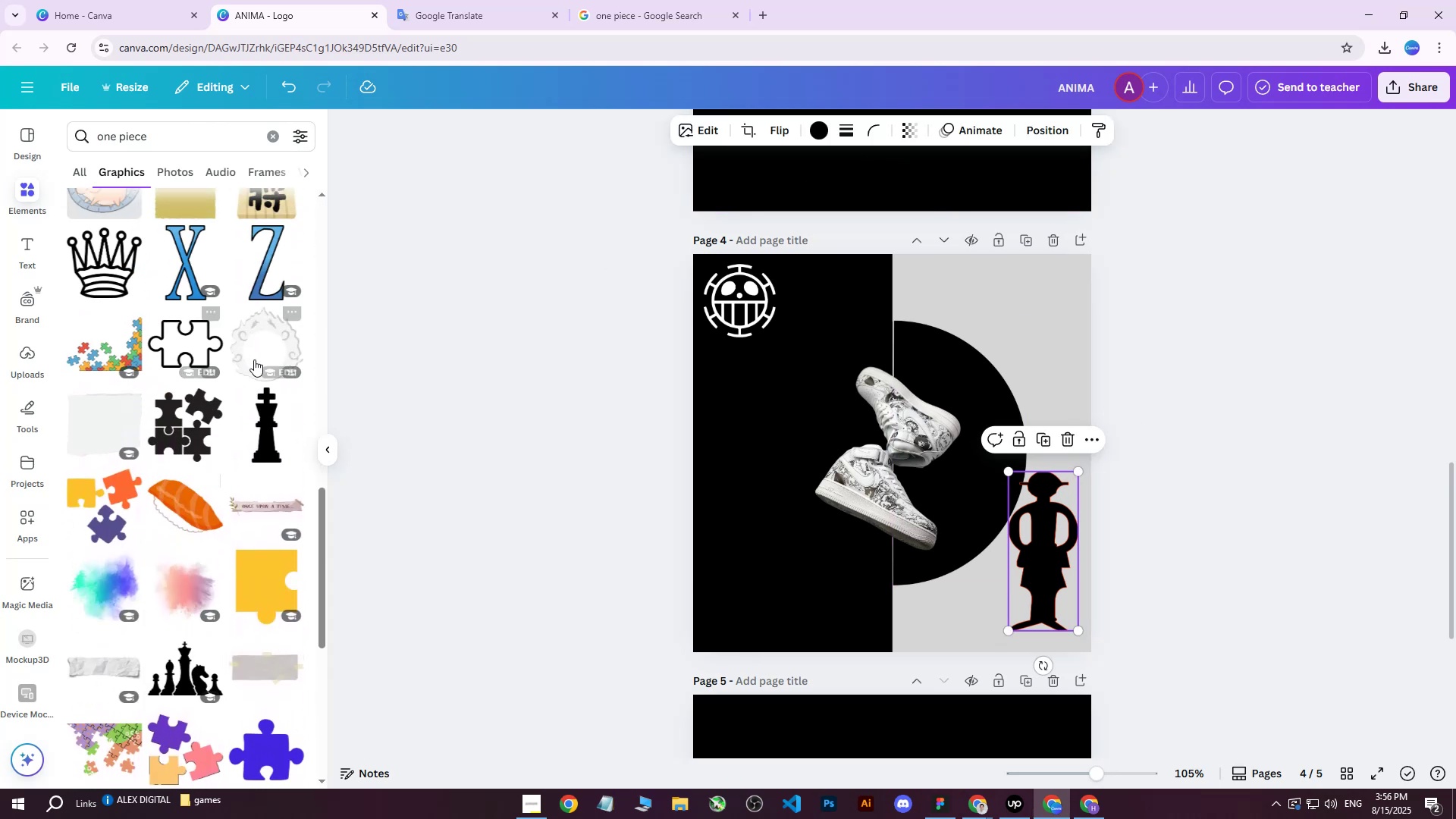 
left_click([252, 348])
 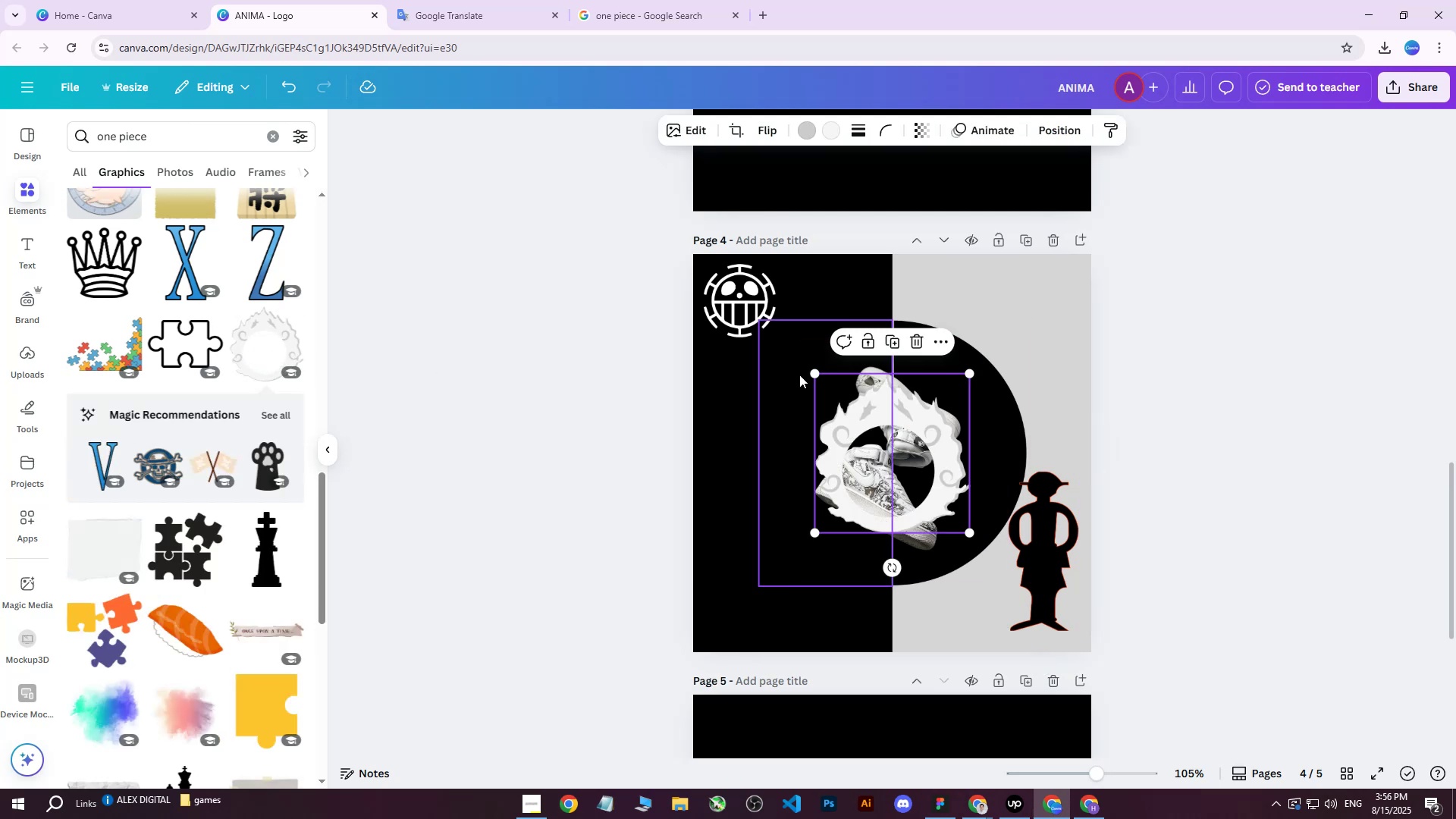 
left_click_drag(start_coordinate=[809, 375], to_coordinate=[604, 262])
 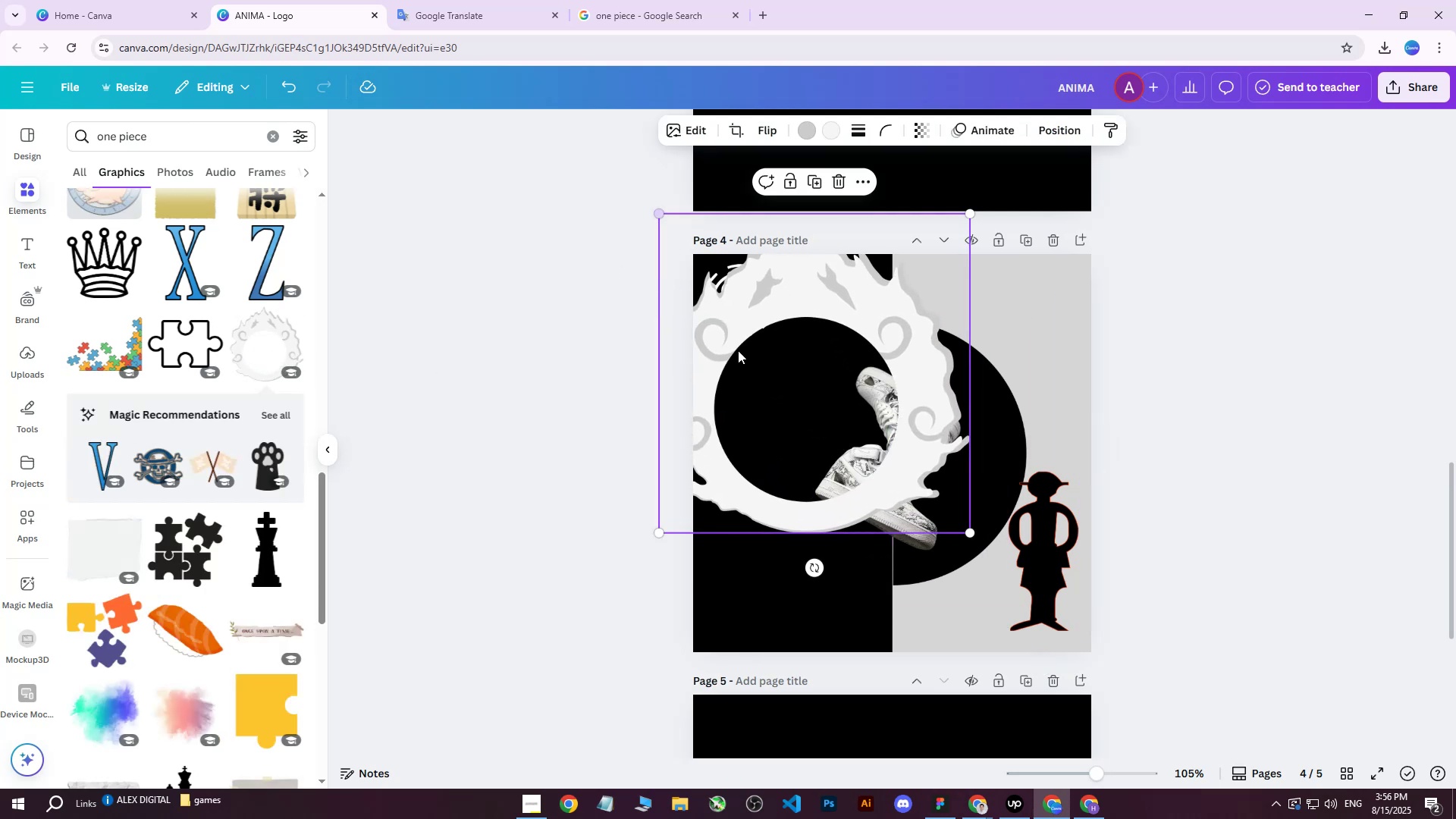 
left_click_drag(start_coordinate=[878, 417], to_coordinate=[961, 457])
 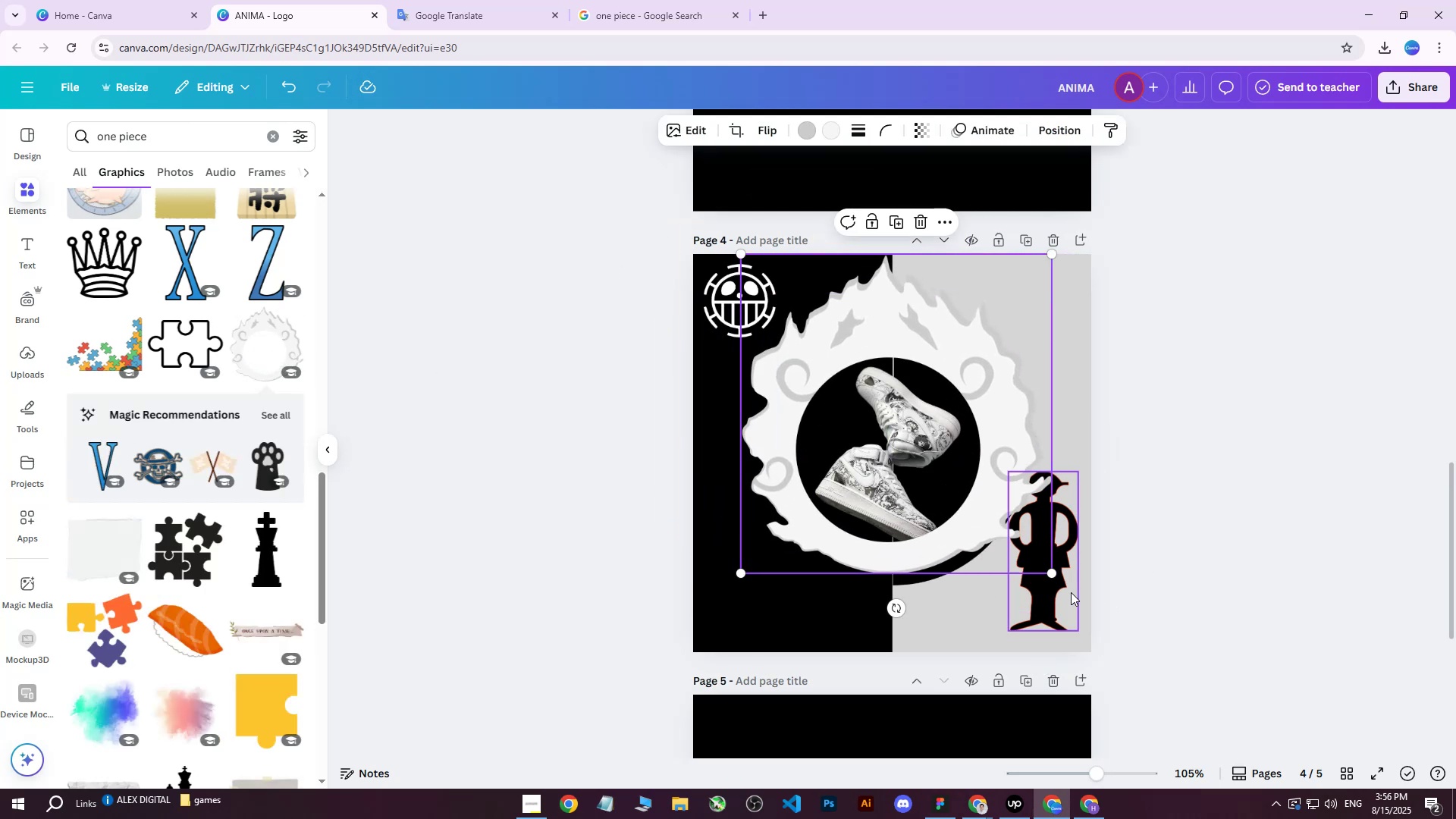 
left_click([1060, 592])
 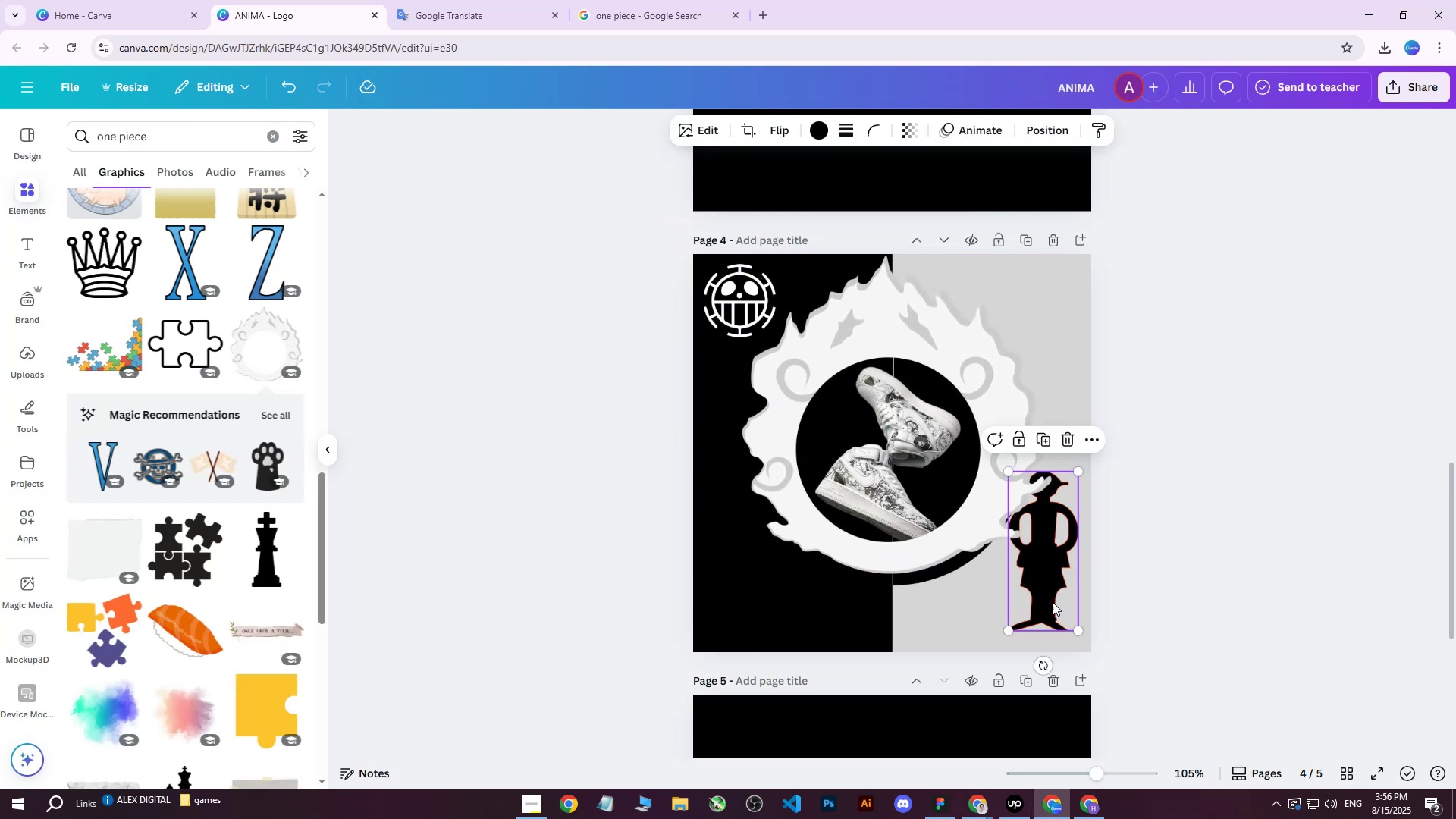 
left_click_drag(start_coordinate=[1049, 604], to_coordinate=[1080, 643])
 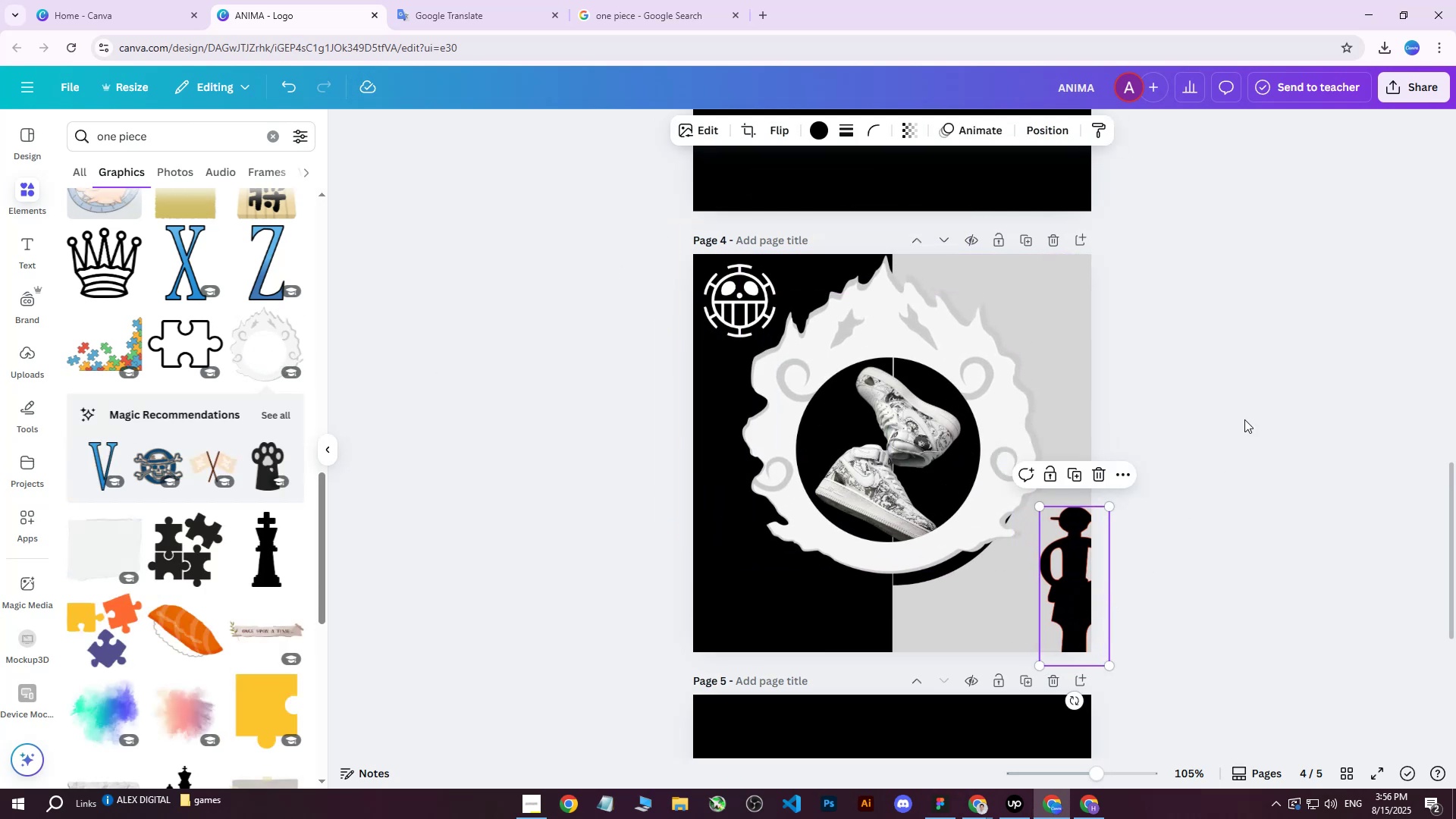 
left_click([1245, 417])
 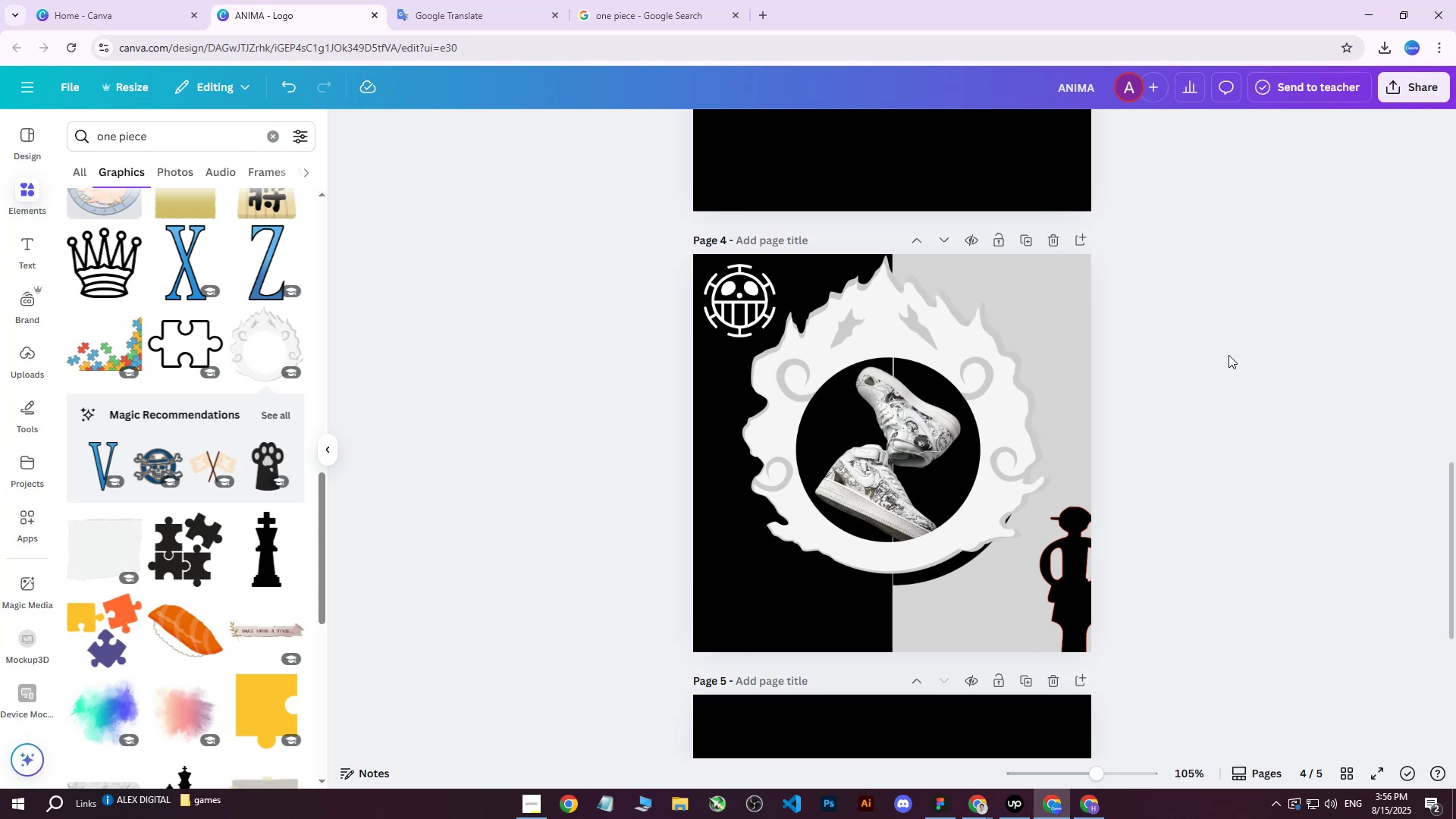 
hold_key(key=ControlLeft, duration=1.02)
scroll: coordinate [1235, 443], scroll_direction: down, amount: 1.0
 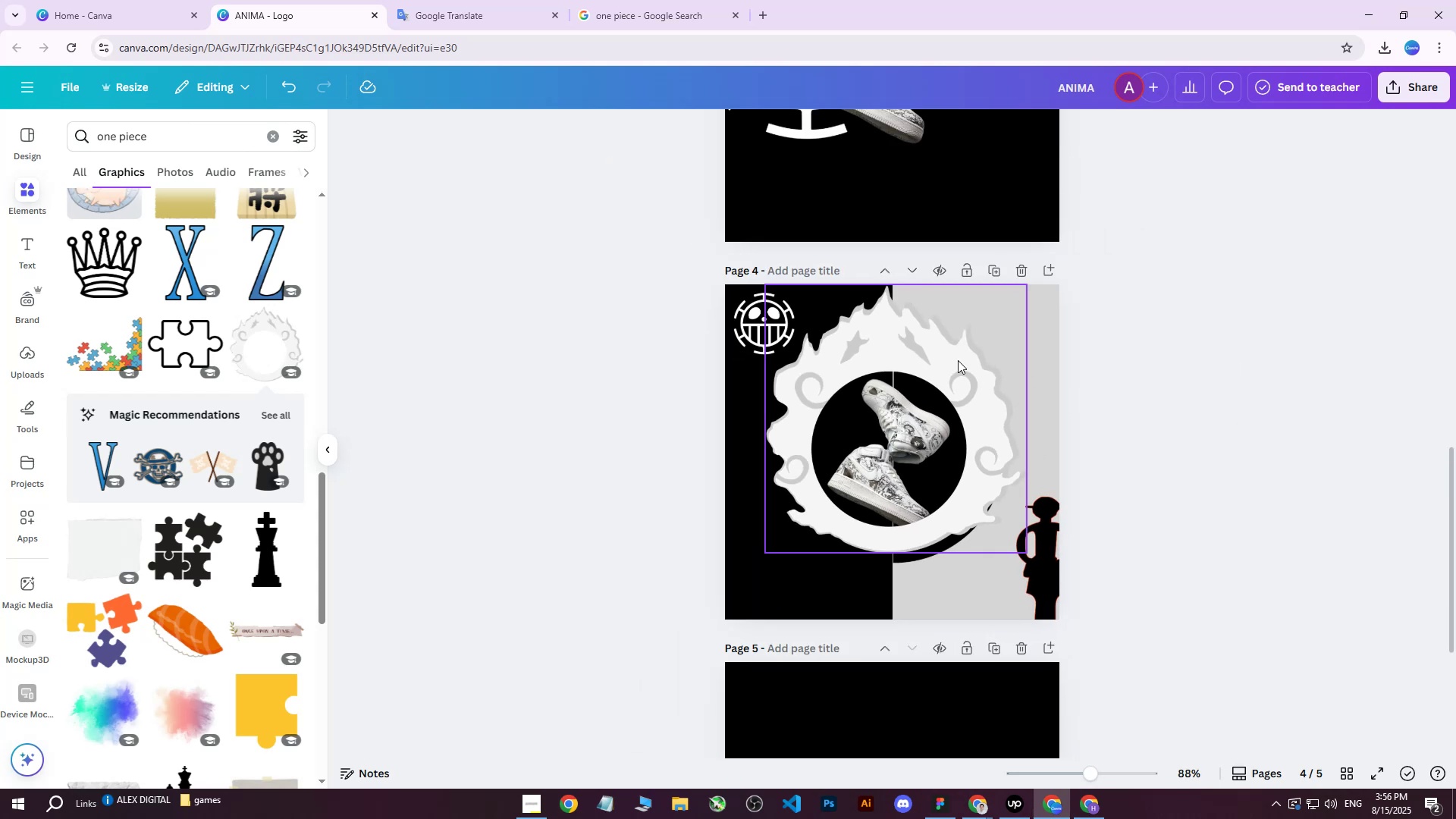 
left_click_drag(start_coordinate=[904, 347], to_coordinate=[912, 364])
 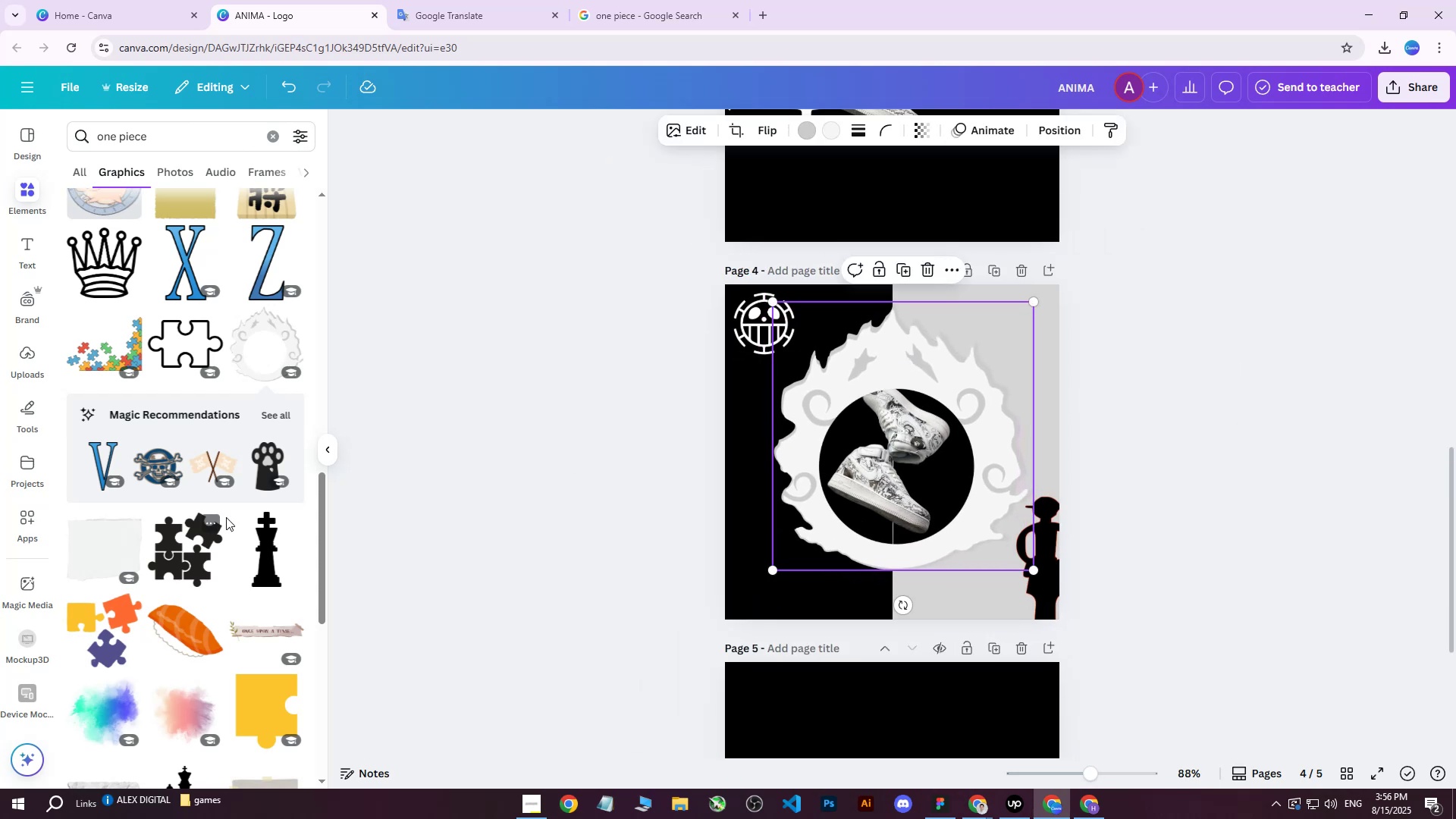 
scroll: coordinate [226, 515], scroll_direction: down, amount: 1.0
 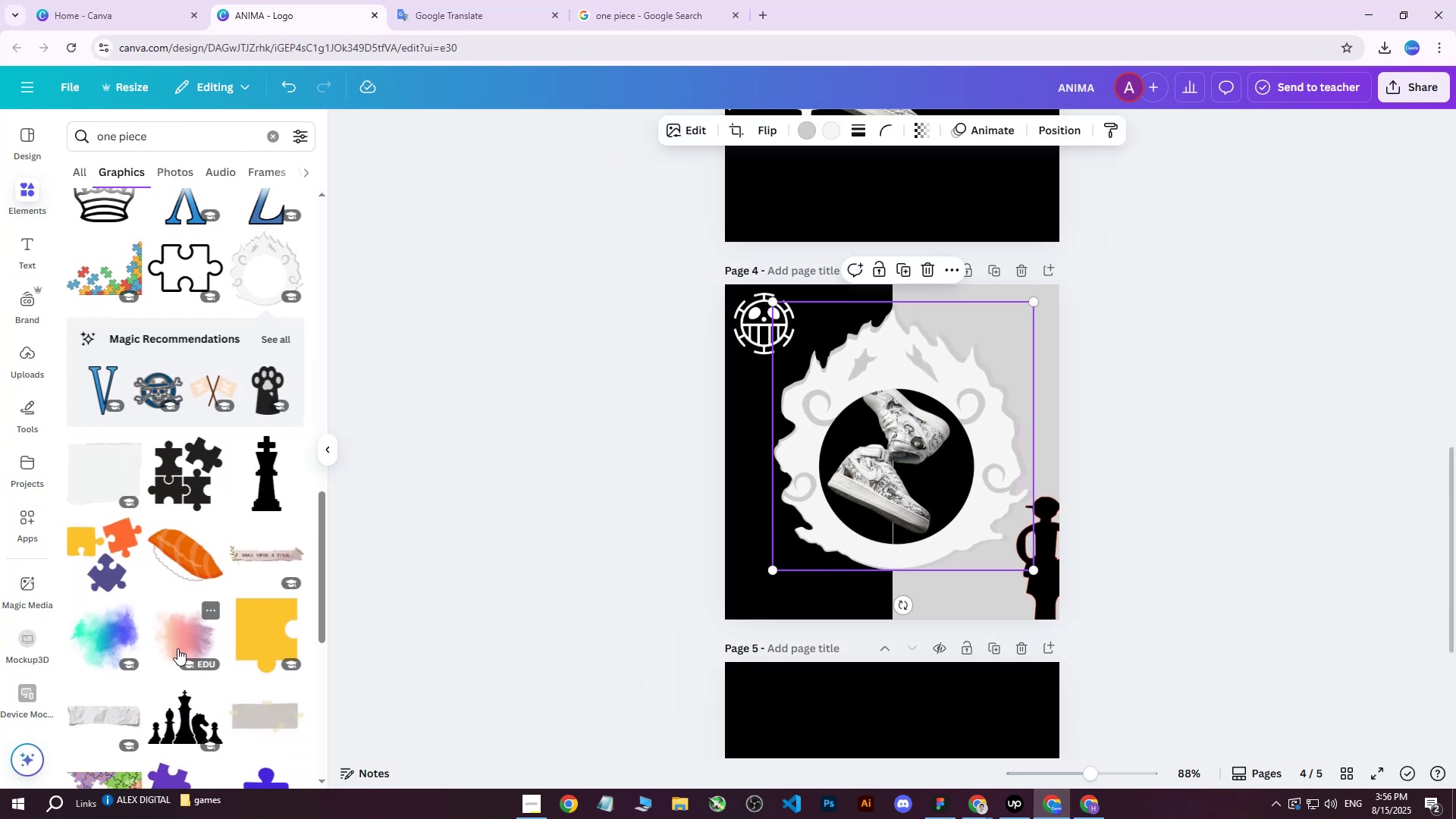 
left_click([177, 638])
 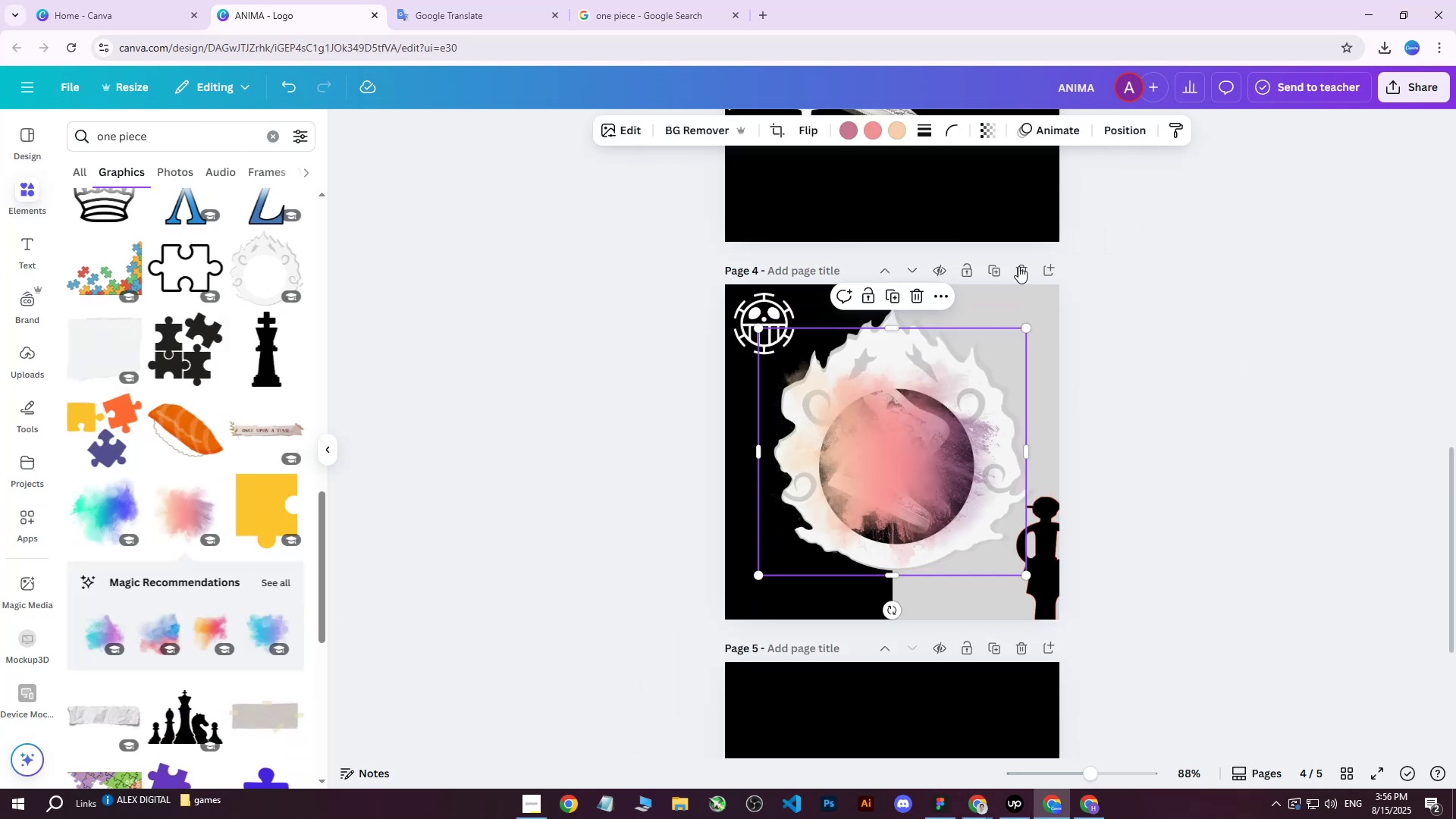 
left_click([996, 267])
 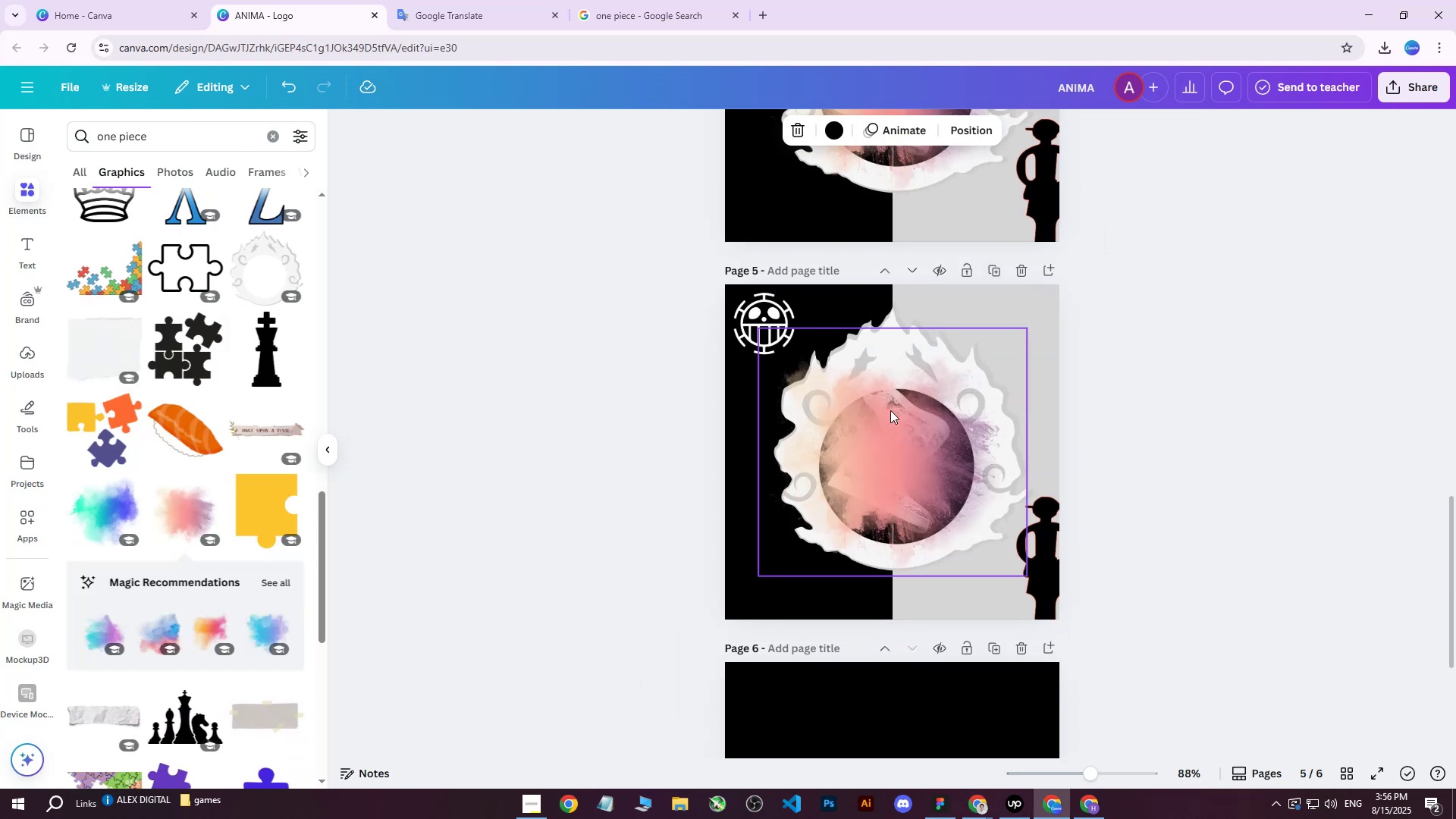 
left_click([863, 455])
 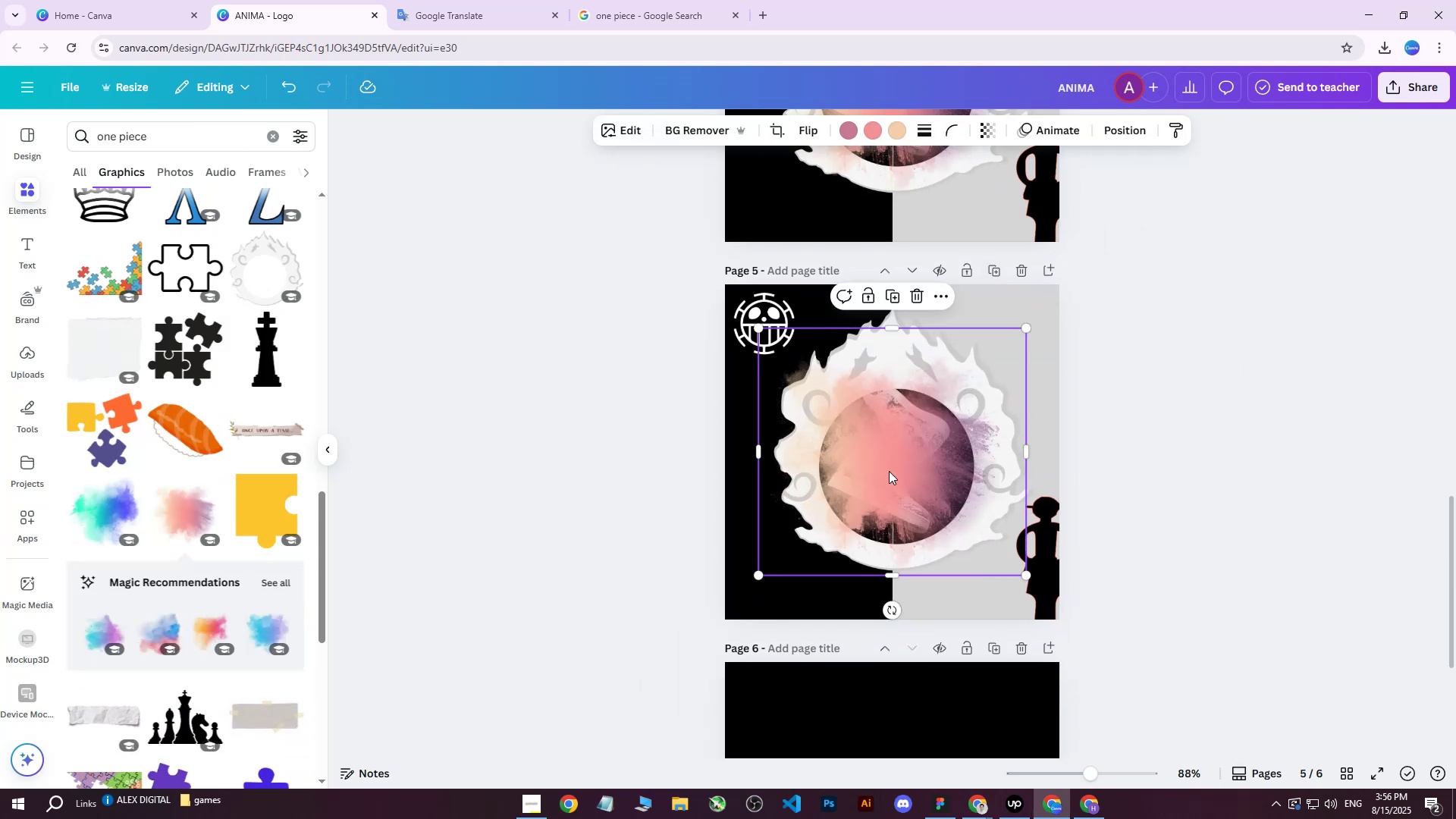 
left_click_drag(start_coordinate=[887, 470], to_coordinate=[836, 490])
 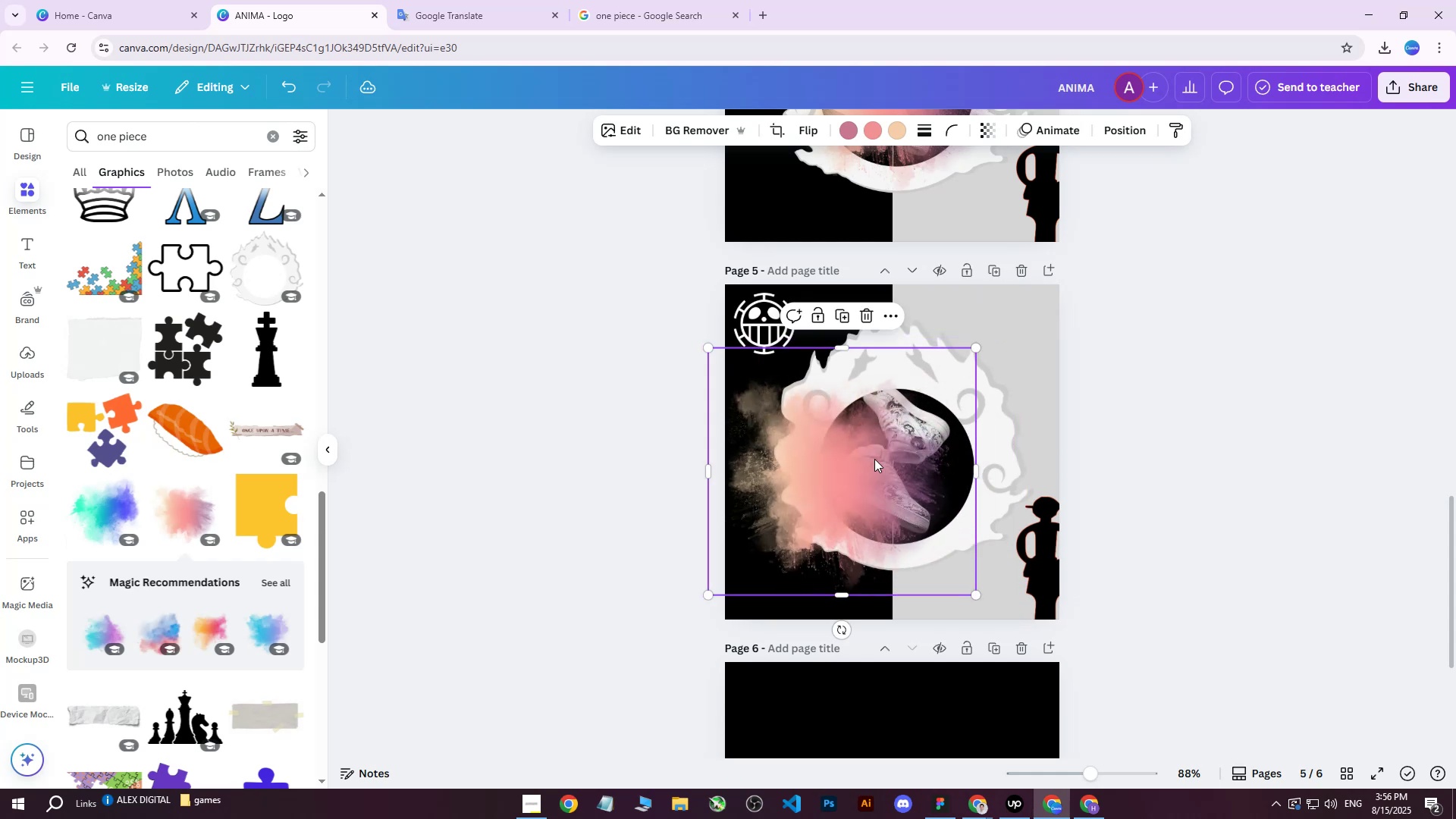 
scroll: coordinate [919, 400], scroll_direction: up, amount: 3.0
 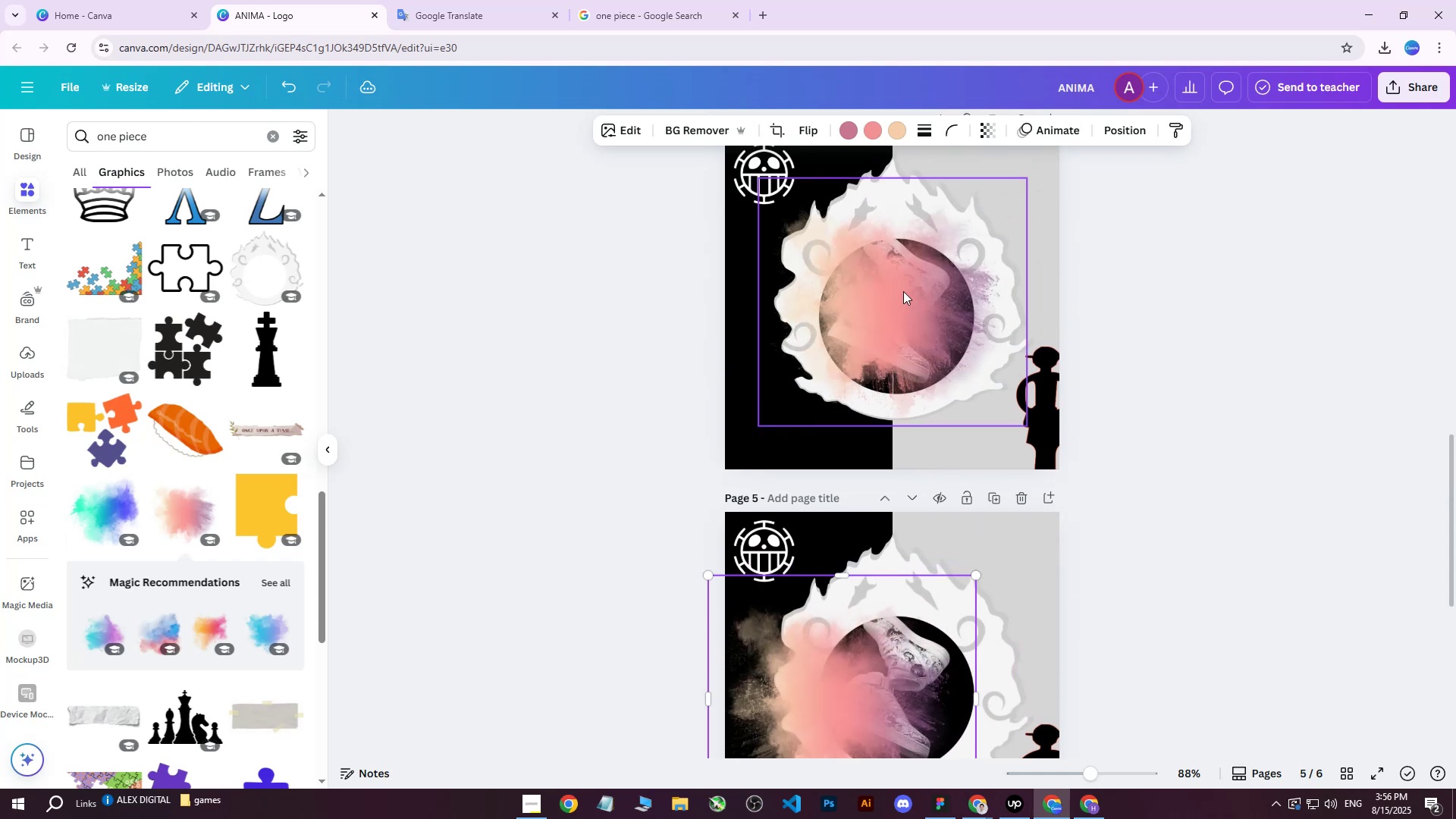 
left_click([903, 287])
 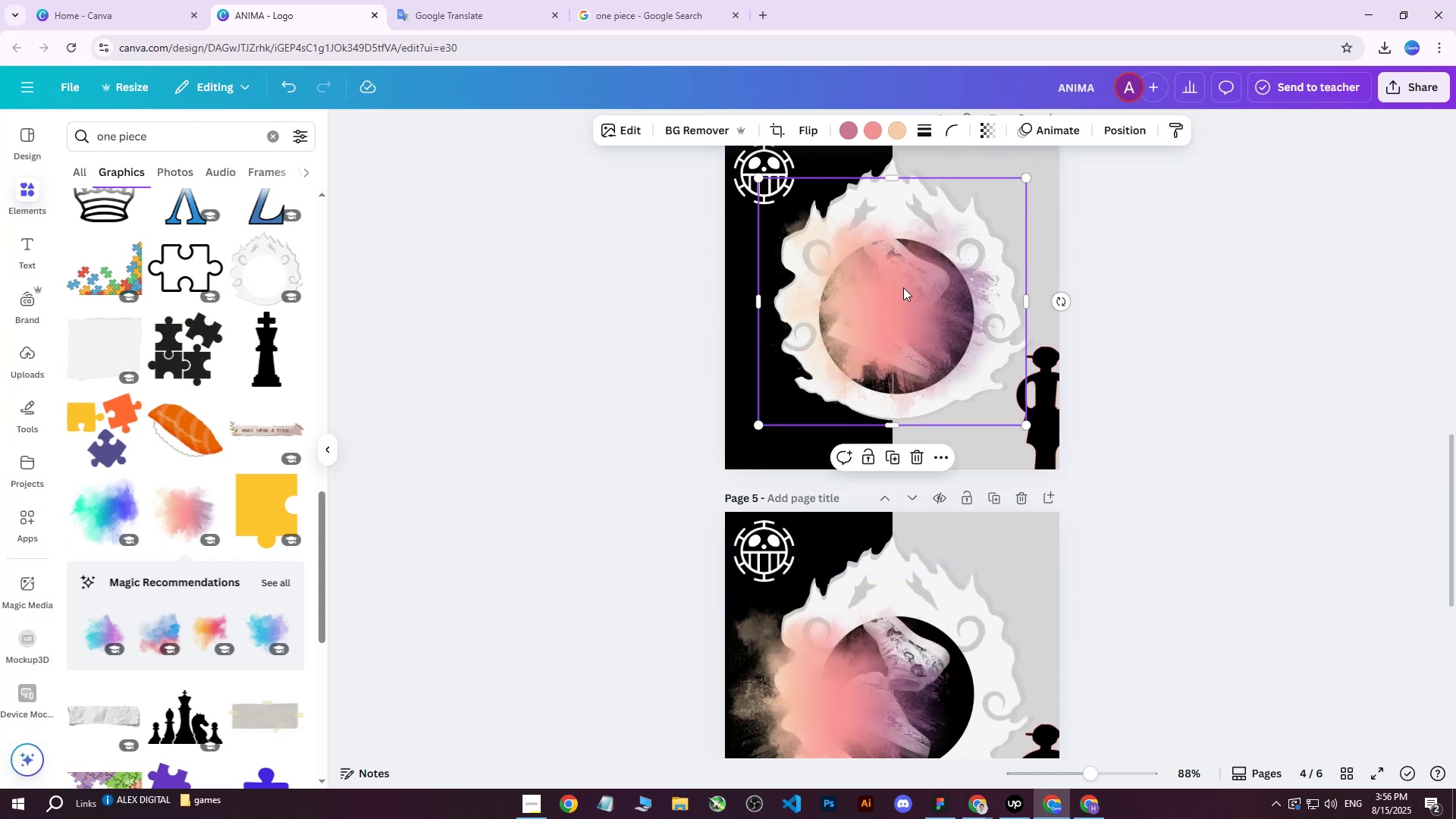 
key(Delete)
 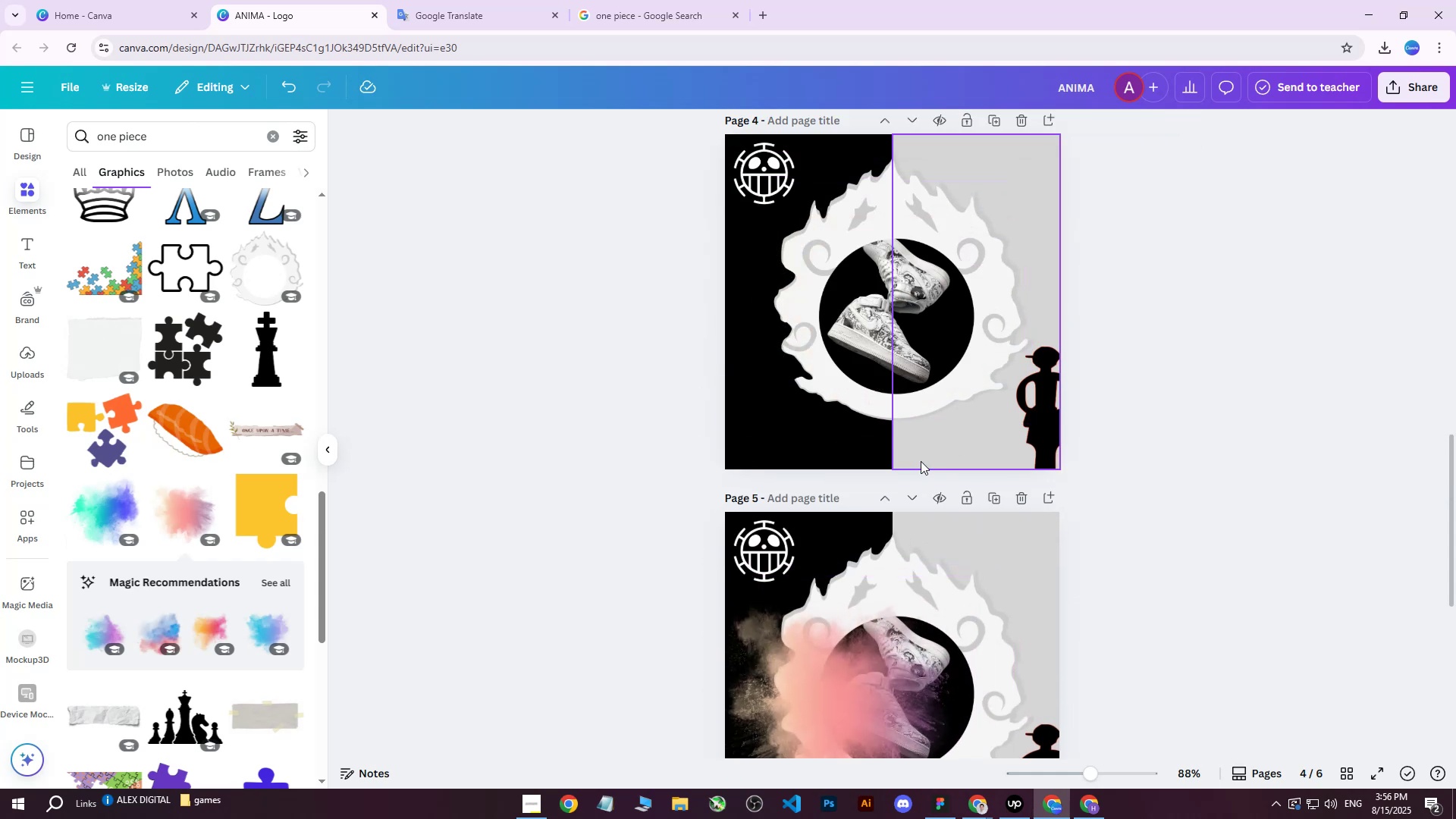 
scroll: coordinate [935, 483], scroll_direction: down, amount: 1.0
 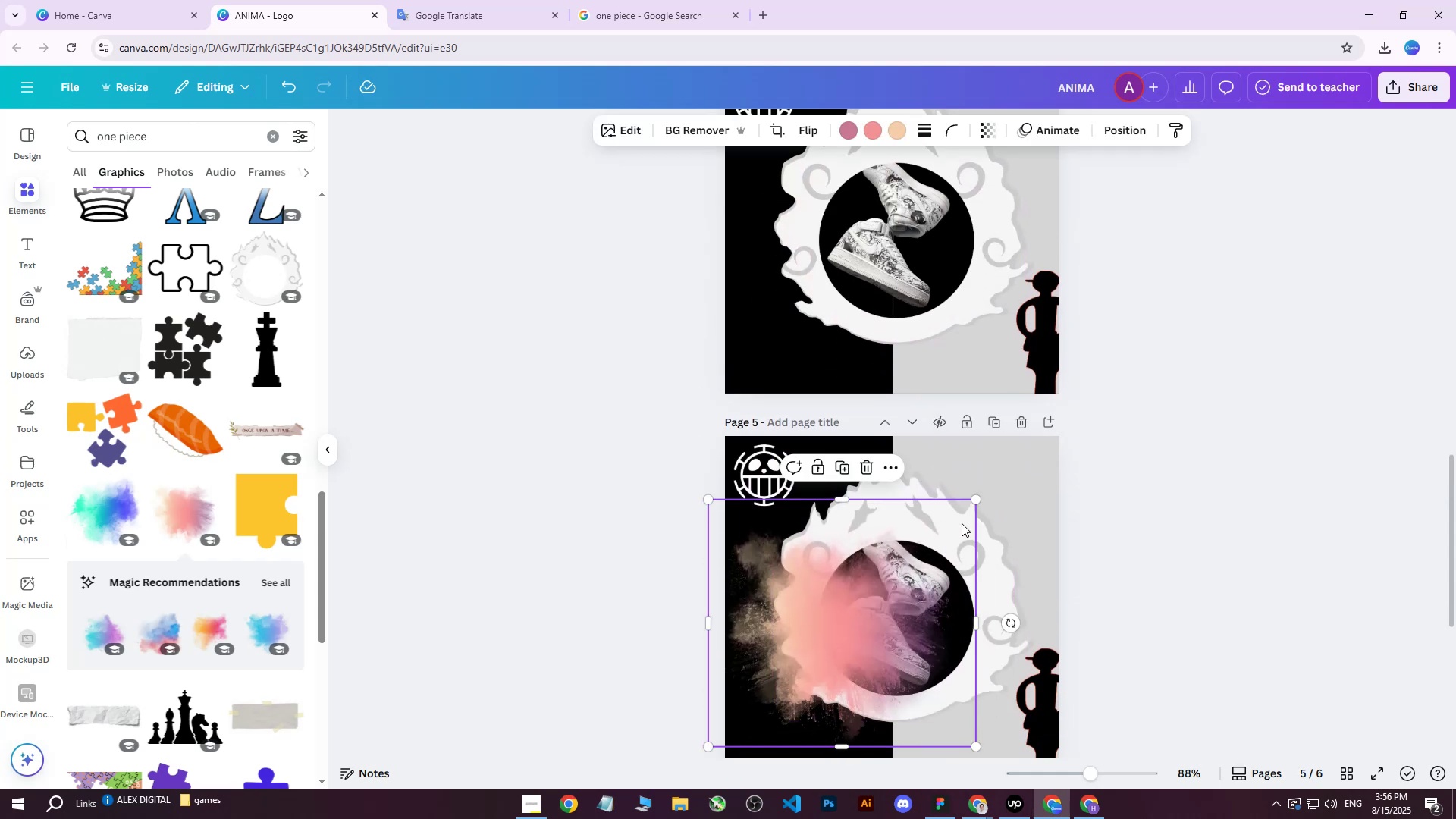 
double_click([987, 536])
 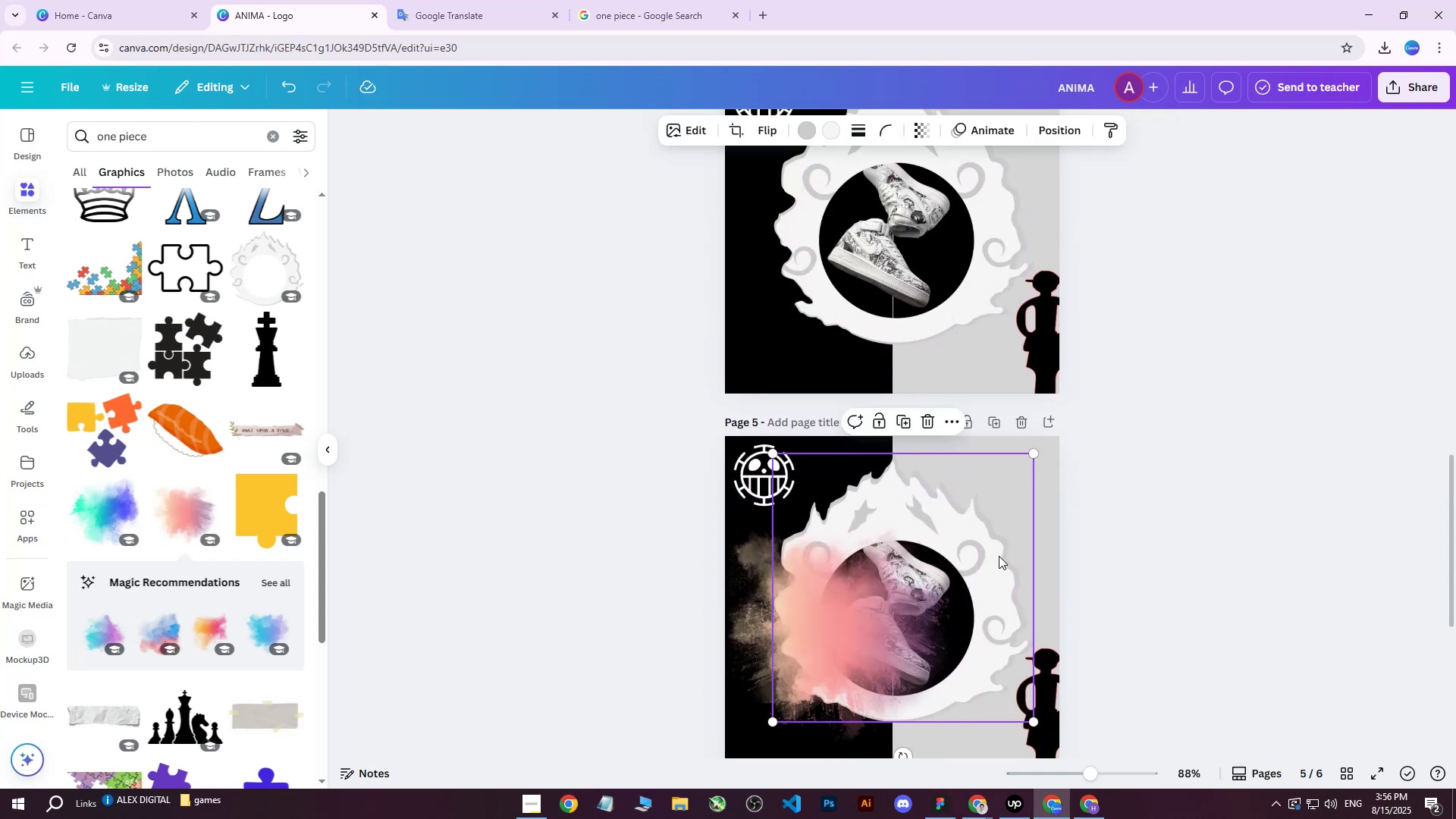 
left_click_drag(start_coordinate=[997, 552], to_coordinate=[996, 538])
 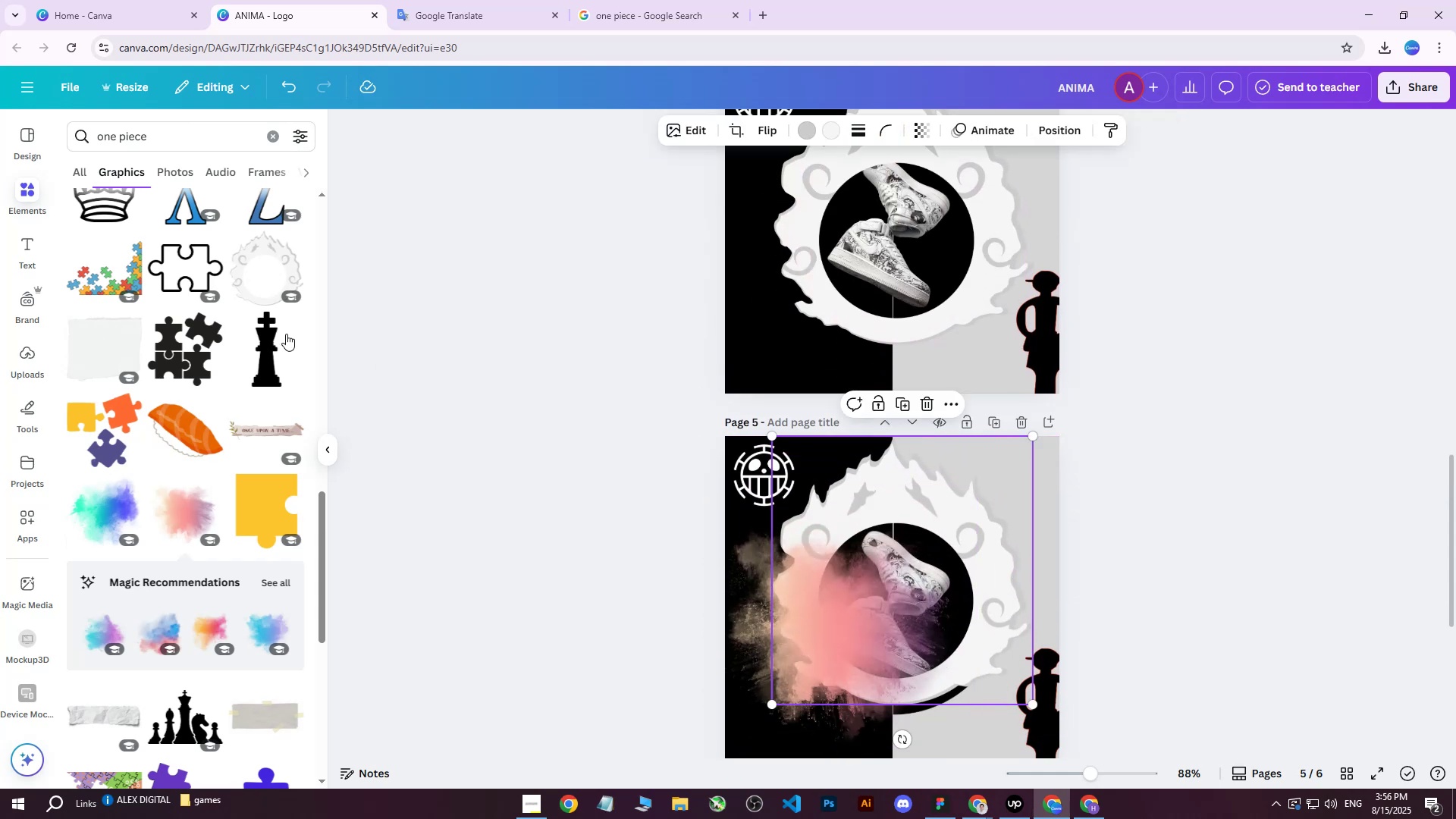 
scroll: coordinate [200, 135], scroll_direction: up, amount: 11.0
 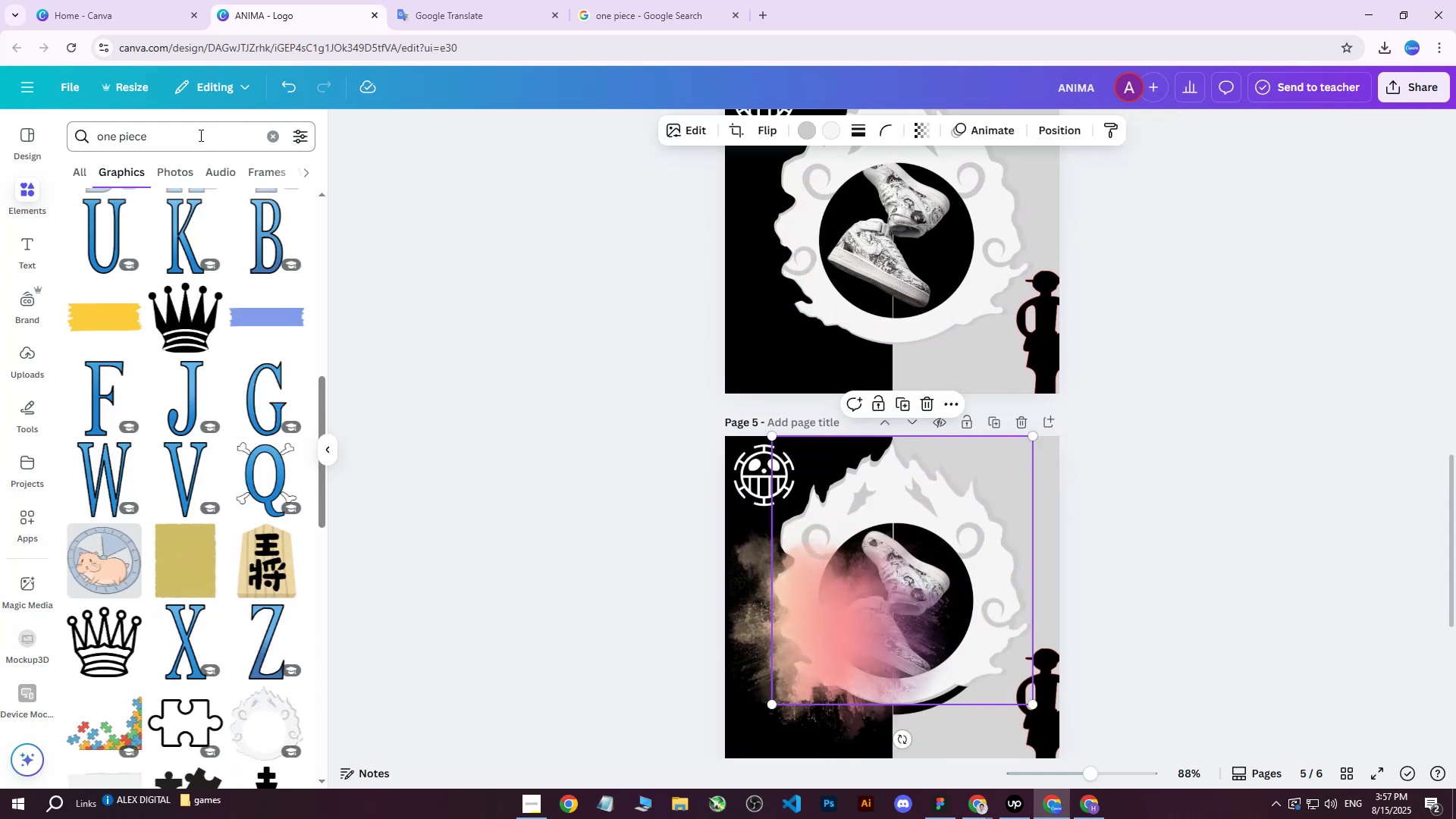 
left_click_drag(start_coordinate=[189, 135], to_coordinate=[49, 137])
 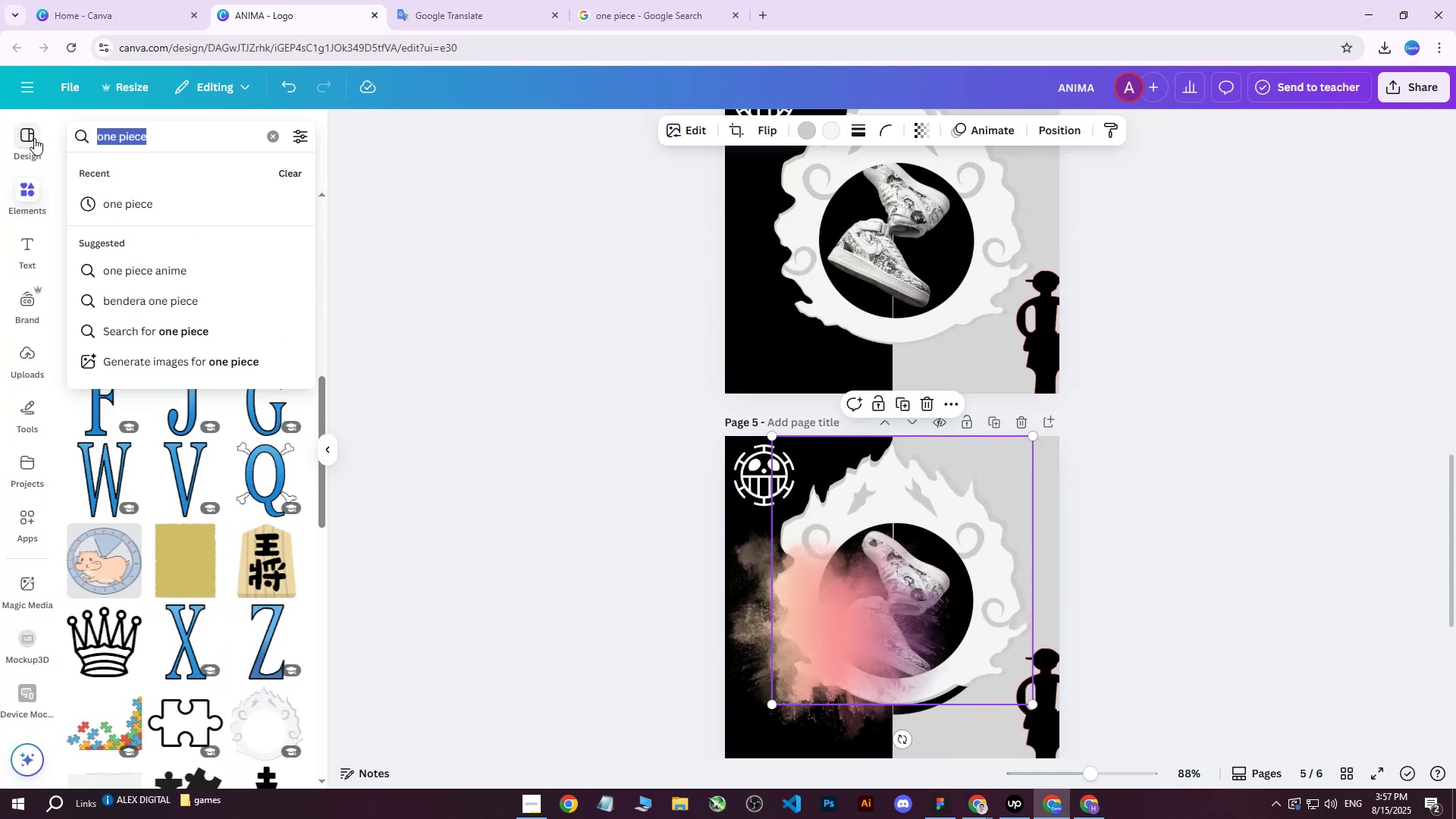 
type(anime le)
key(Backspace)
key(Backspace)
type(elemn)
key(Backspace)
type(emt)
key(Backspace)
key(Backspace)
type(nts)
 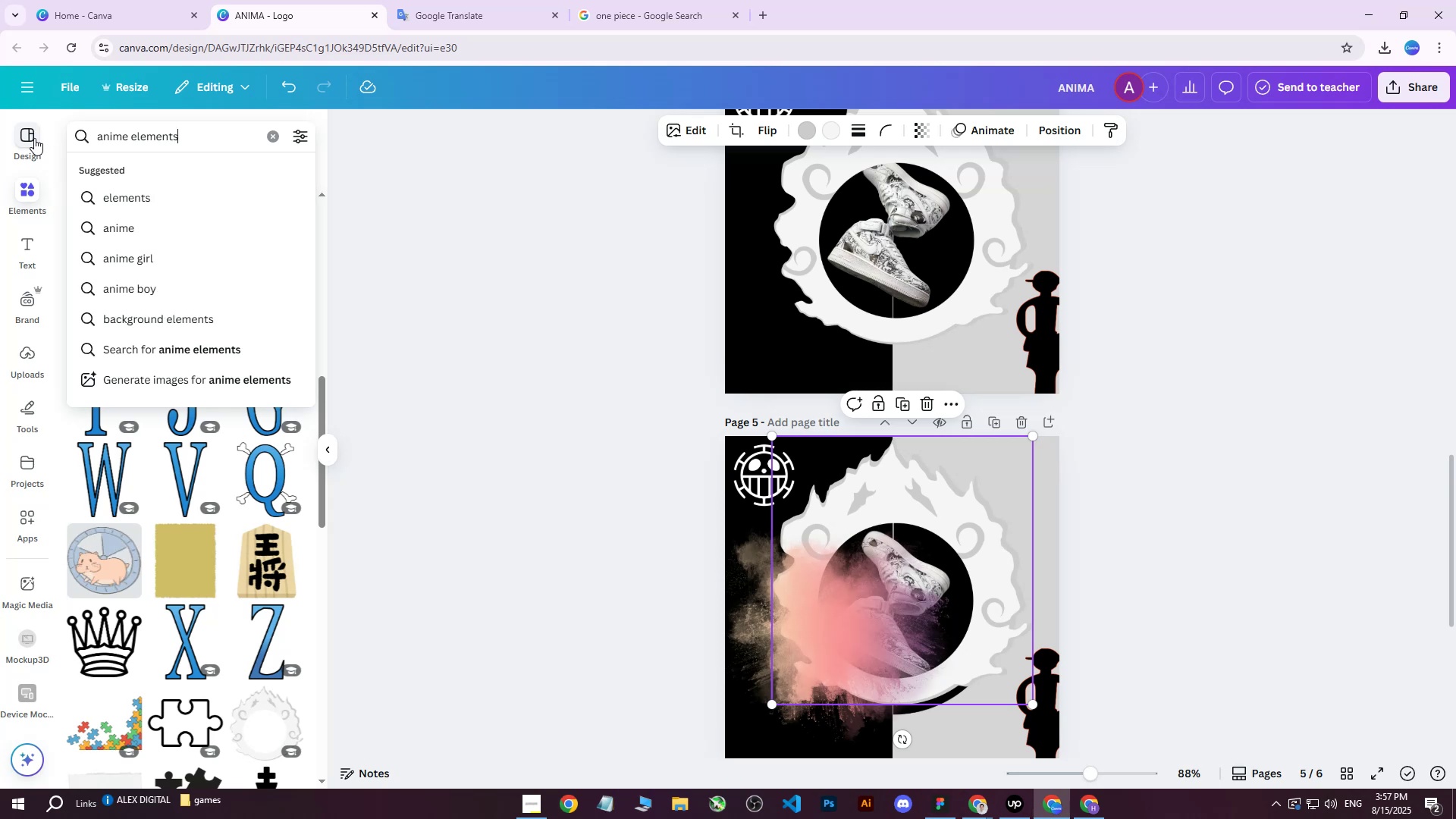 
key(Enter)
 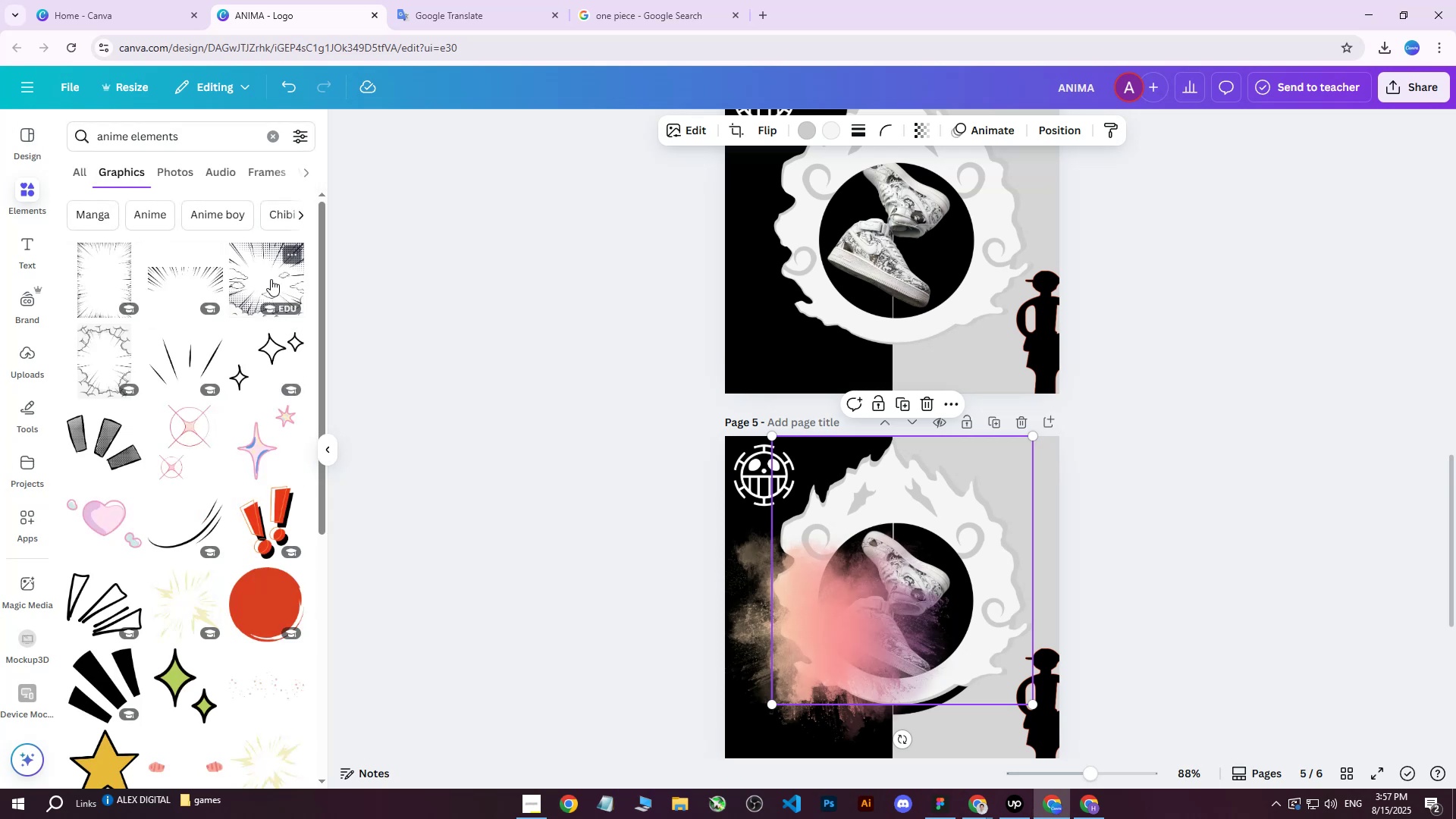 
left_click([196, 353])
 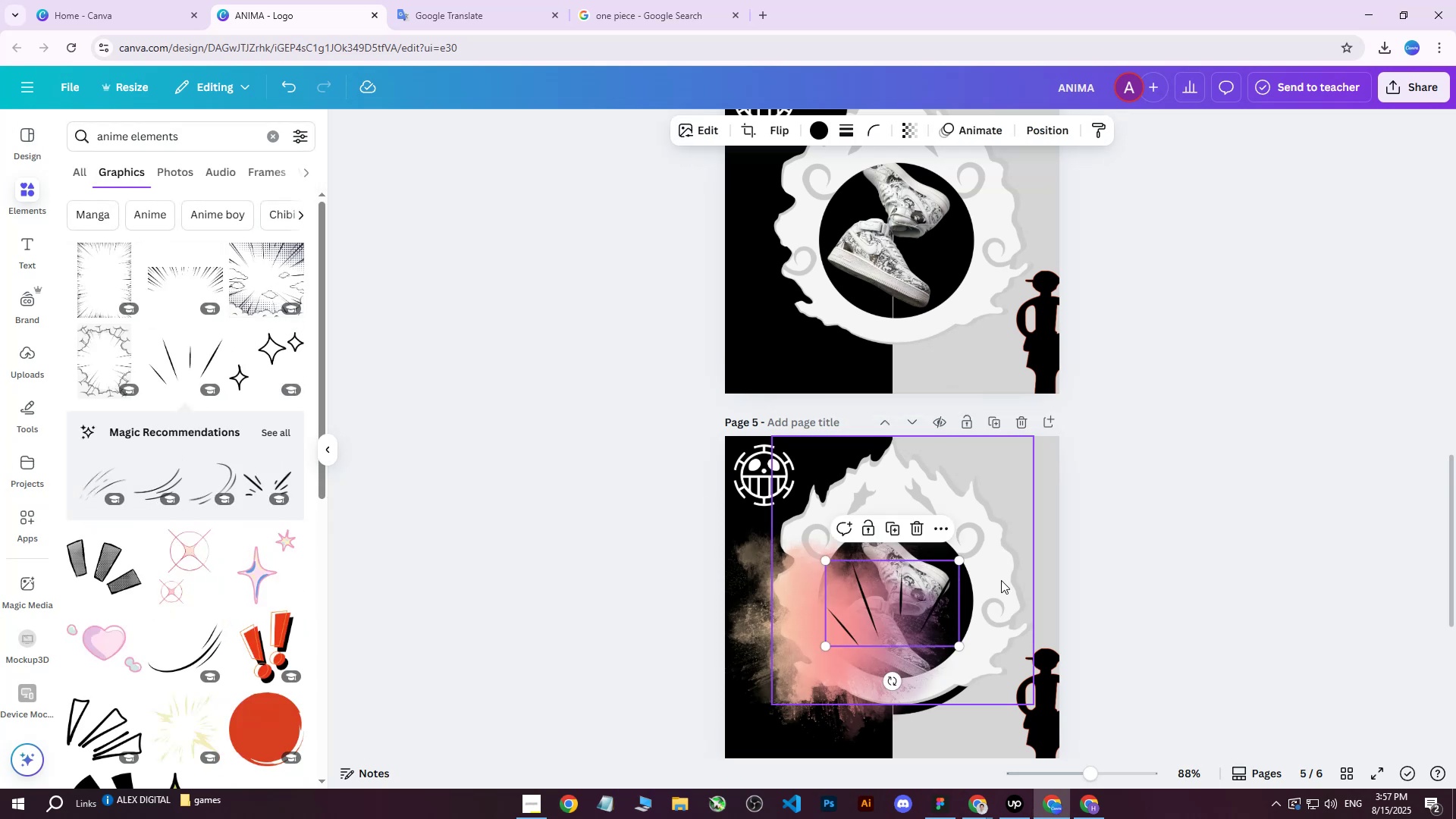 
left_click_drag(start_coordinate=[908, 588], to_coordinate=[988, 485])
 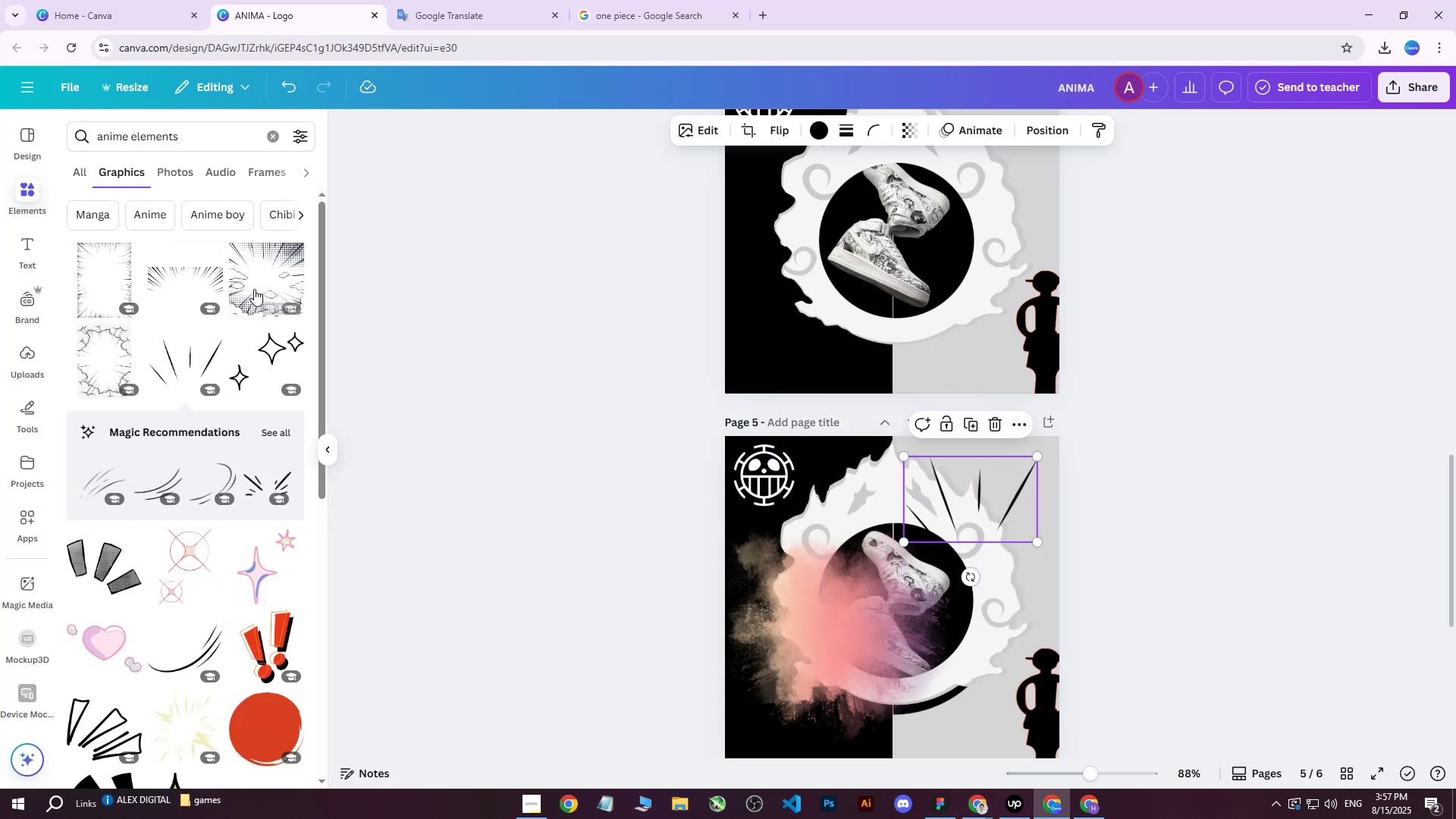 
left_click([108, 272])
 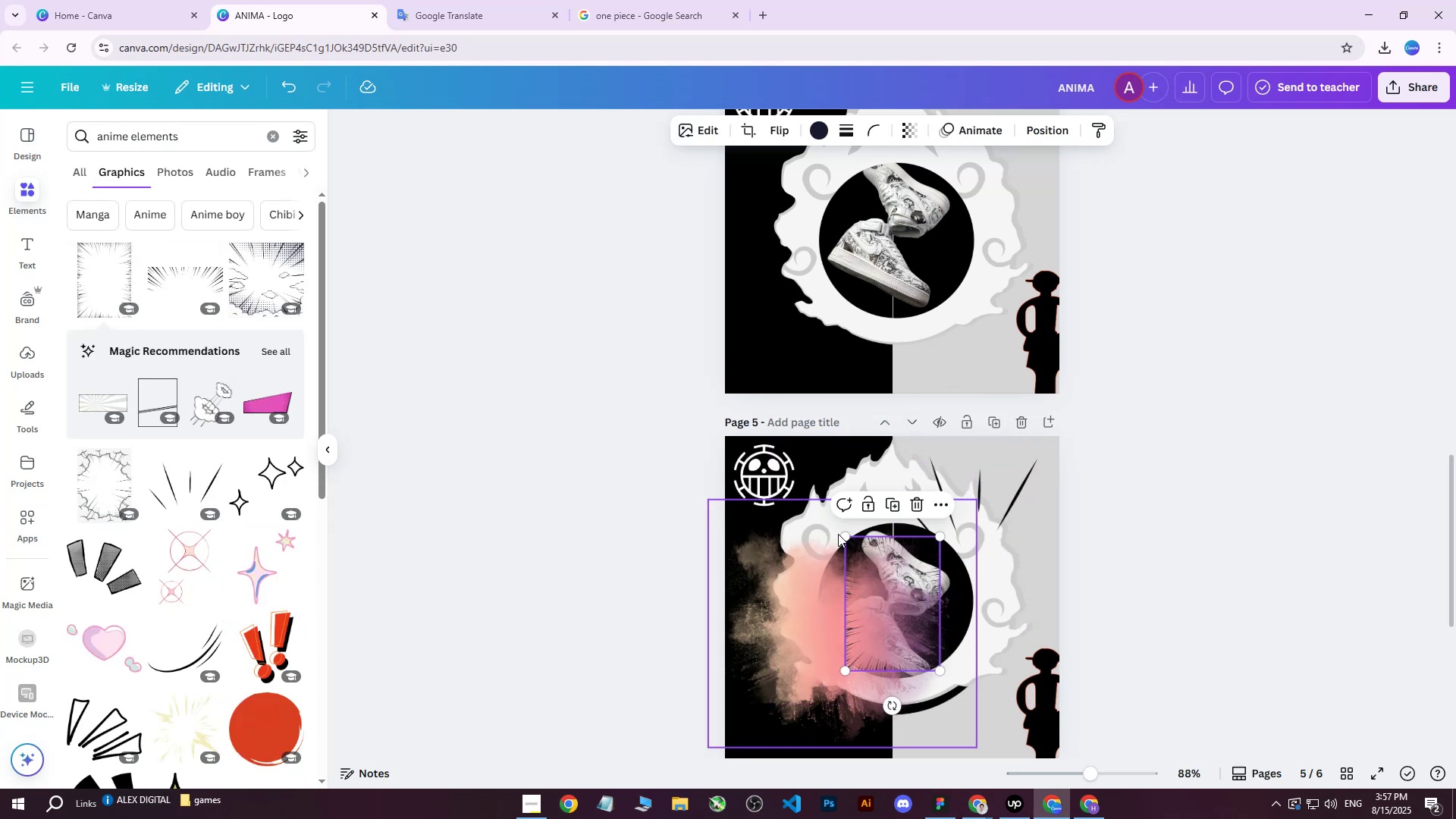 
left_click_drag(start_coordinate=[845, 534], to_coordinate=[777, 363])
 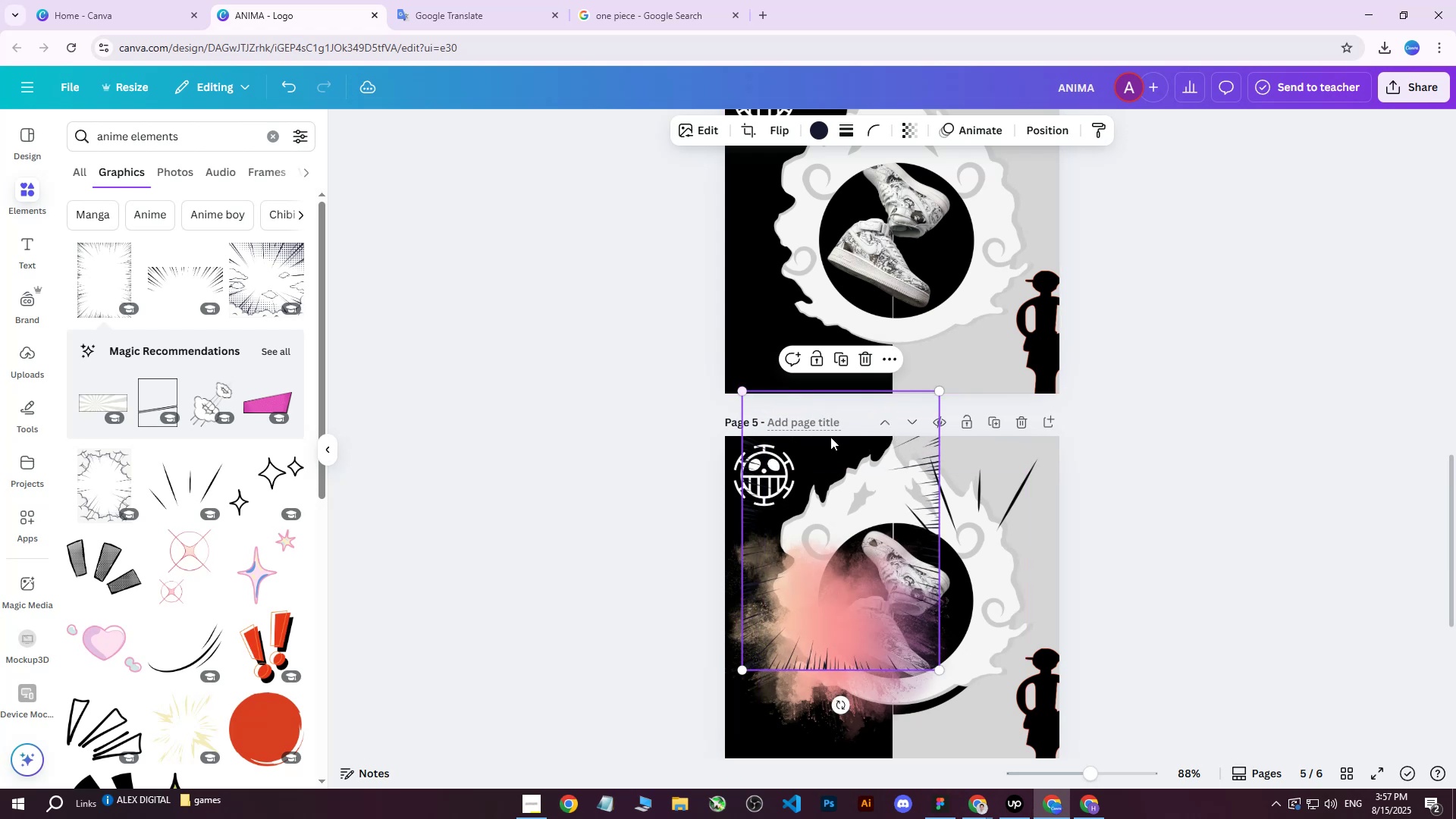 
left_click_drag(start_coordinate=[879, 478], to_coordinate=[998, 522])
 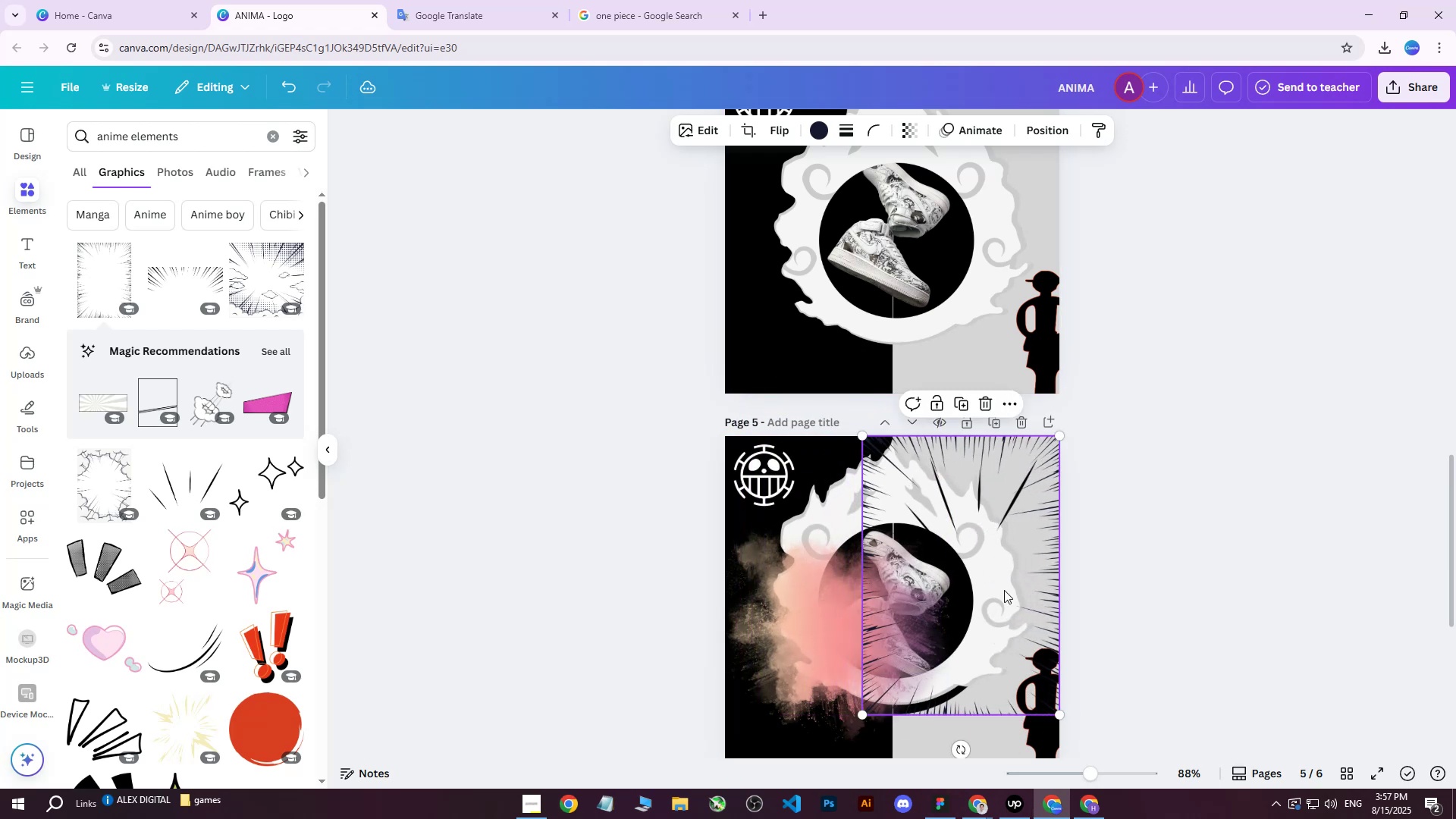 
scroll: coordinate [1036, 682], scroll_direction: down, amount: 2.0
 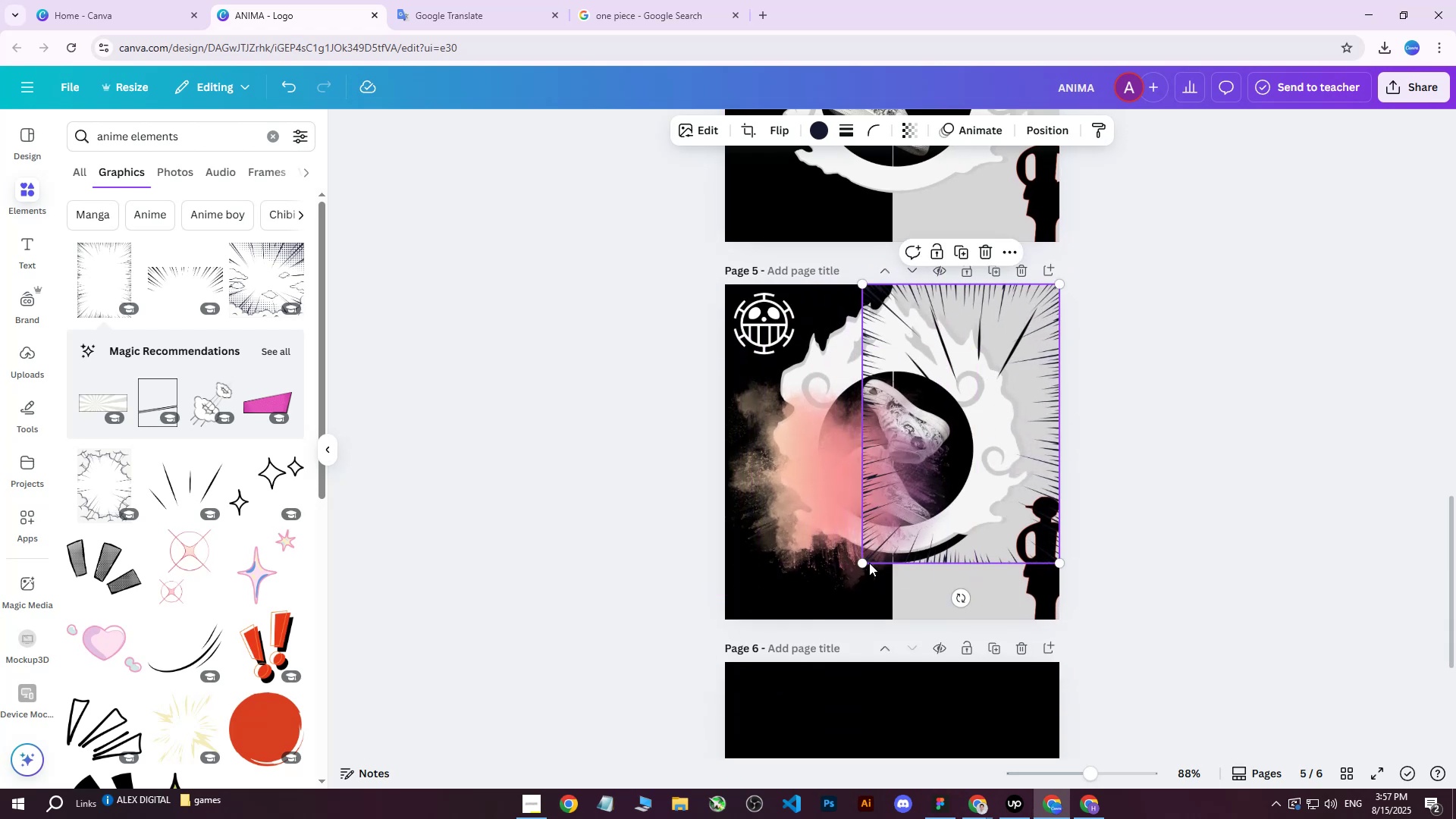 
left_click_drag(start_coordinate=[867, 563], to_coordinate=[796, 600])
 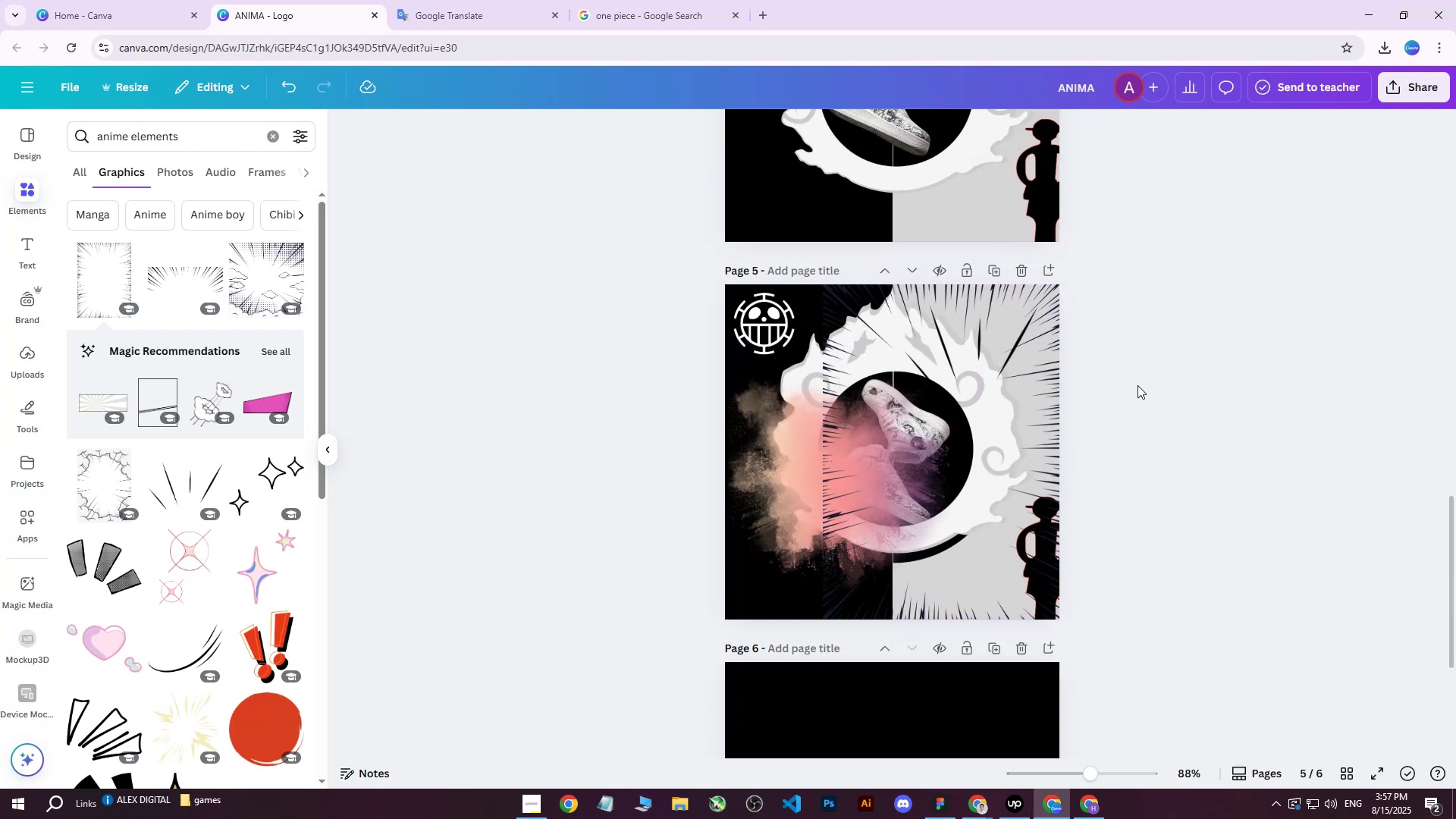 
double_click([1138, 385])
 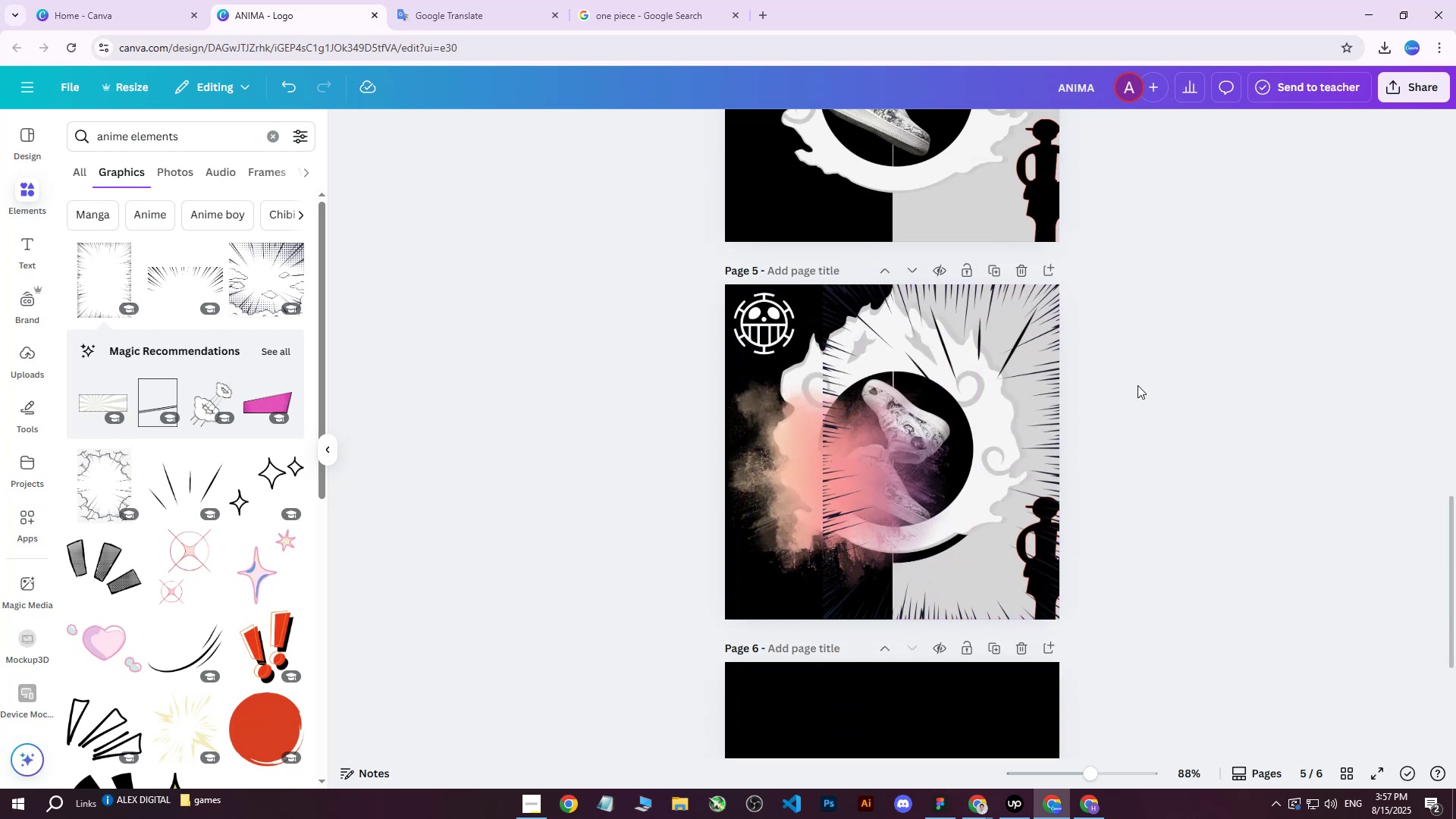 
left_click_drag(start_coordinate=[795, 452], to_coordinate=[795, 441])
 